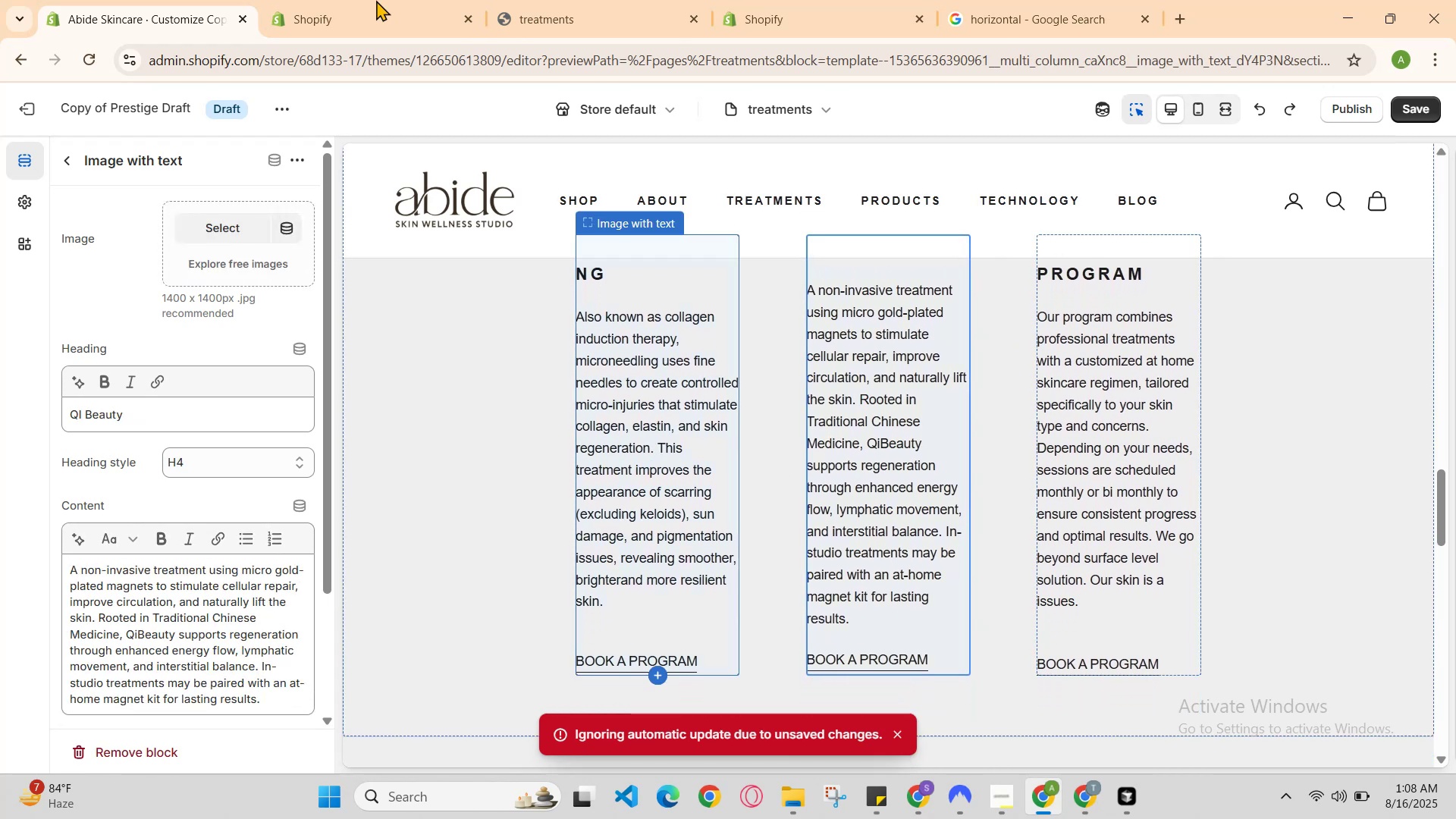 
left_click_drag(start_coordinate=[252, 0], to_coordinate=[259, 2])
 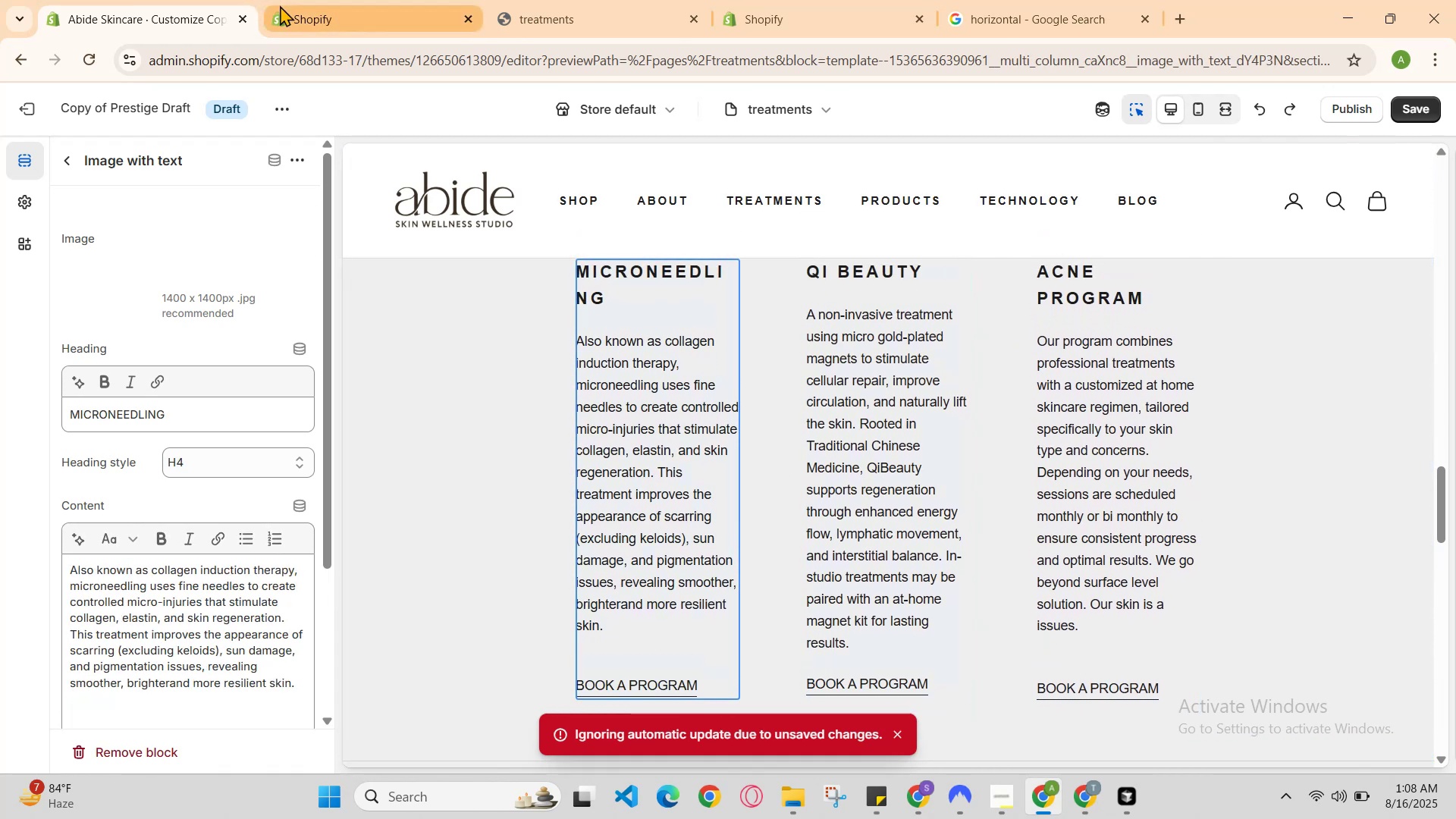 
left_click([306, 6])
 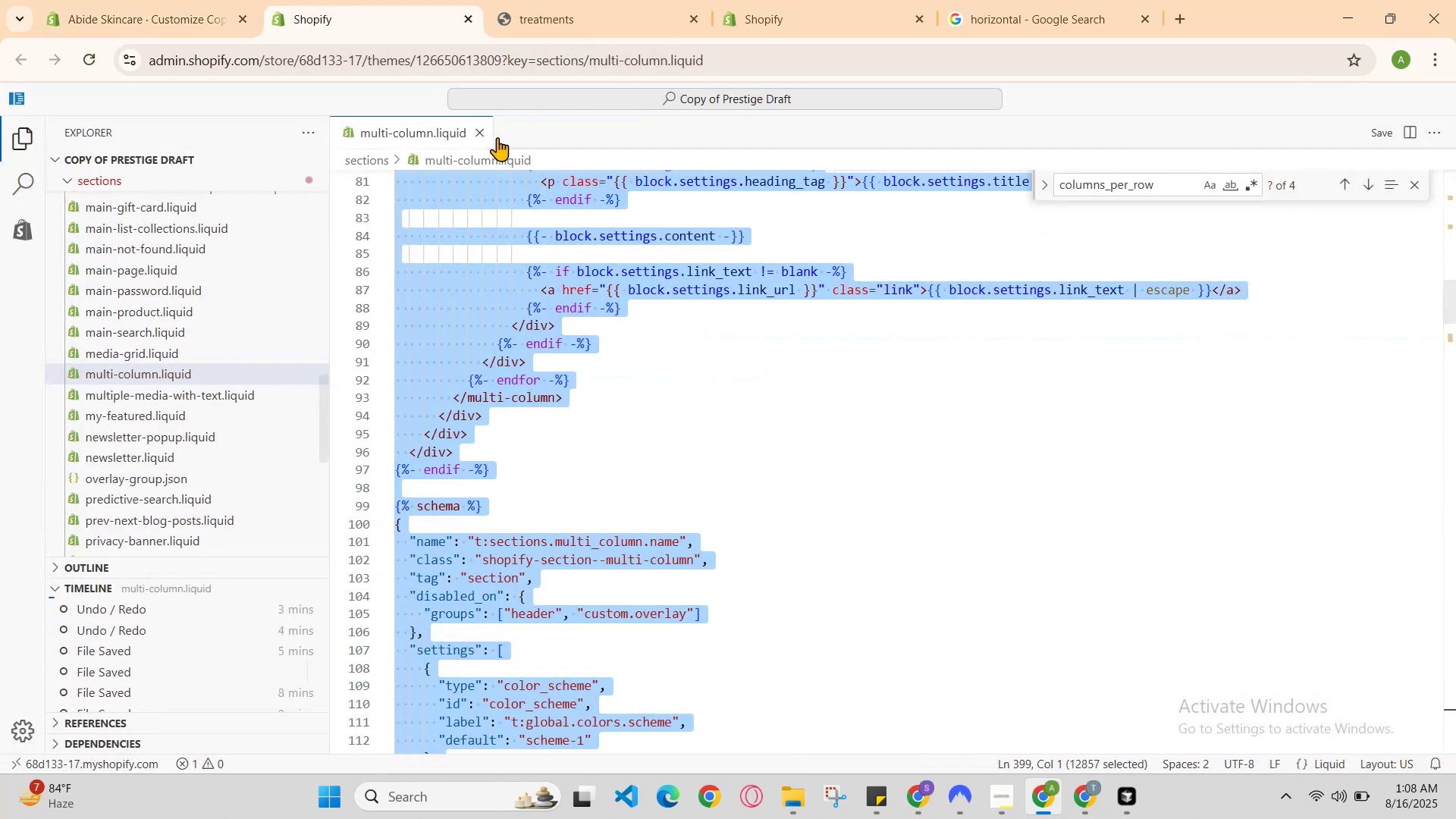 
scroll: coordinate [743, 633], scroll_direction: up, amount: 19.0
 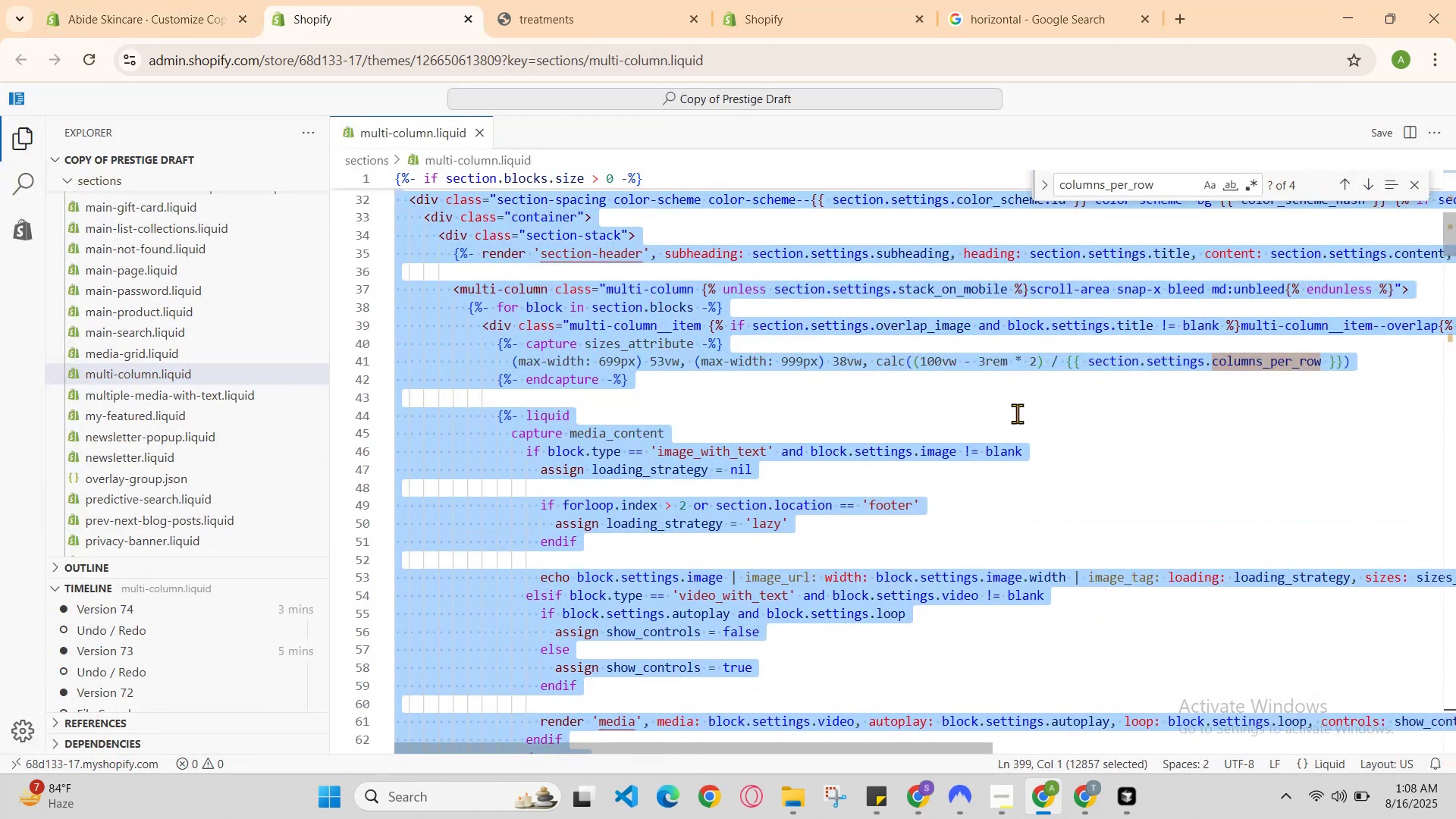 
left_click([1018, 413])
 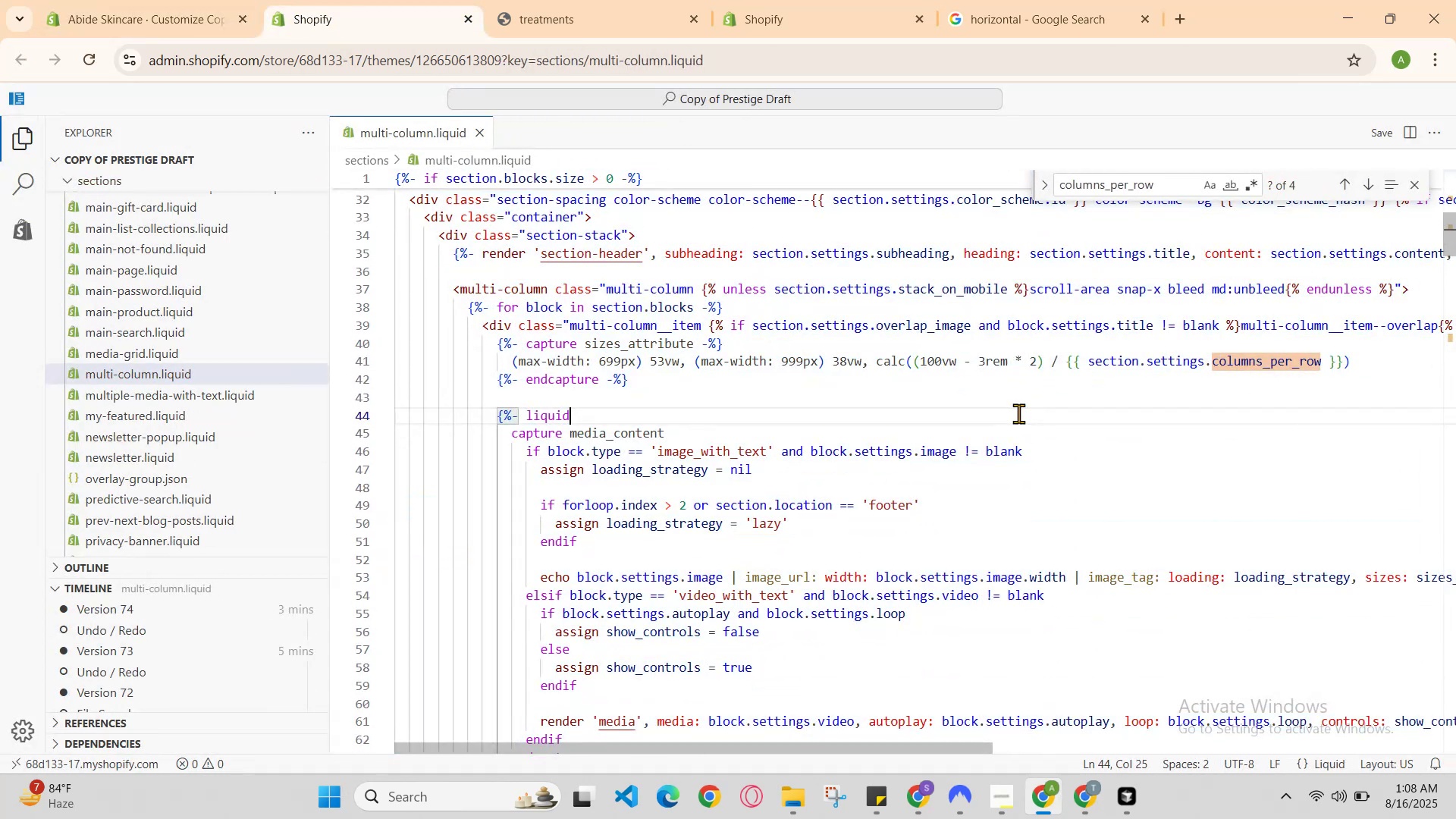 
scroll: coordinate [937, 623], scroll_direction: up, amount: 11.0
 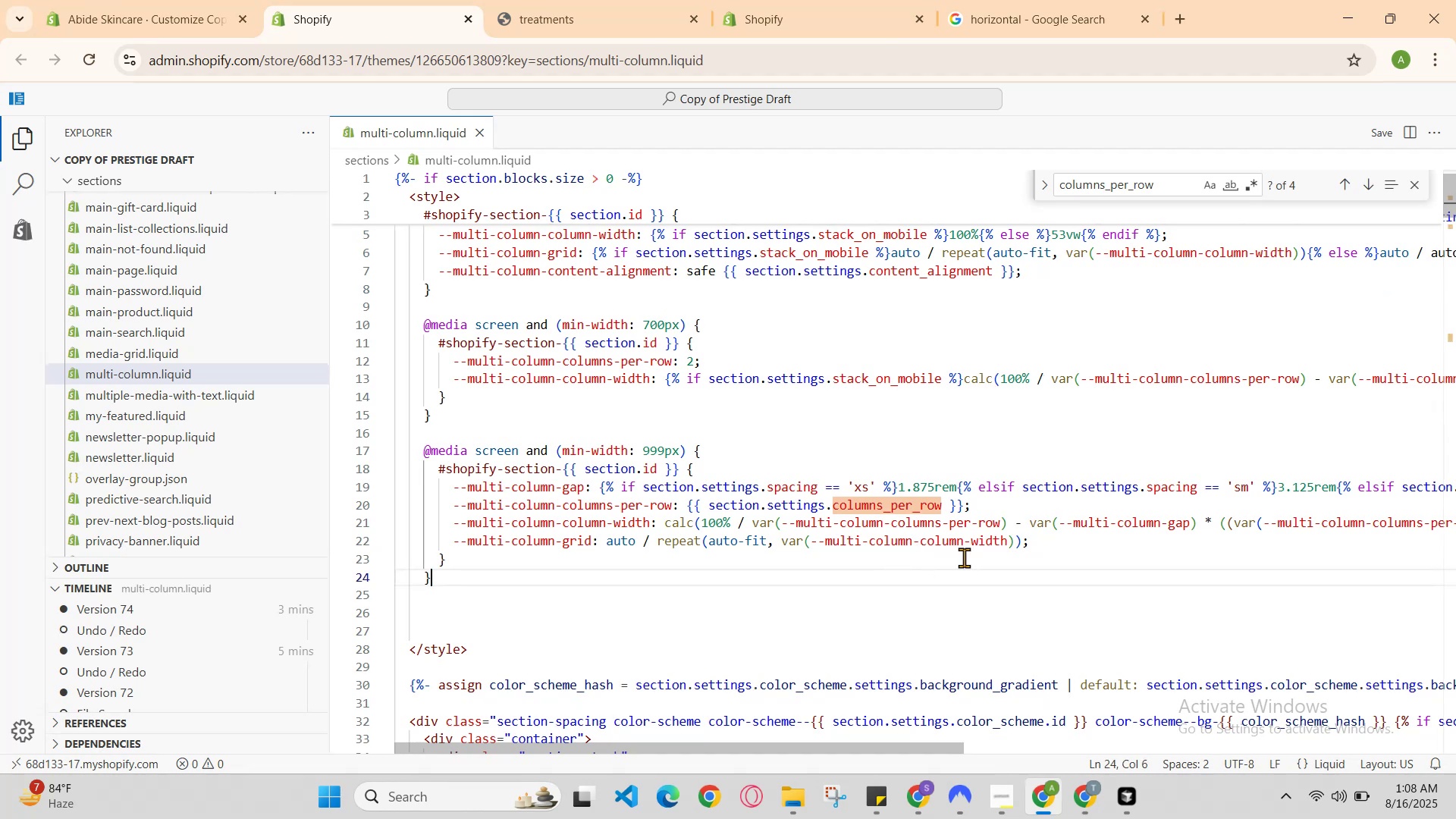 
left_click([1096, 508])
 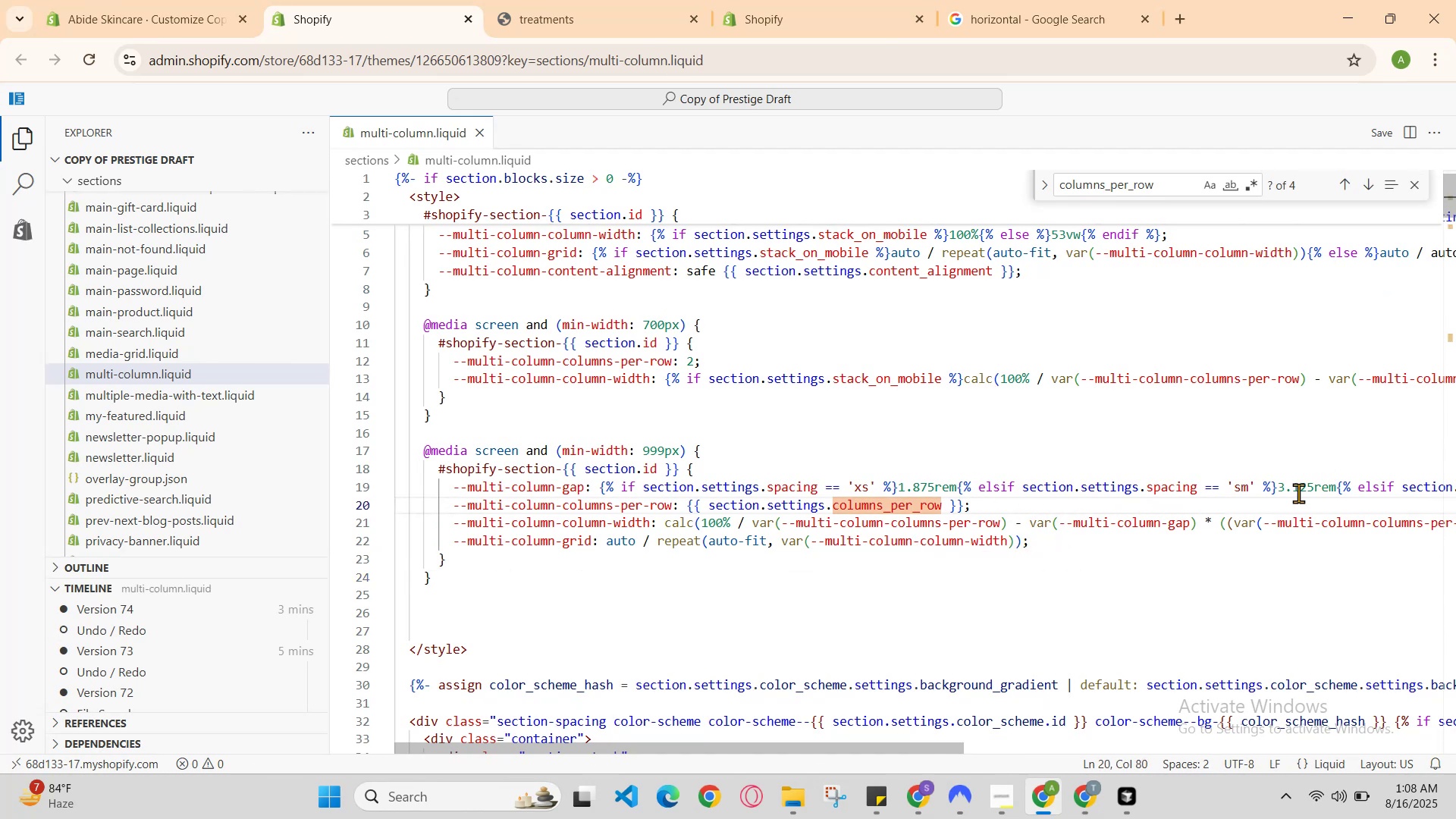 
left_click([1287, 488])
 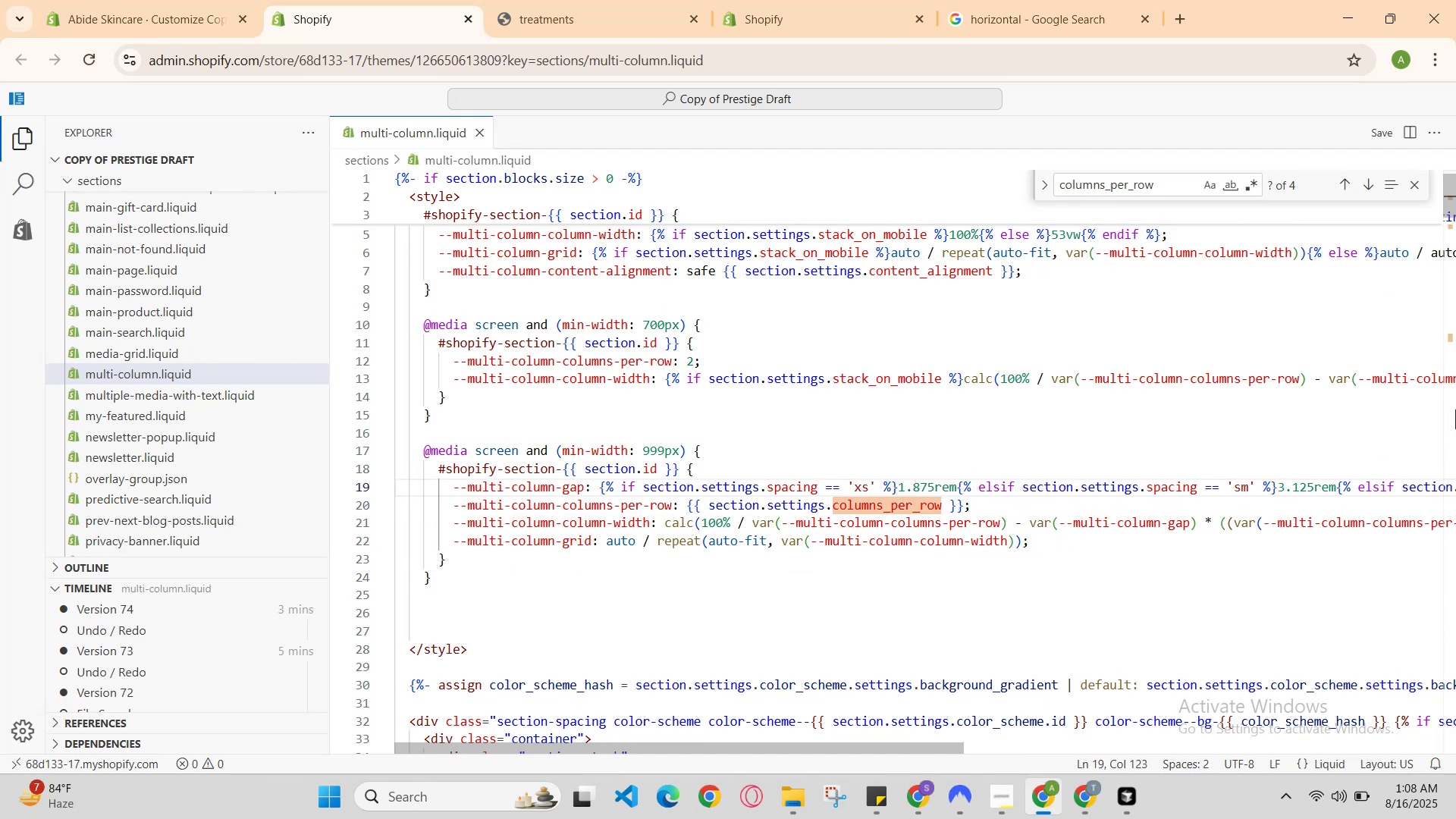 
key(Backspace)
 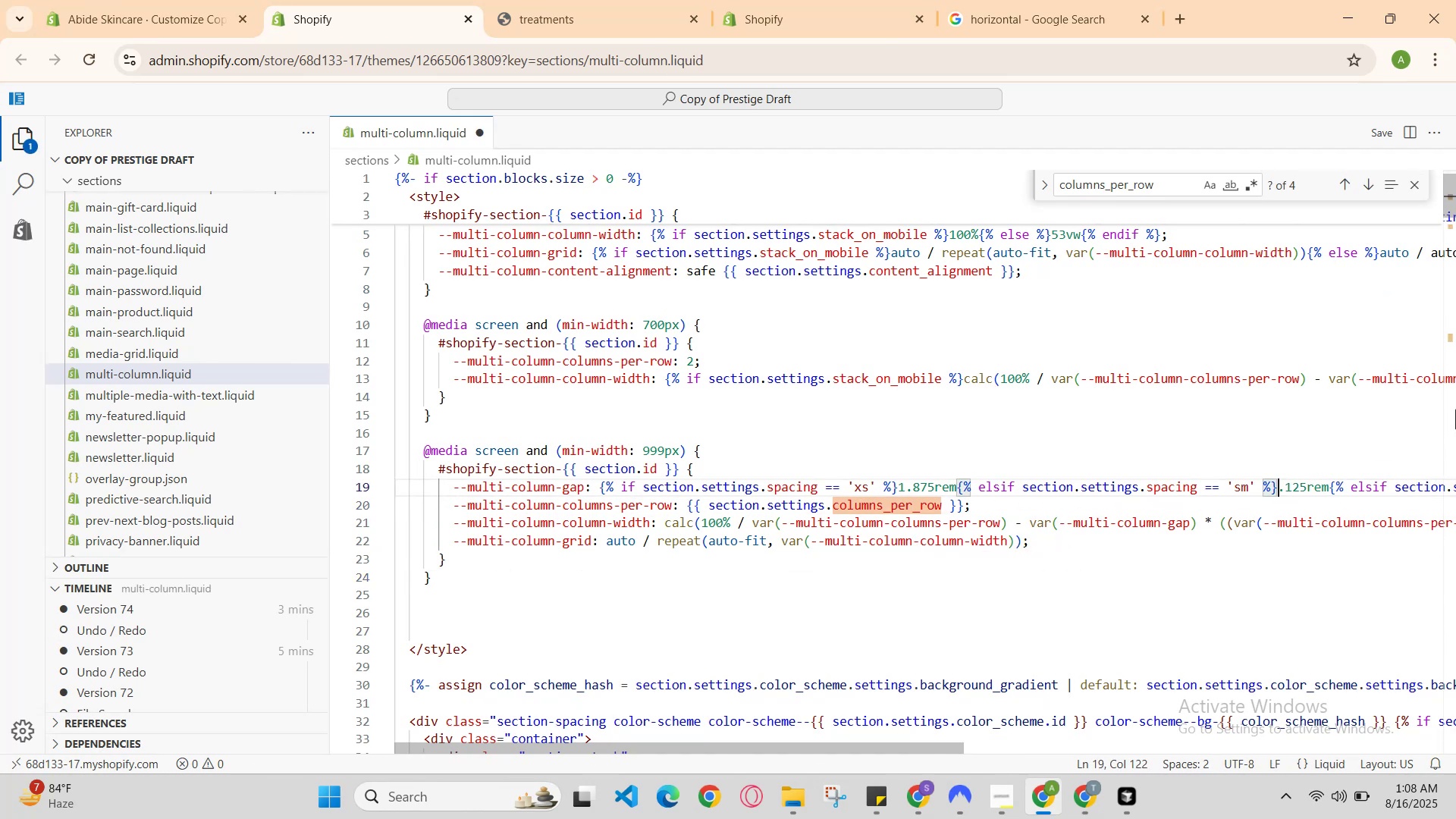 
key(2)
 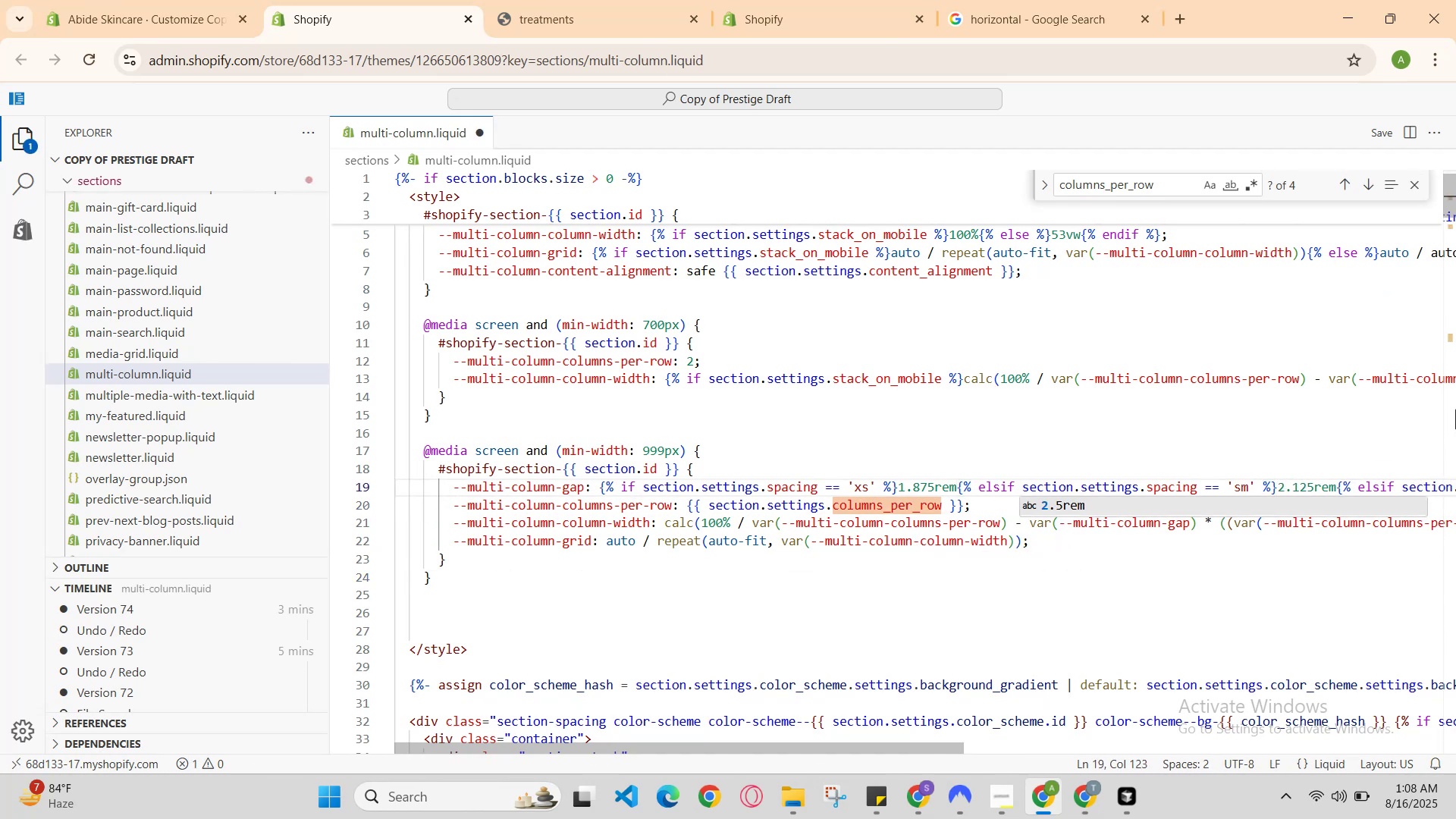 
key(Control+Z)
 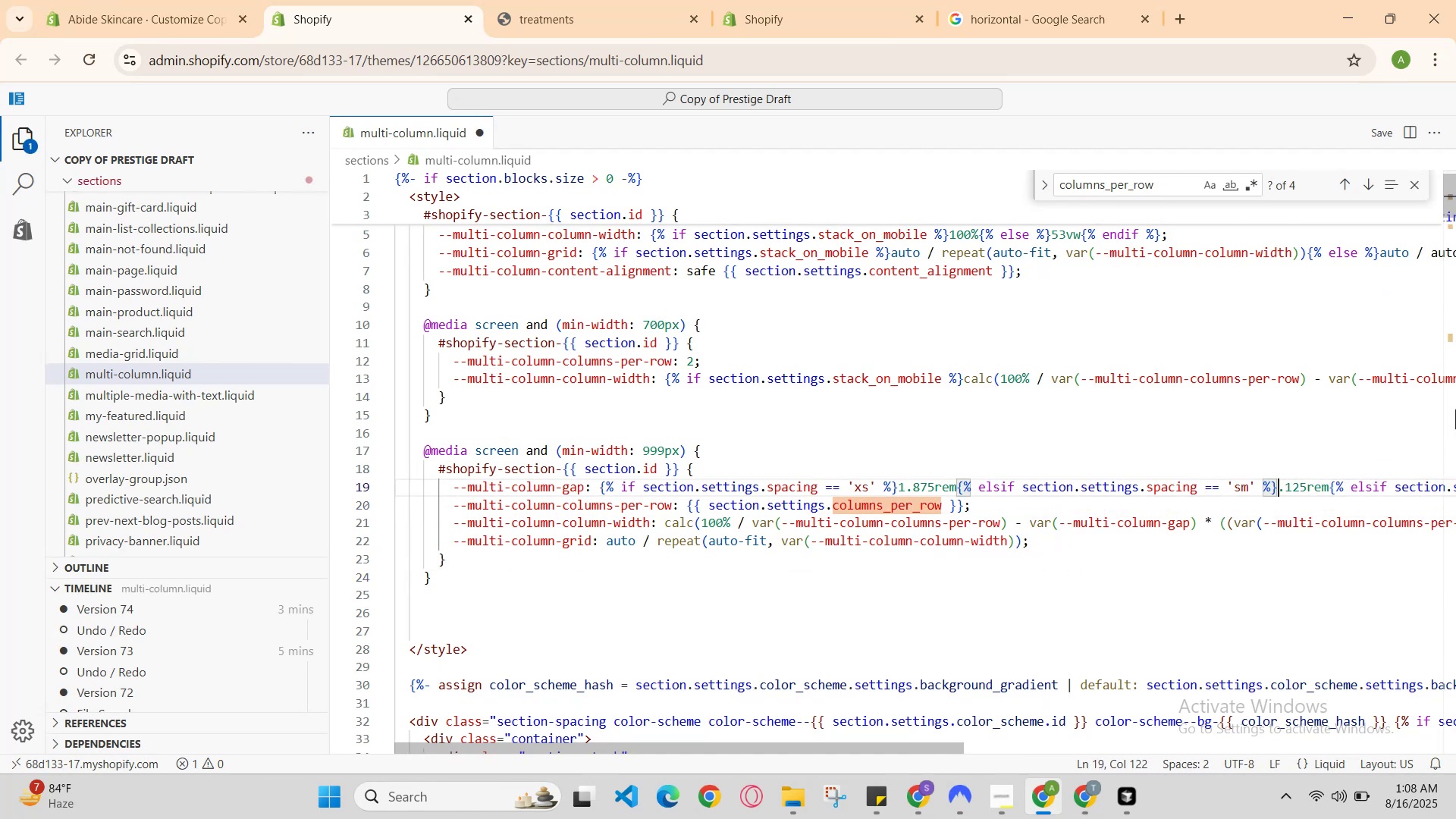 
key(Control+Z)
 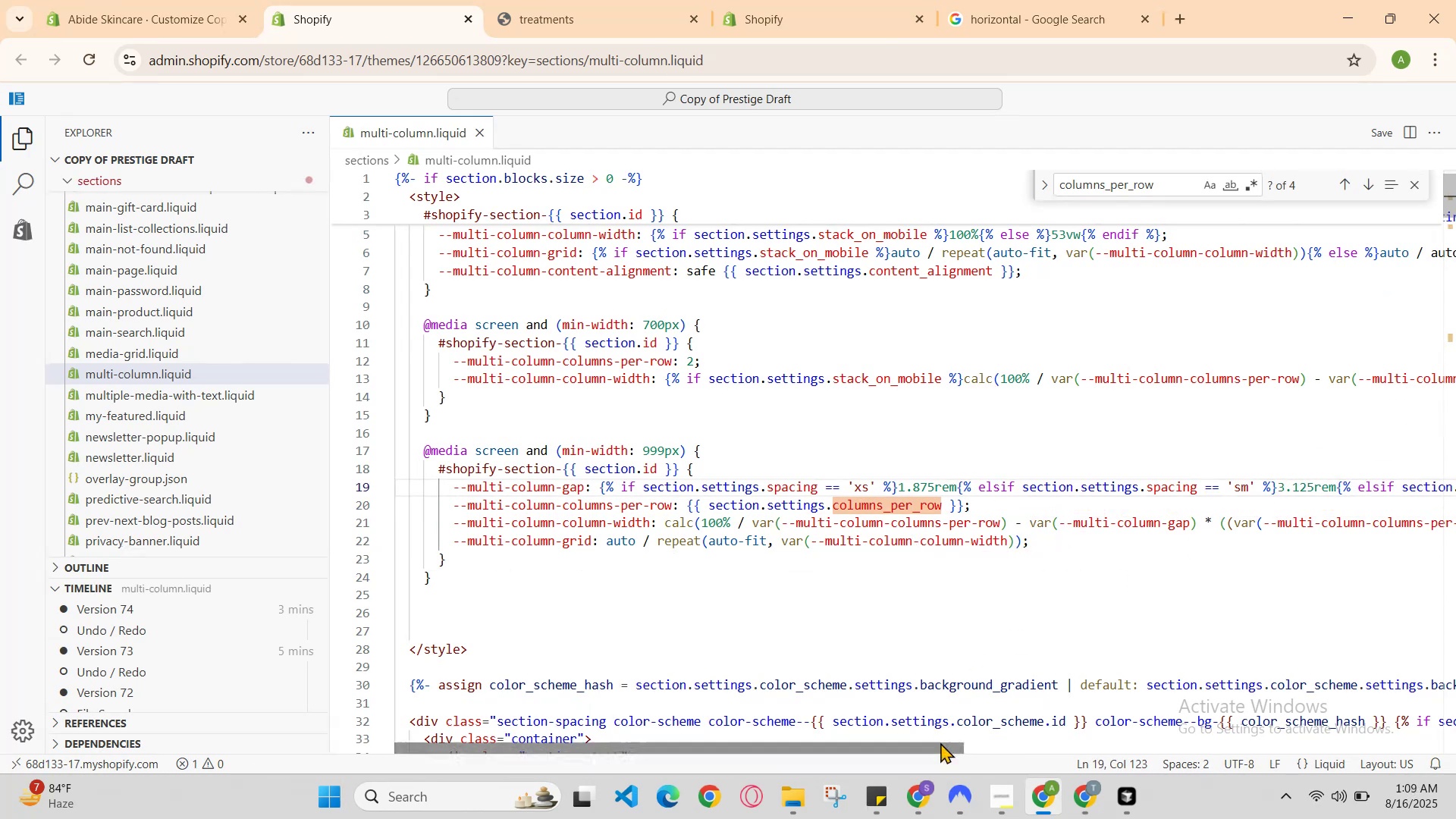 
left_click_drag(start_coordinate=[947, 748], to_coordinate=[1146, 725])
 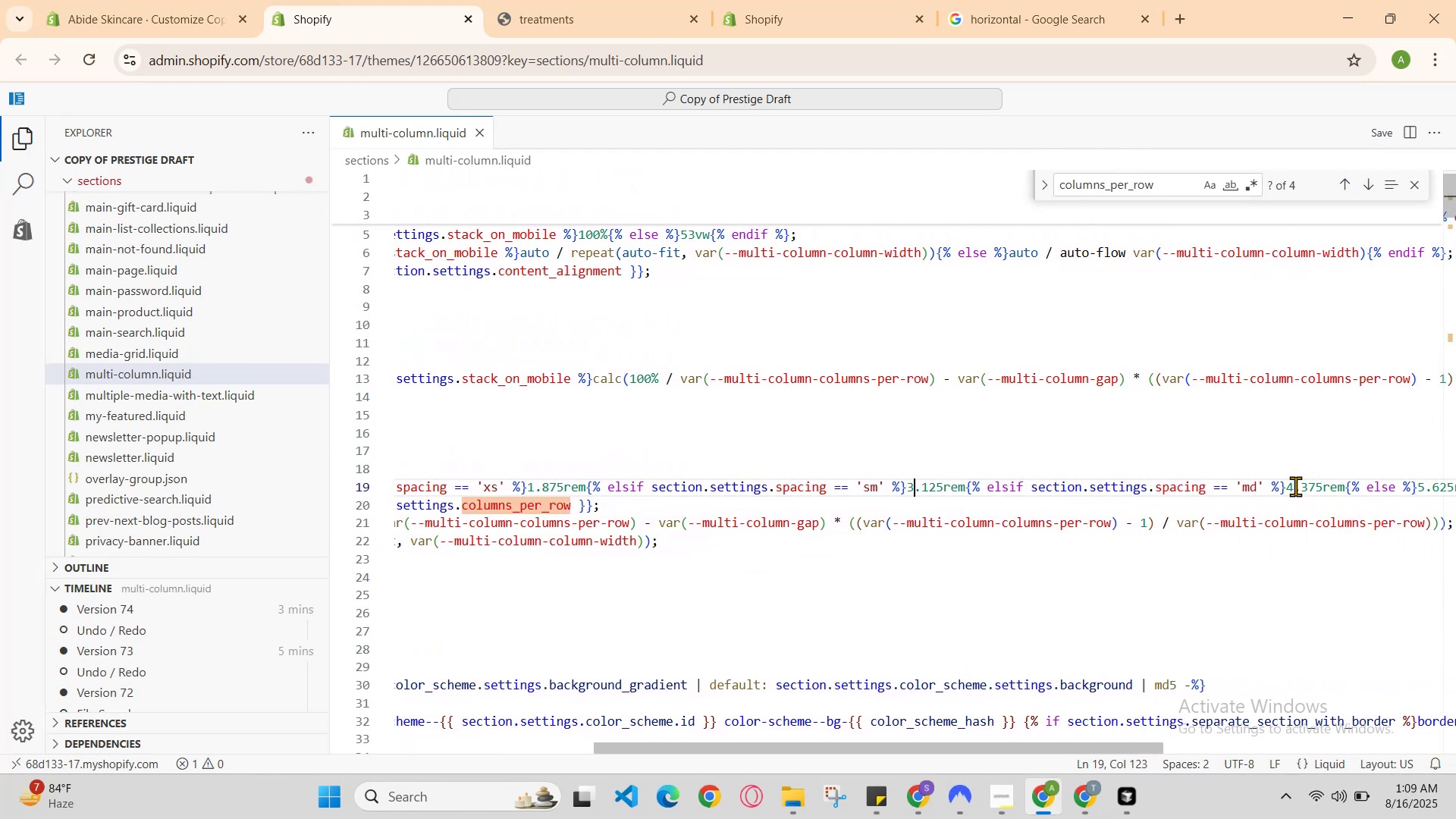 
left_click([1293, 486])
 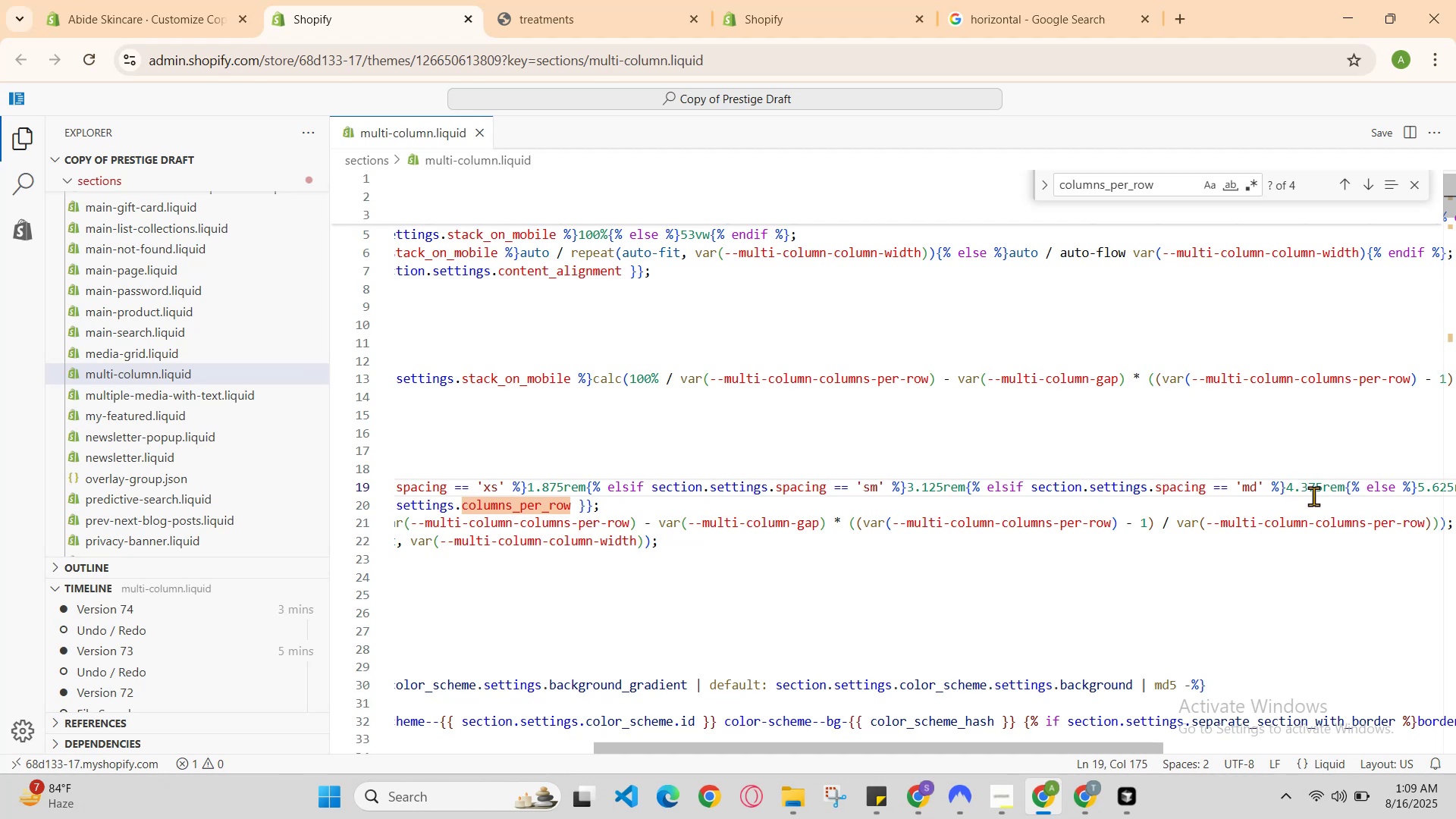 
key(Backspace)
 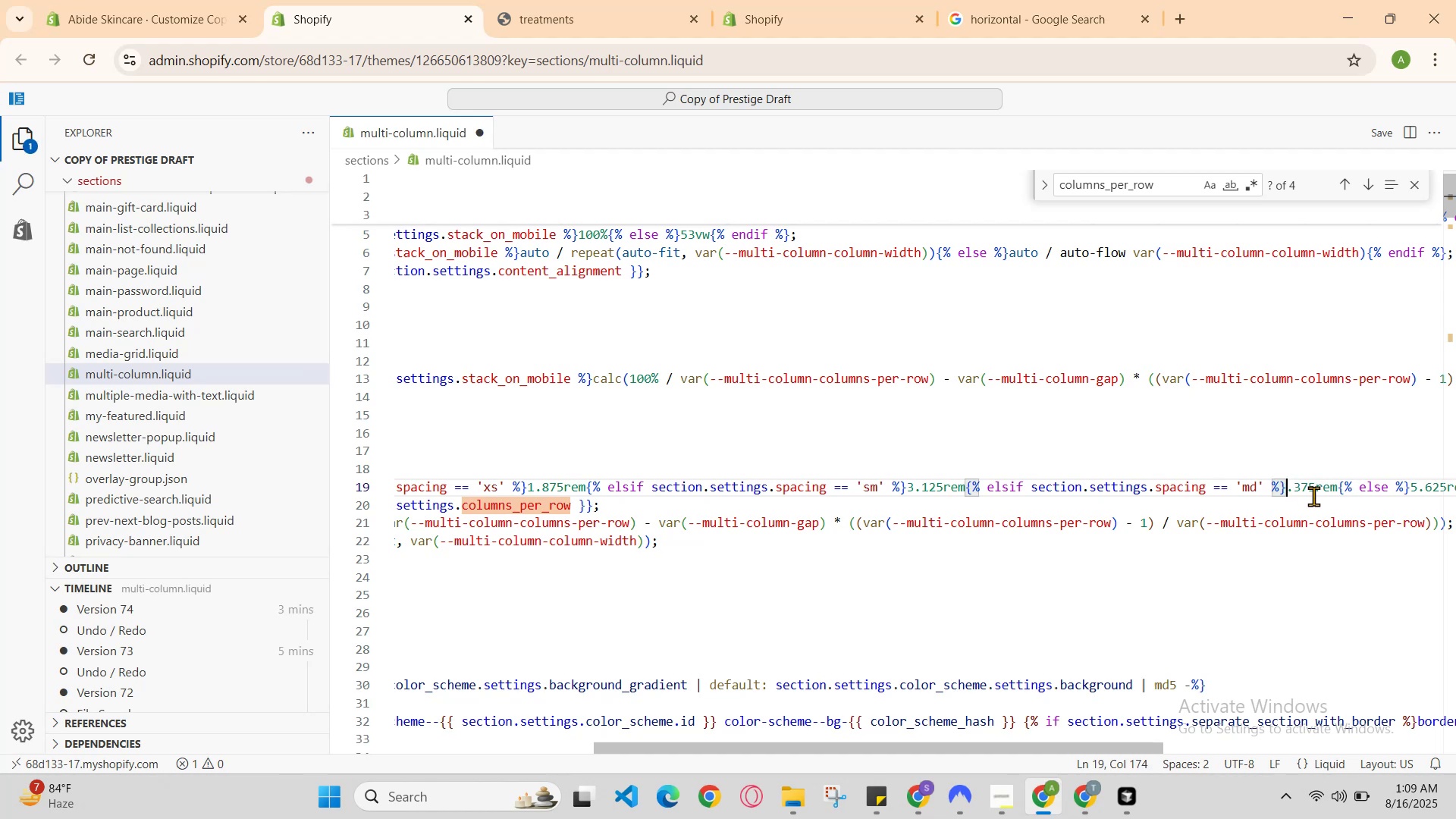 
key(2)
 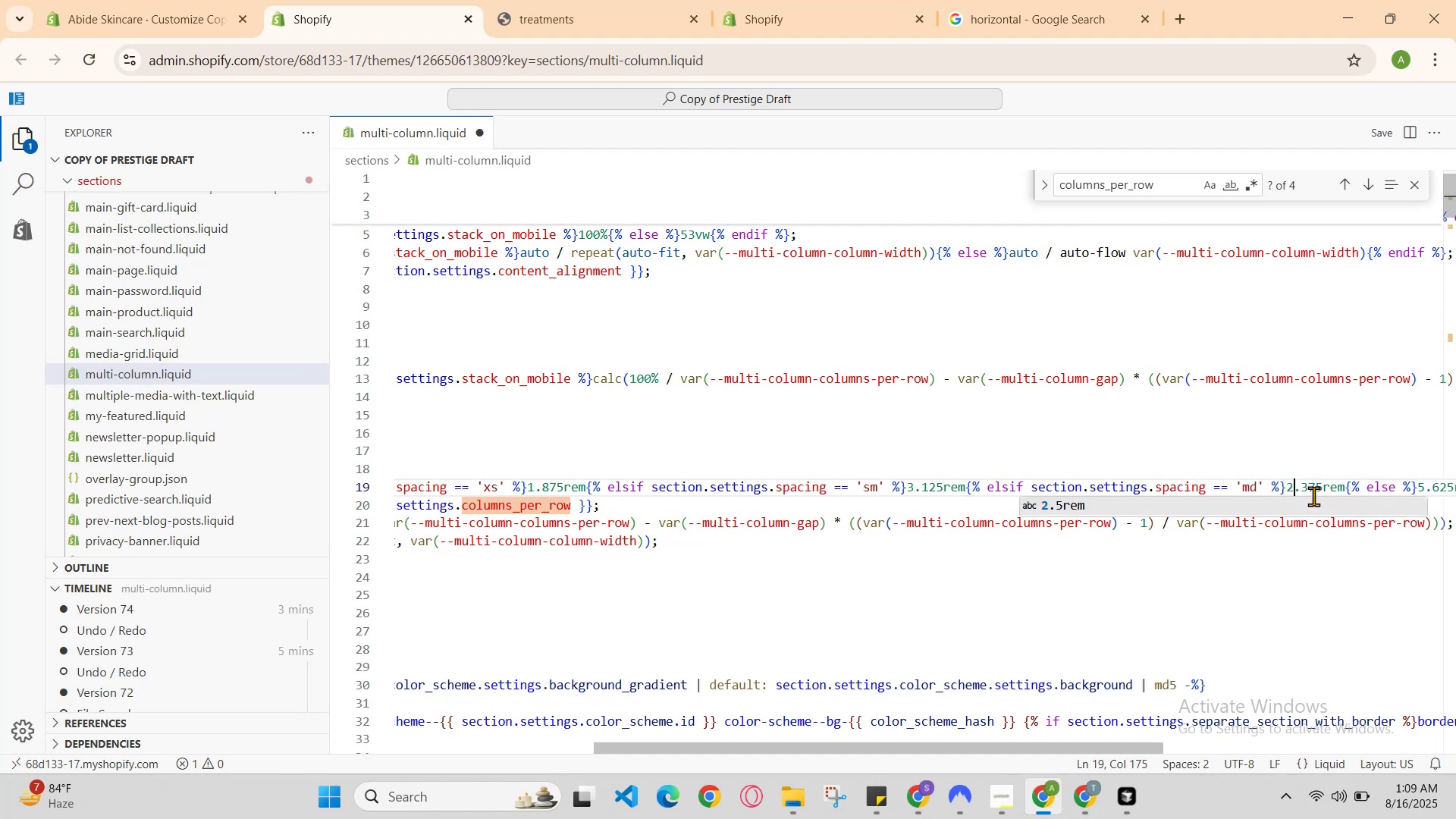 
hold_key(key=ControlLeft, duration=0.7)
 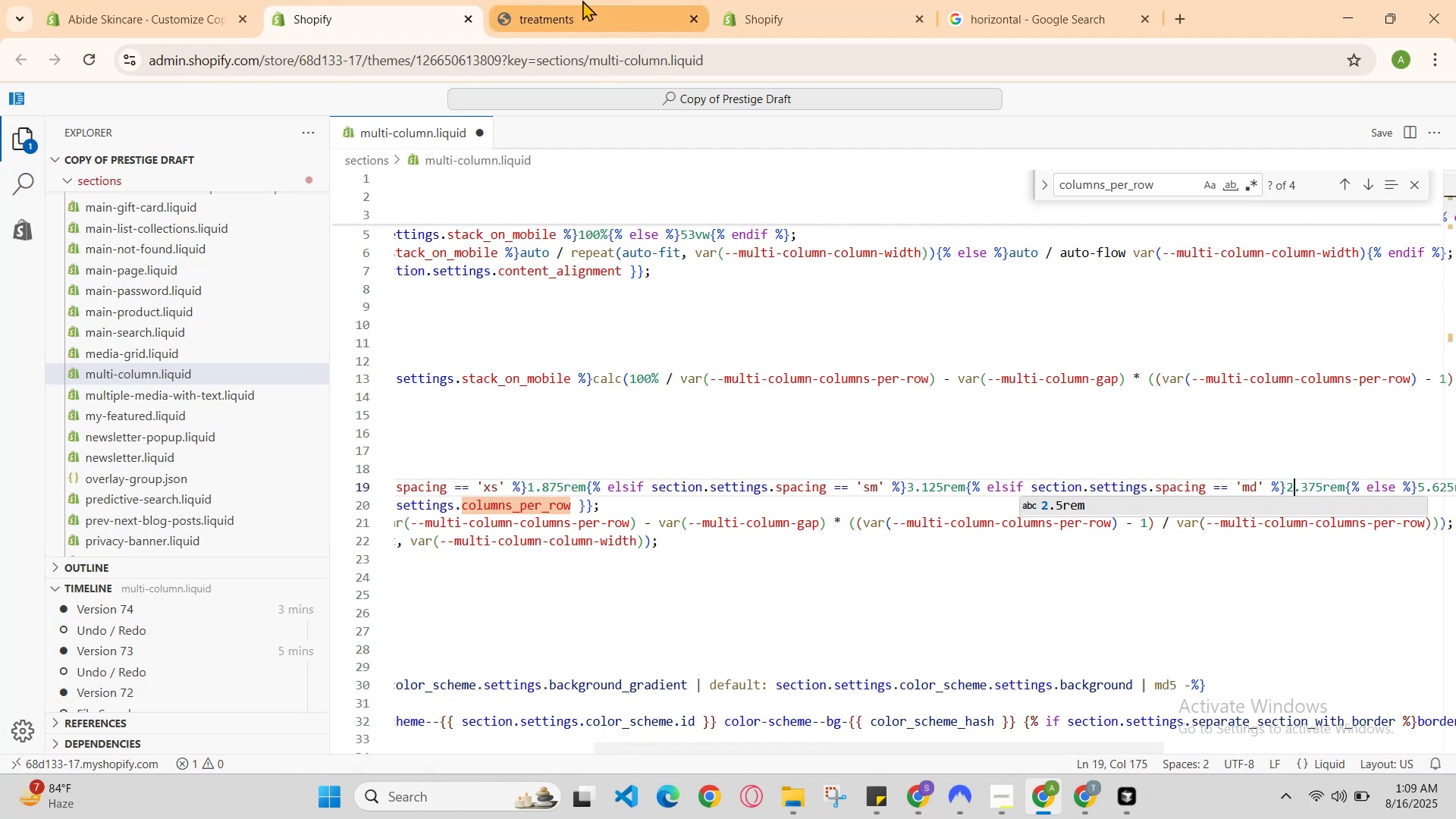 
hold_key(key=S, duration=0.44)
 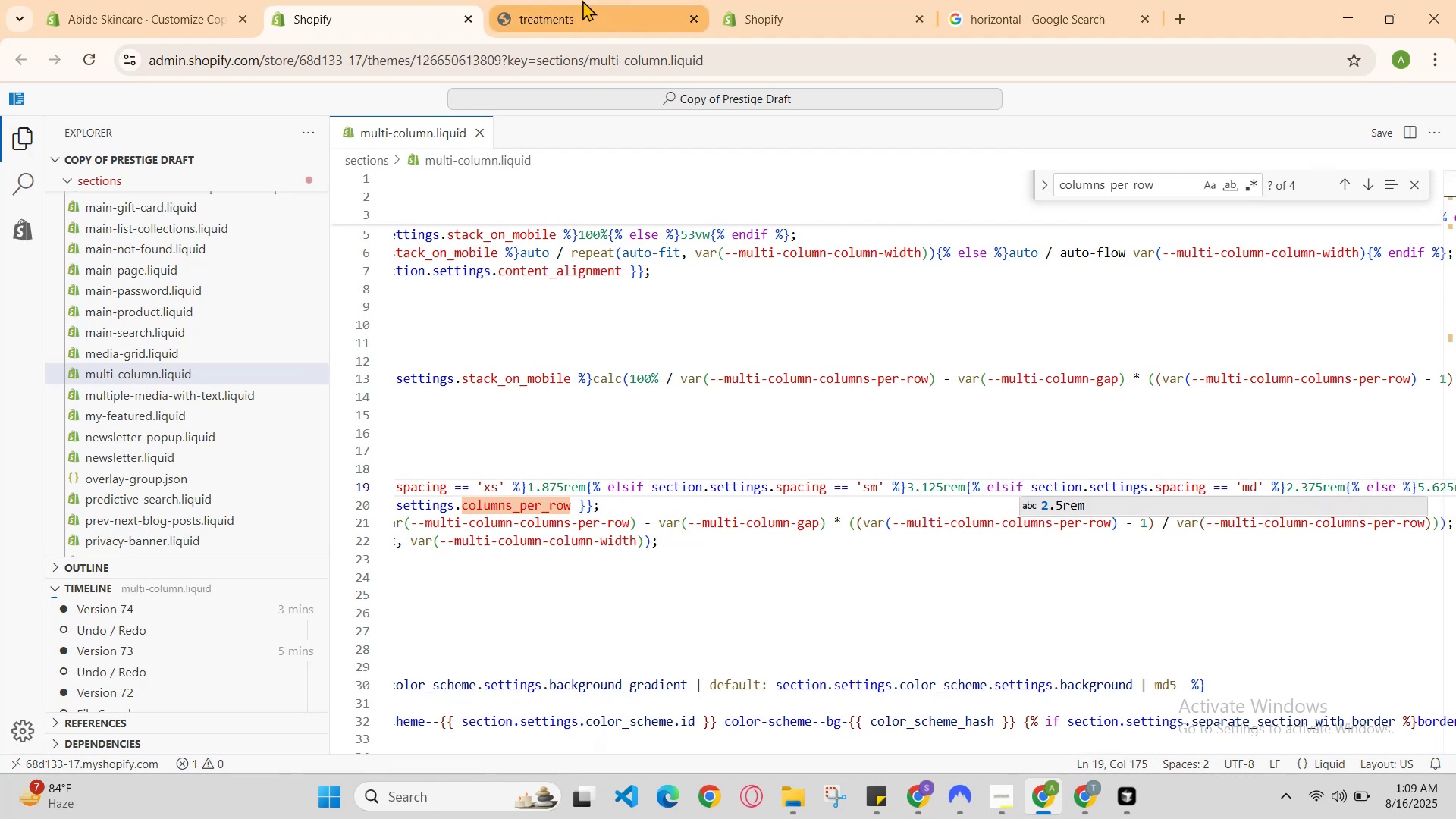 
left_click([582, 0])
 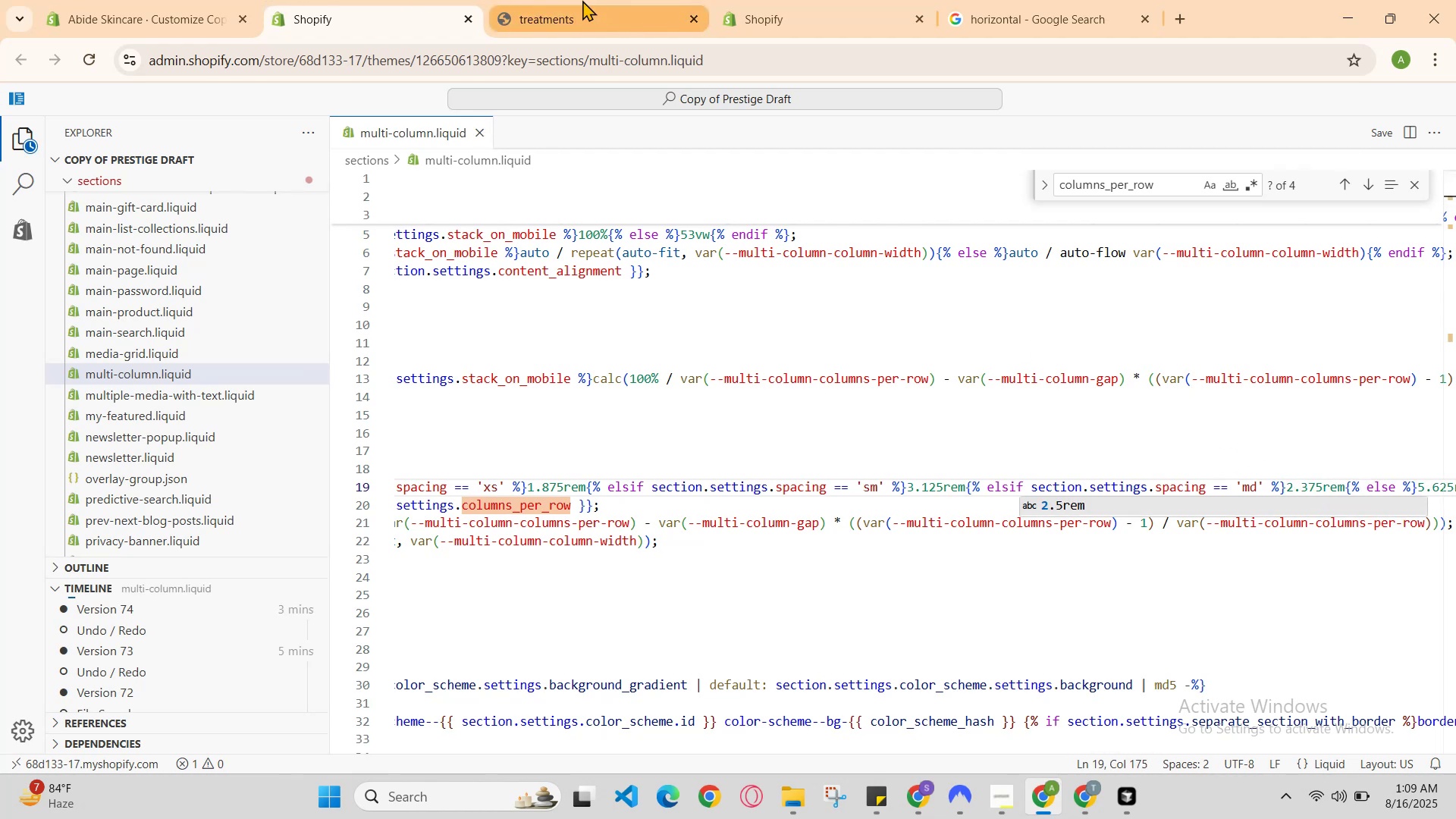 
key(Control+R)
 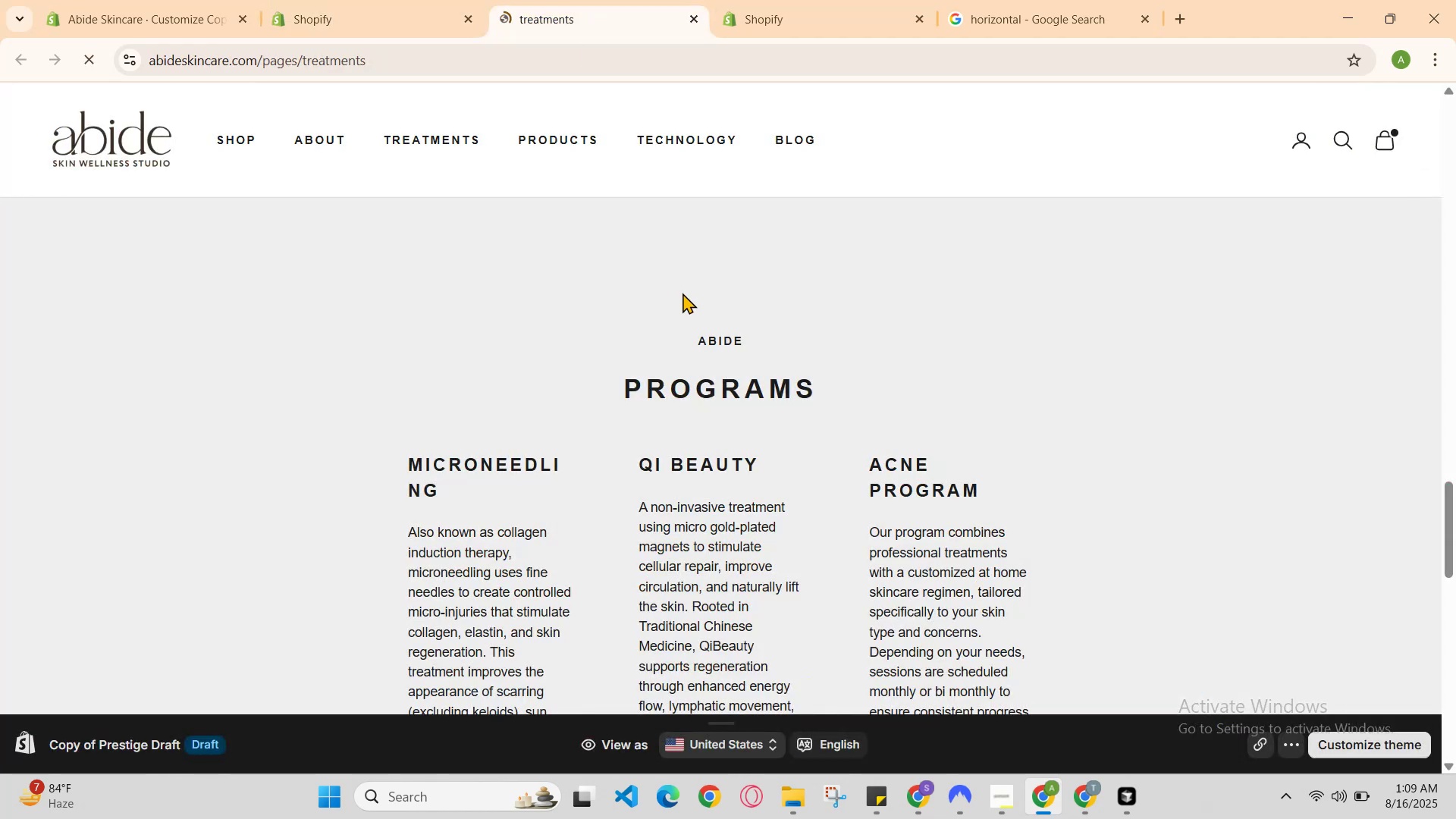 
scroll: coordinate [682, 293], scroll_direction: down, amount: 1.0
 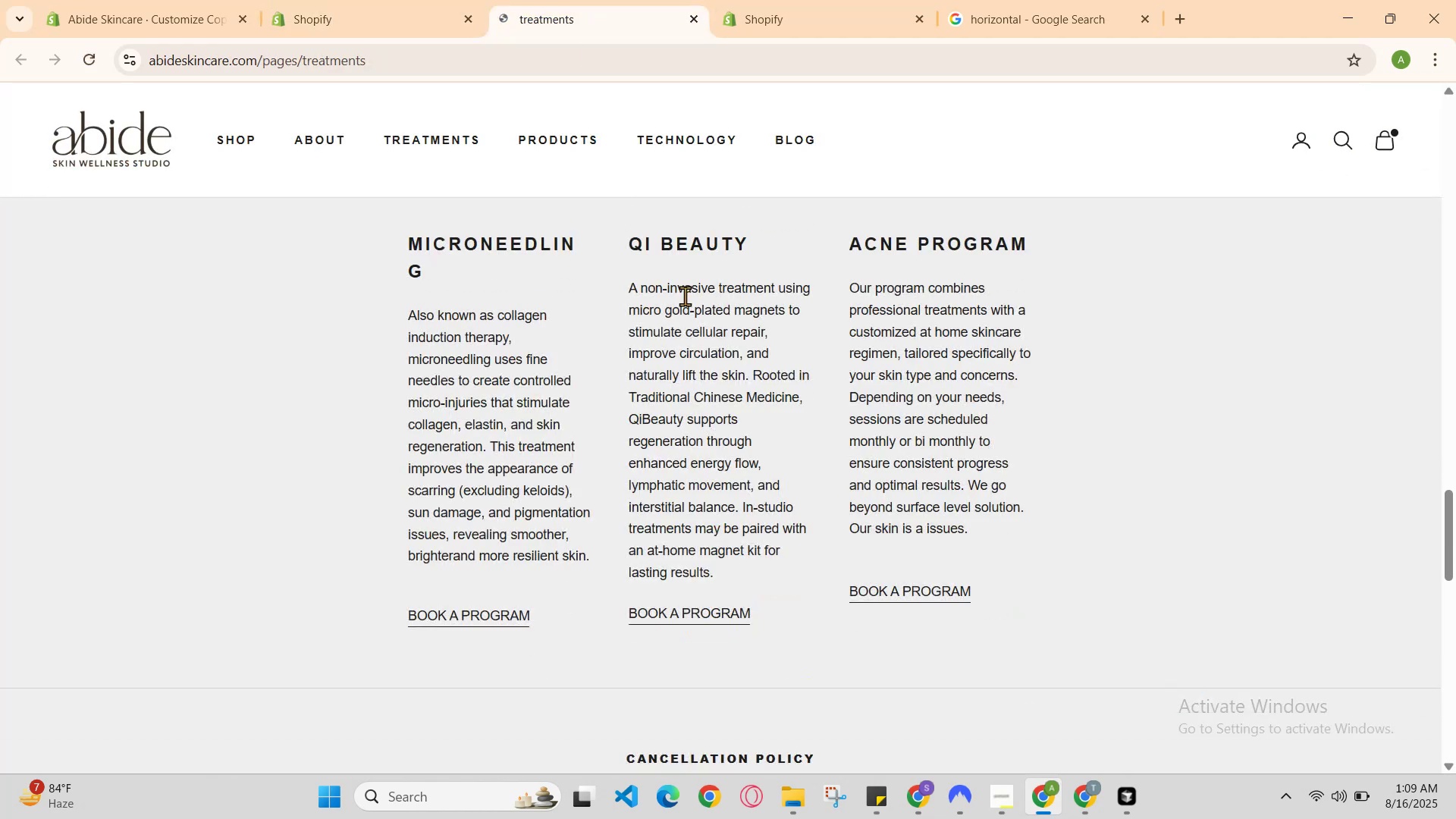 
scroll: coordinate [689, 304], scroll_direction: up, amount: 1.0
 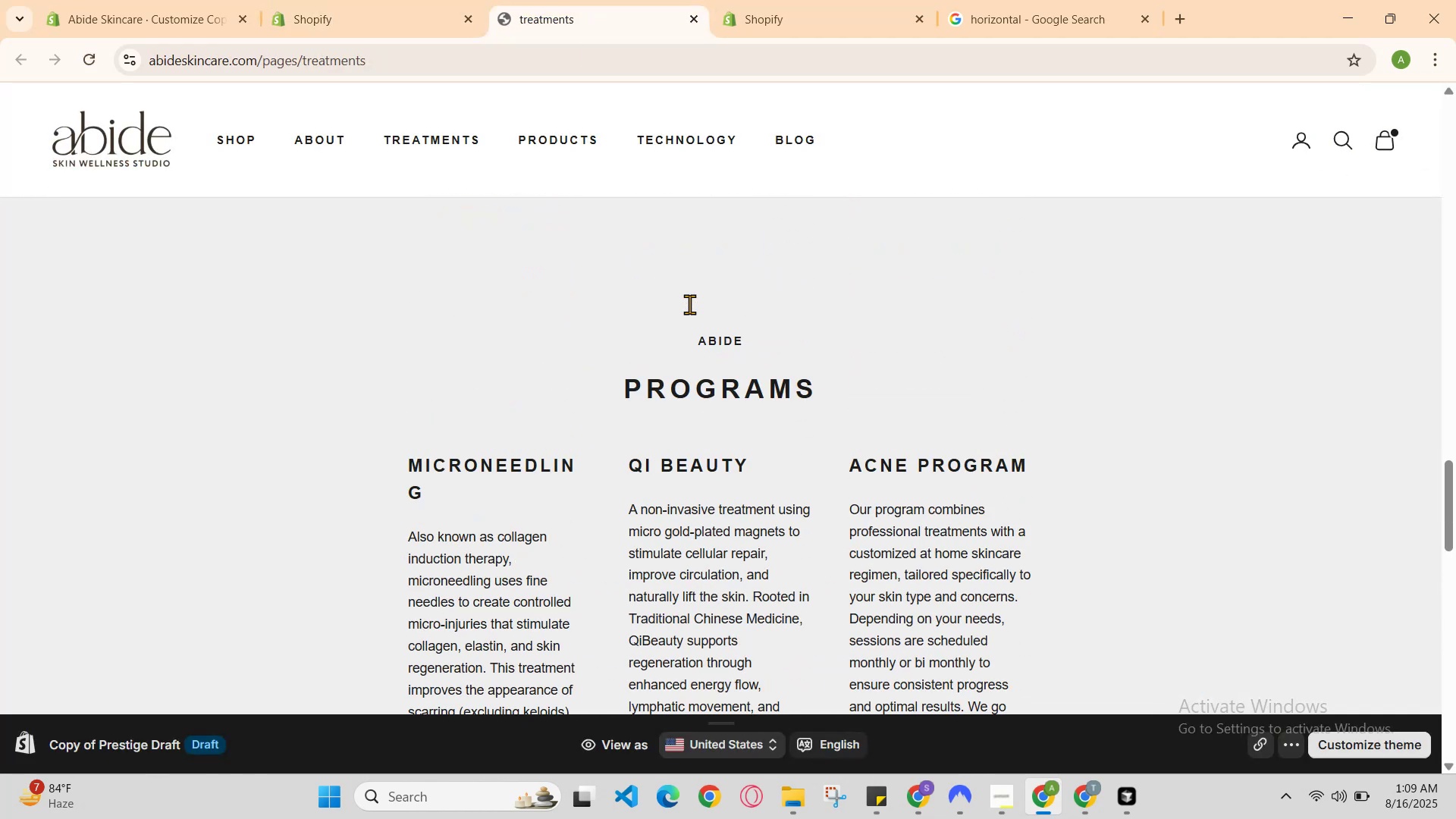 
scroll: coordinate [689, 306], scroll_direction: none, amount: 0.0
 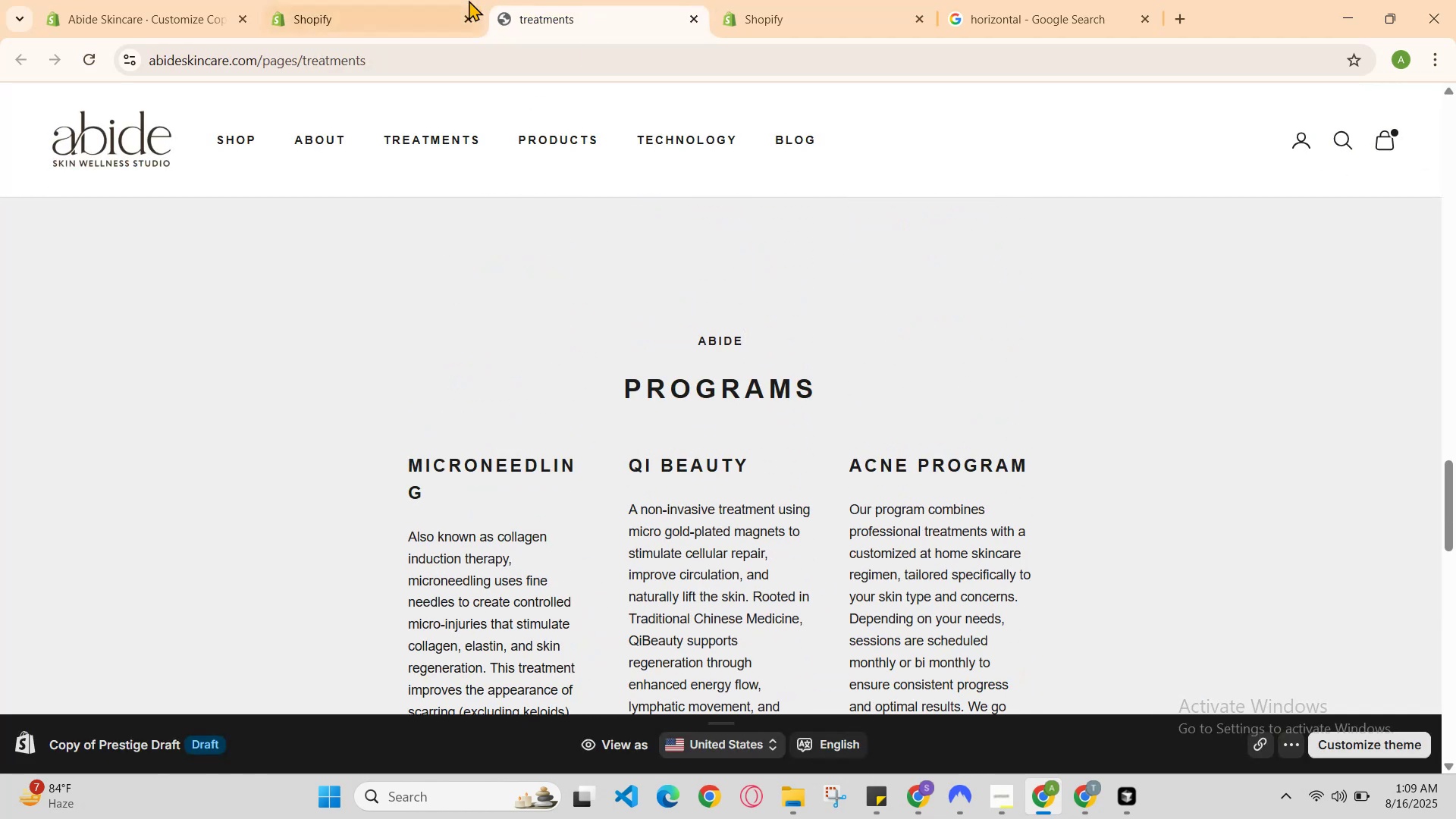 
left_click([451, 0])
 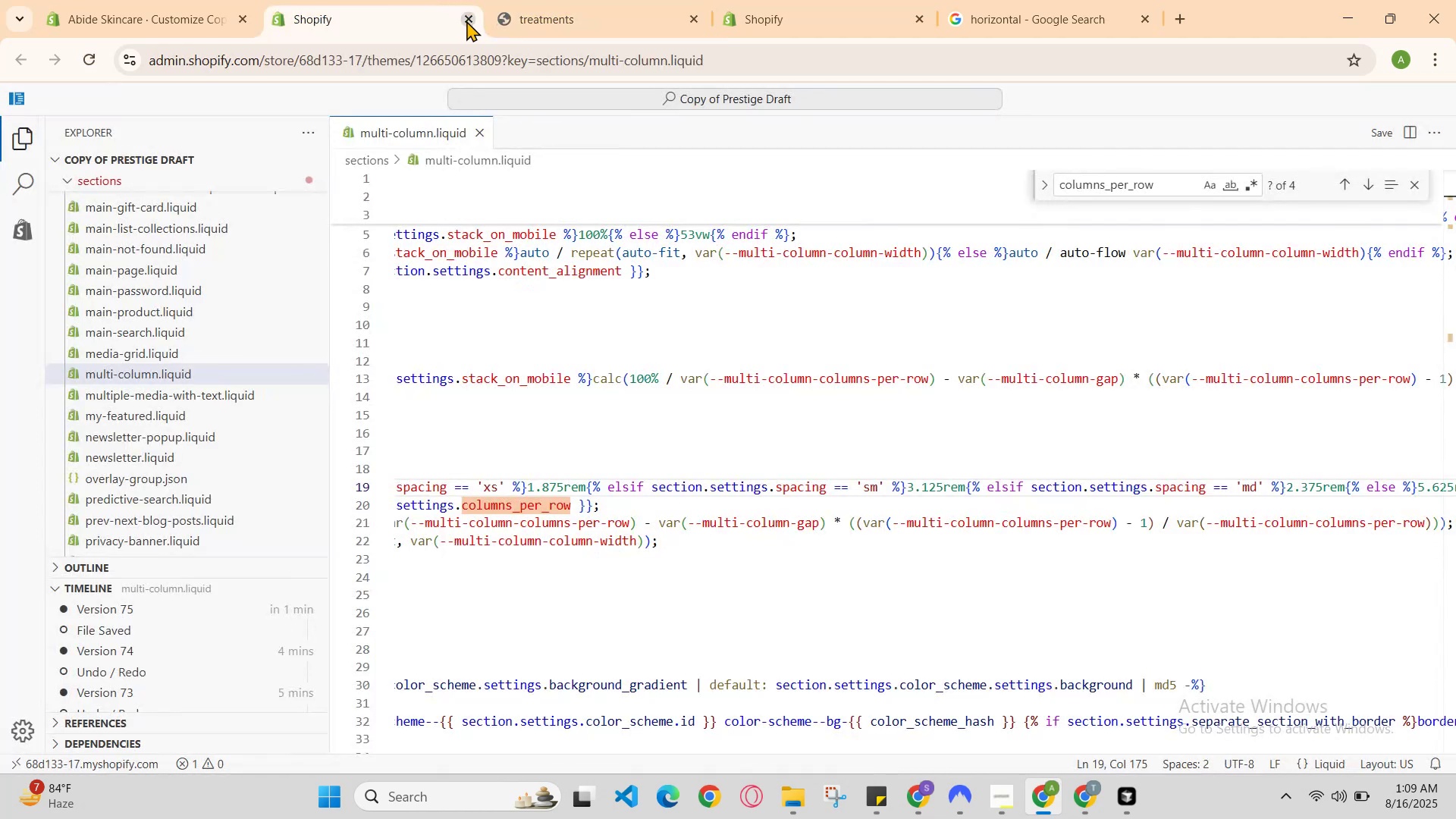 
key(Backspace)
 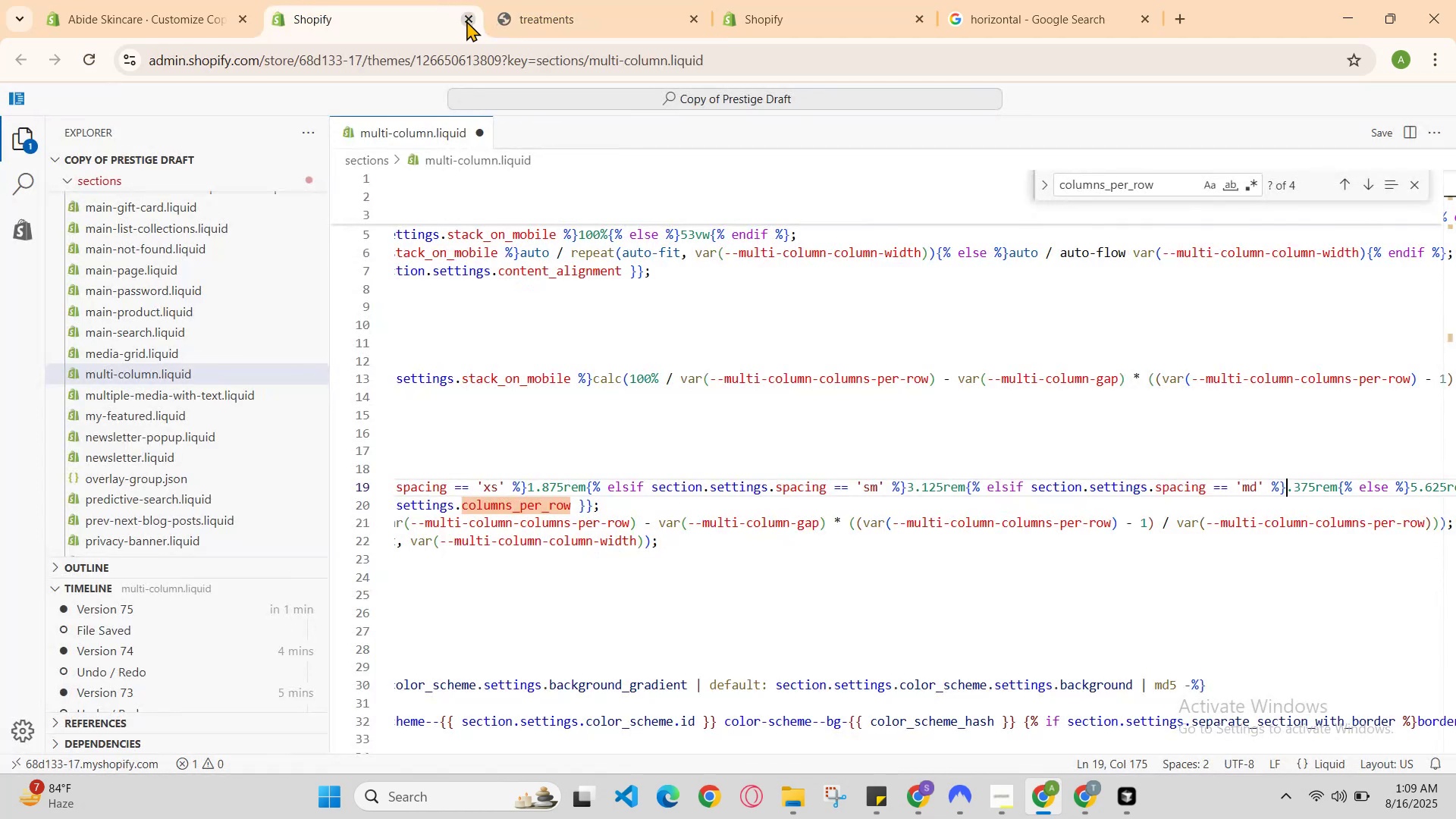 
key(1)
 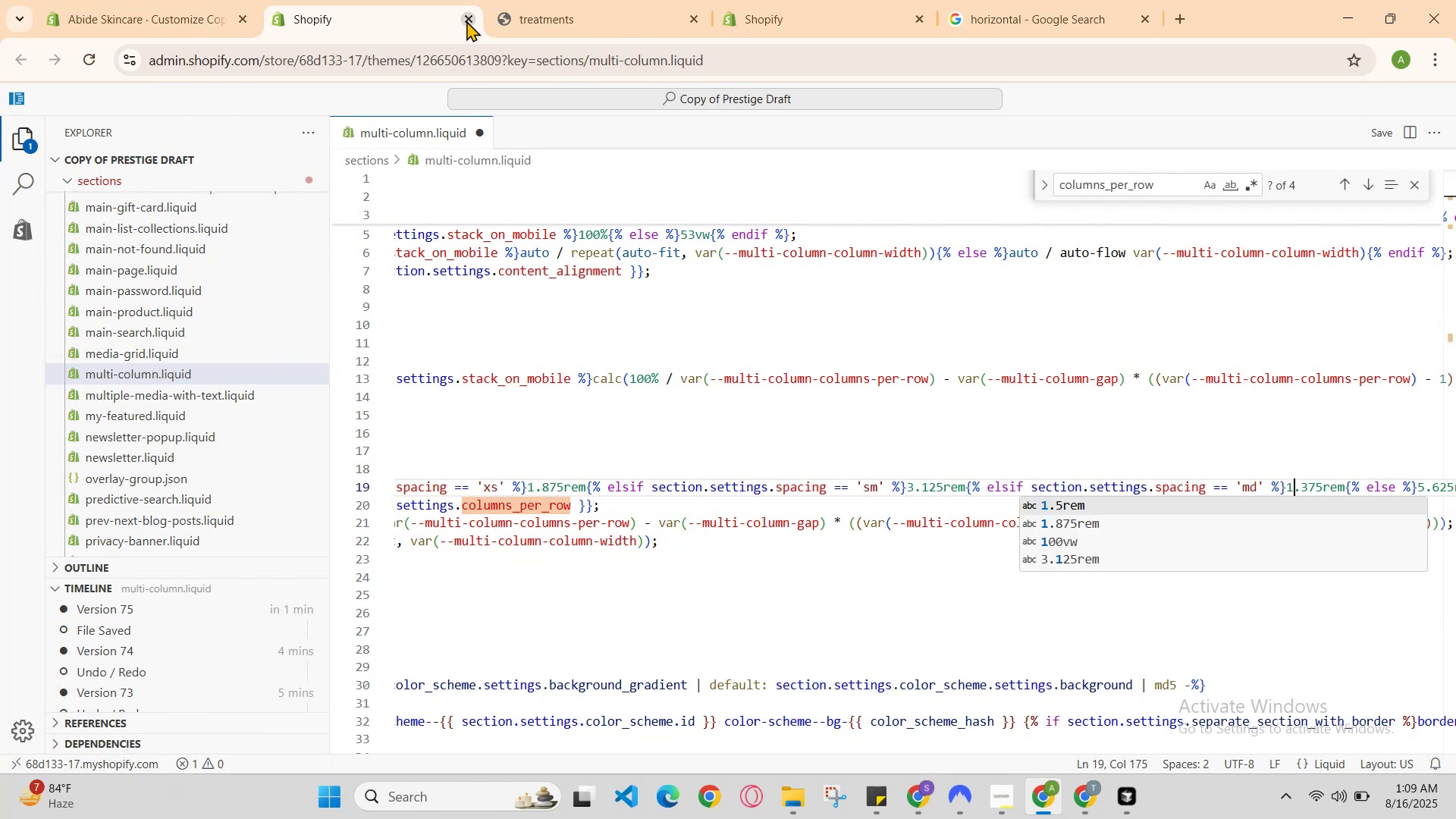 
hold_key(key=ControlLeft, duration=0.67)
 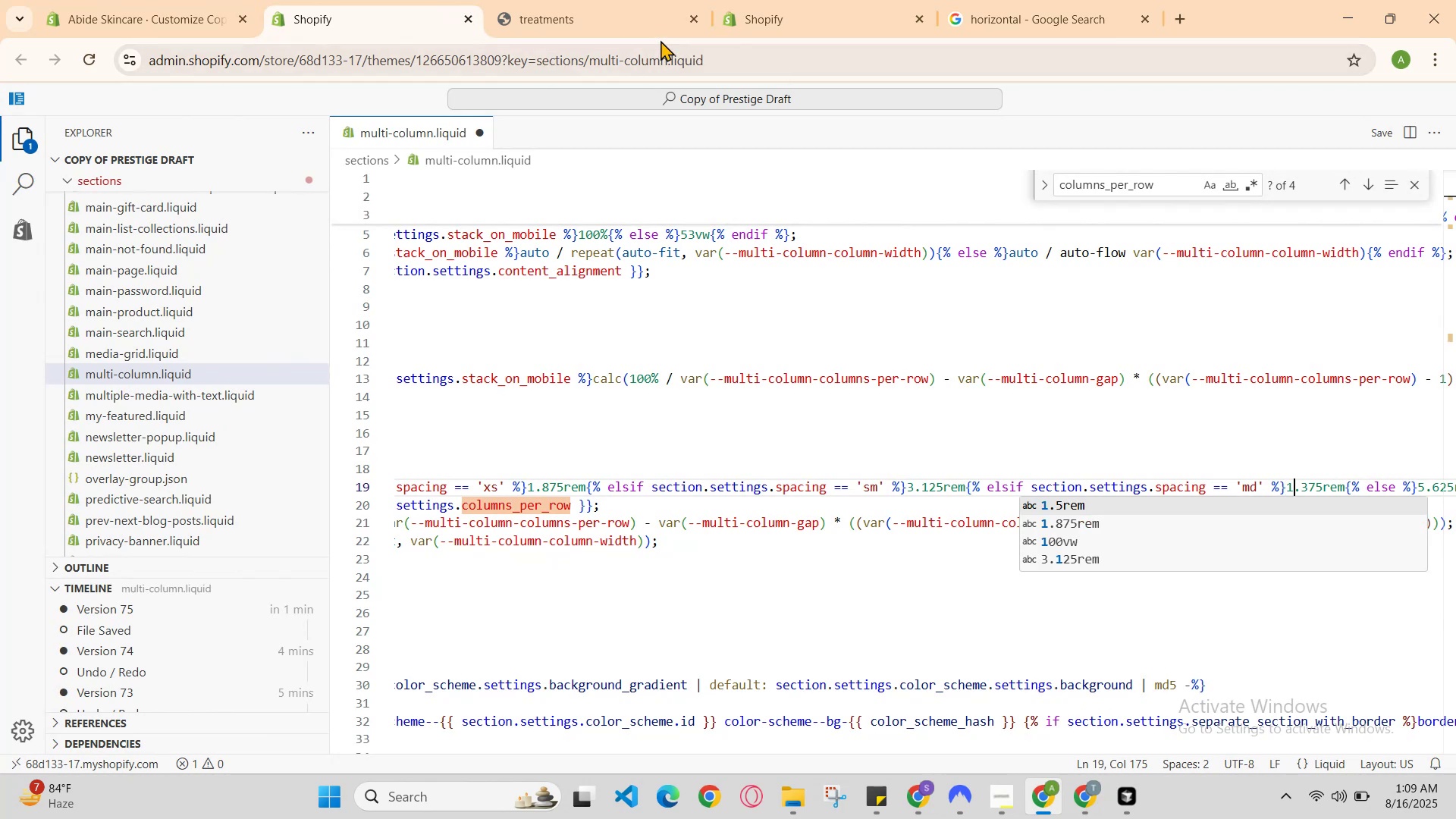 
hold_key(key=S, duration=0.38)
 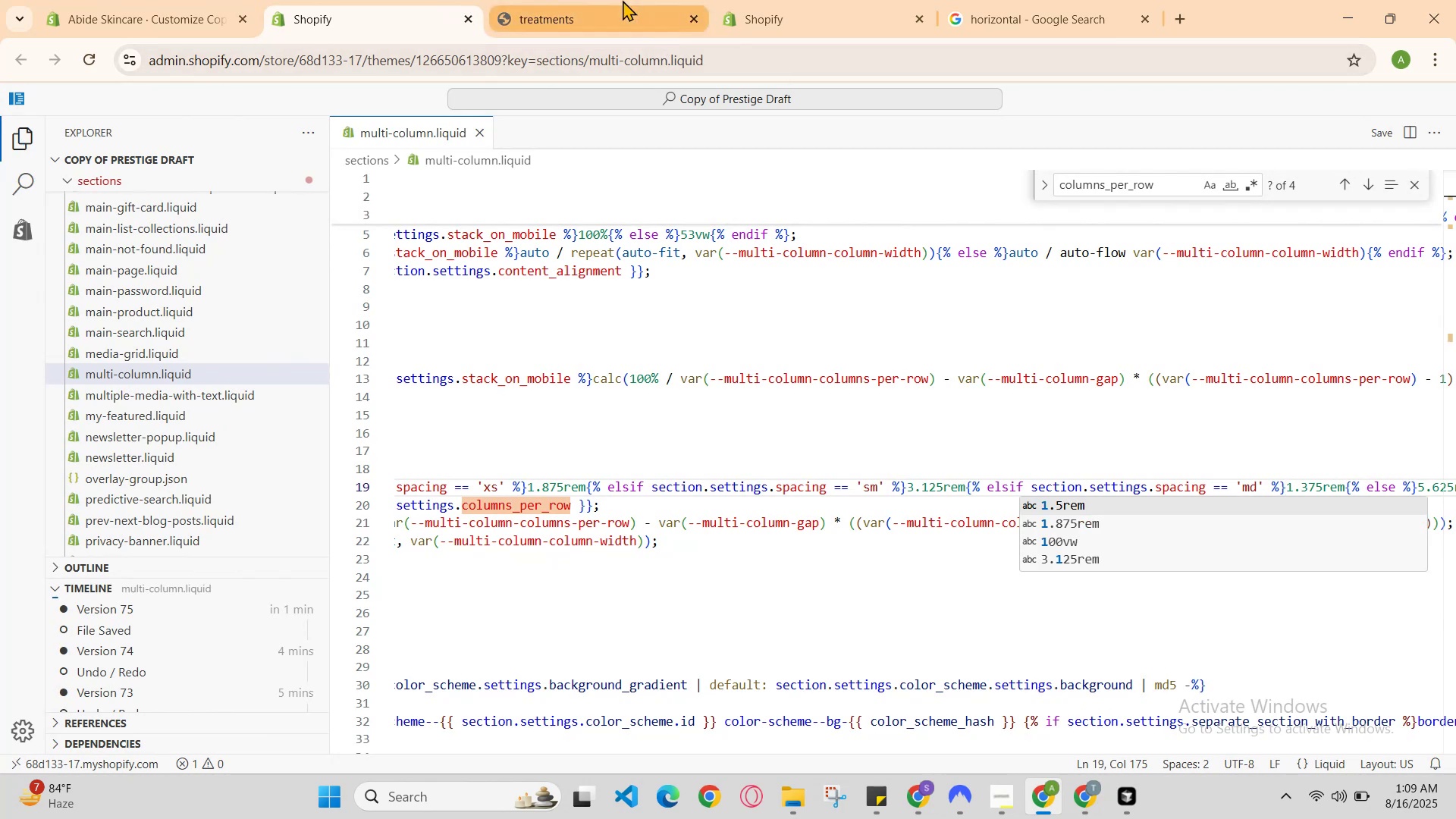 
left_click([622, 0])
 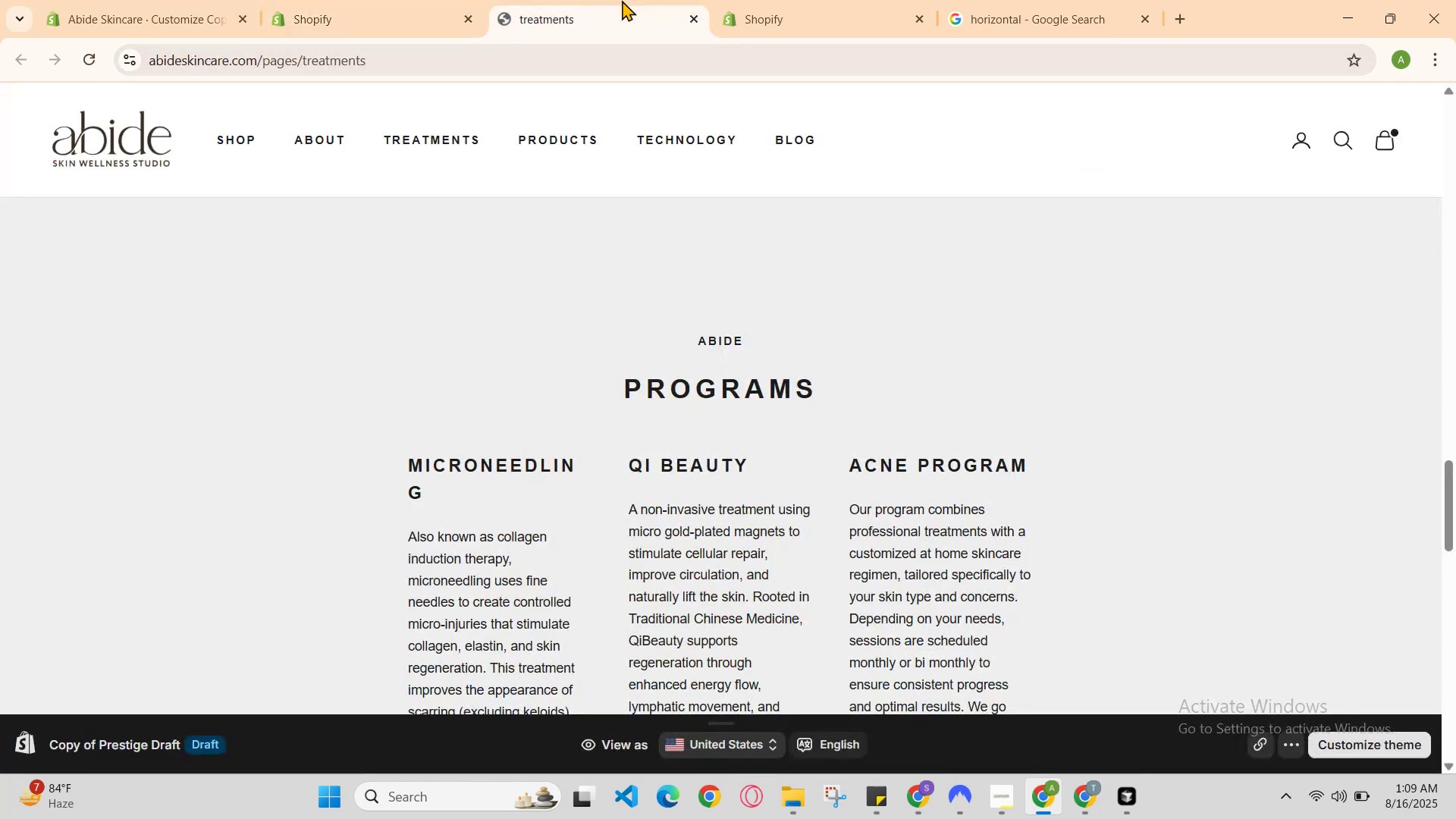 
key(Control+R)
 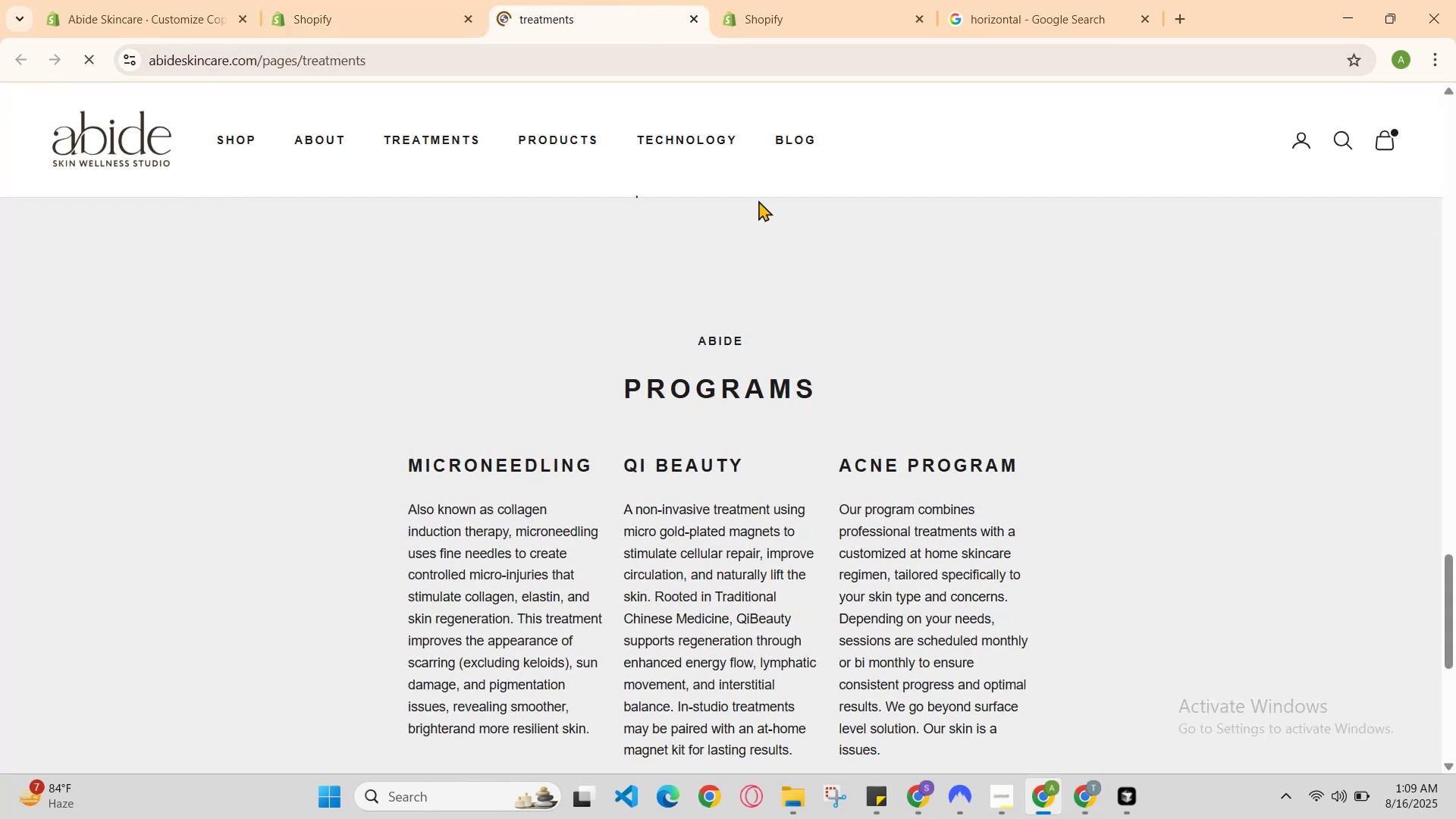 
scroll: coordinate [858, 393], scroll_direction: down, amount: 1.0
 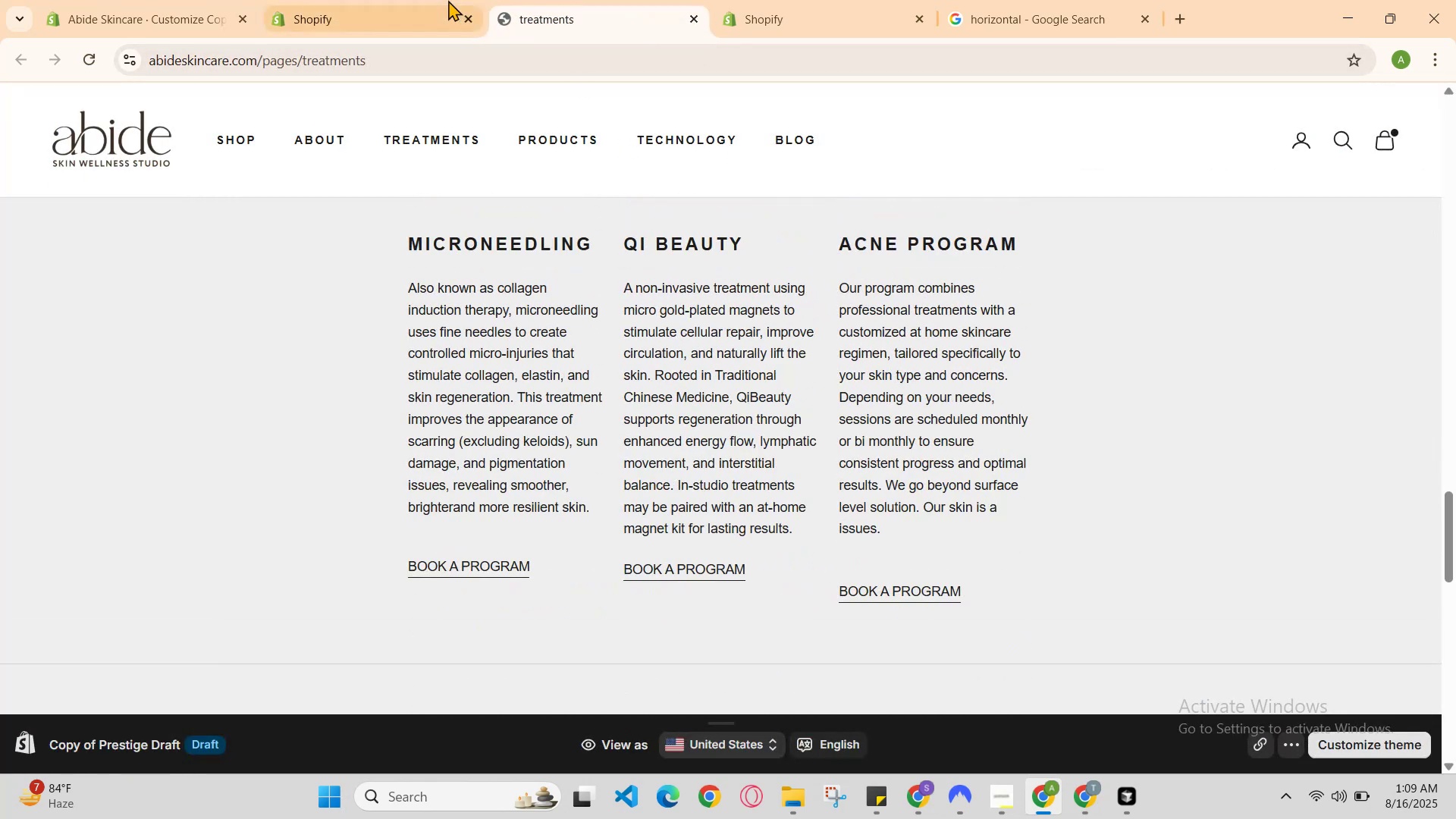 
left_click([435, 0])
 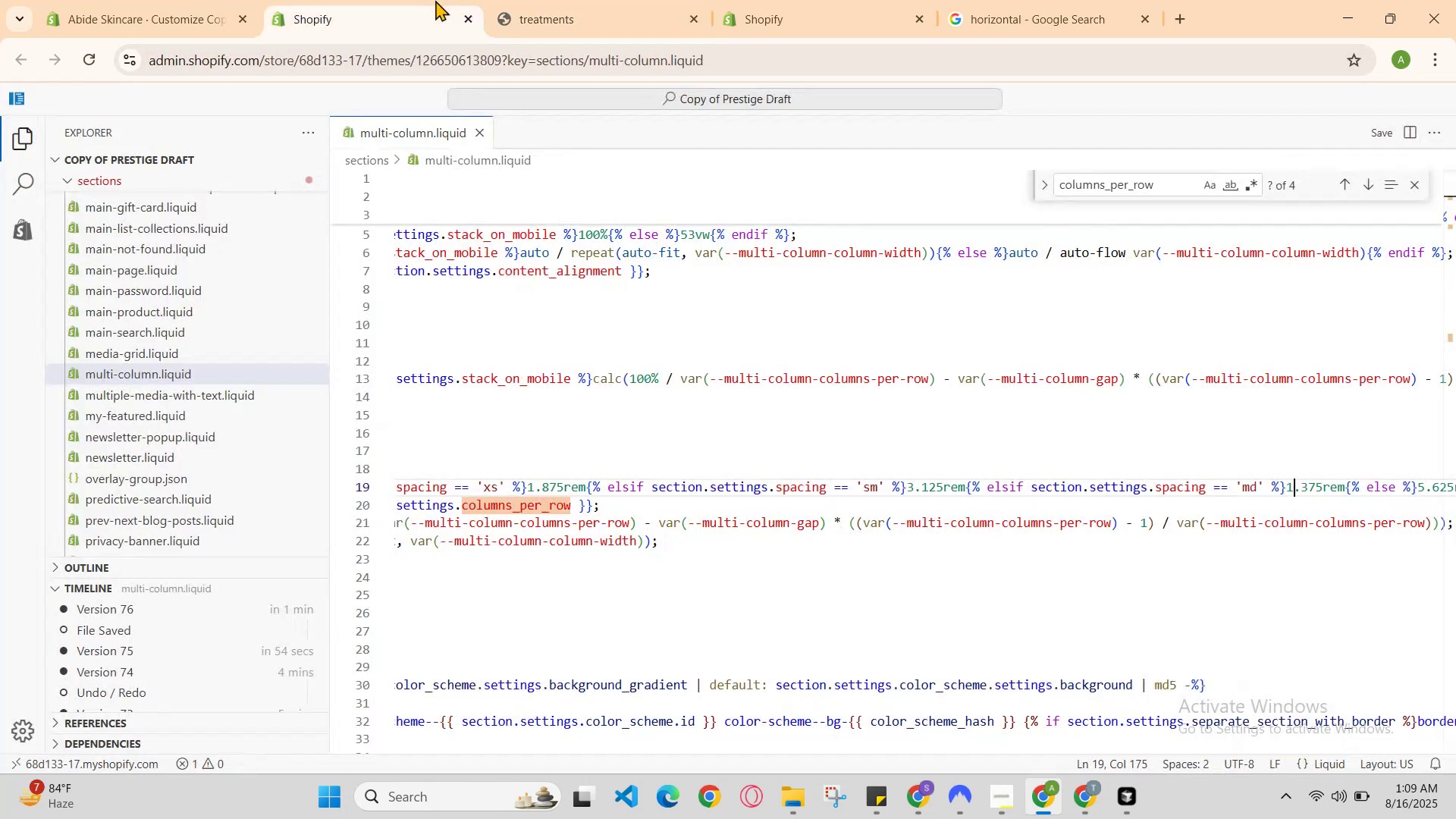 
key(Control+Z)
 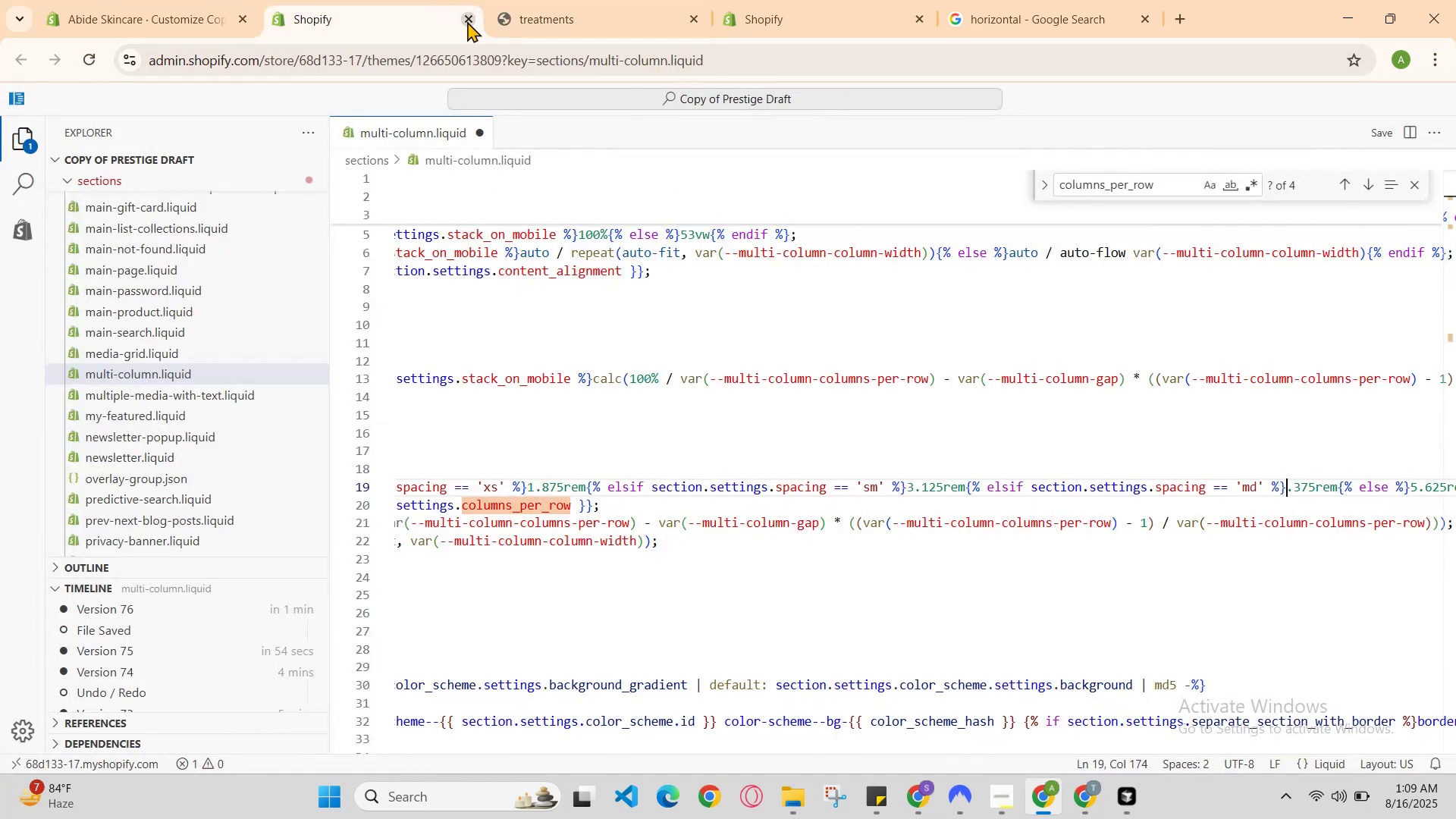 
key(Control+Z)
 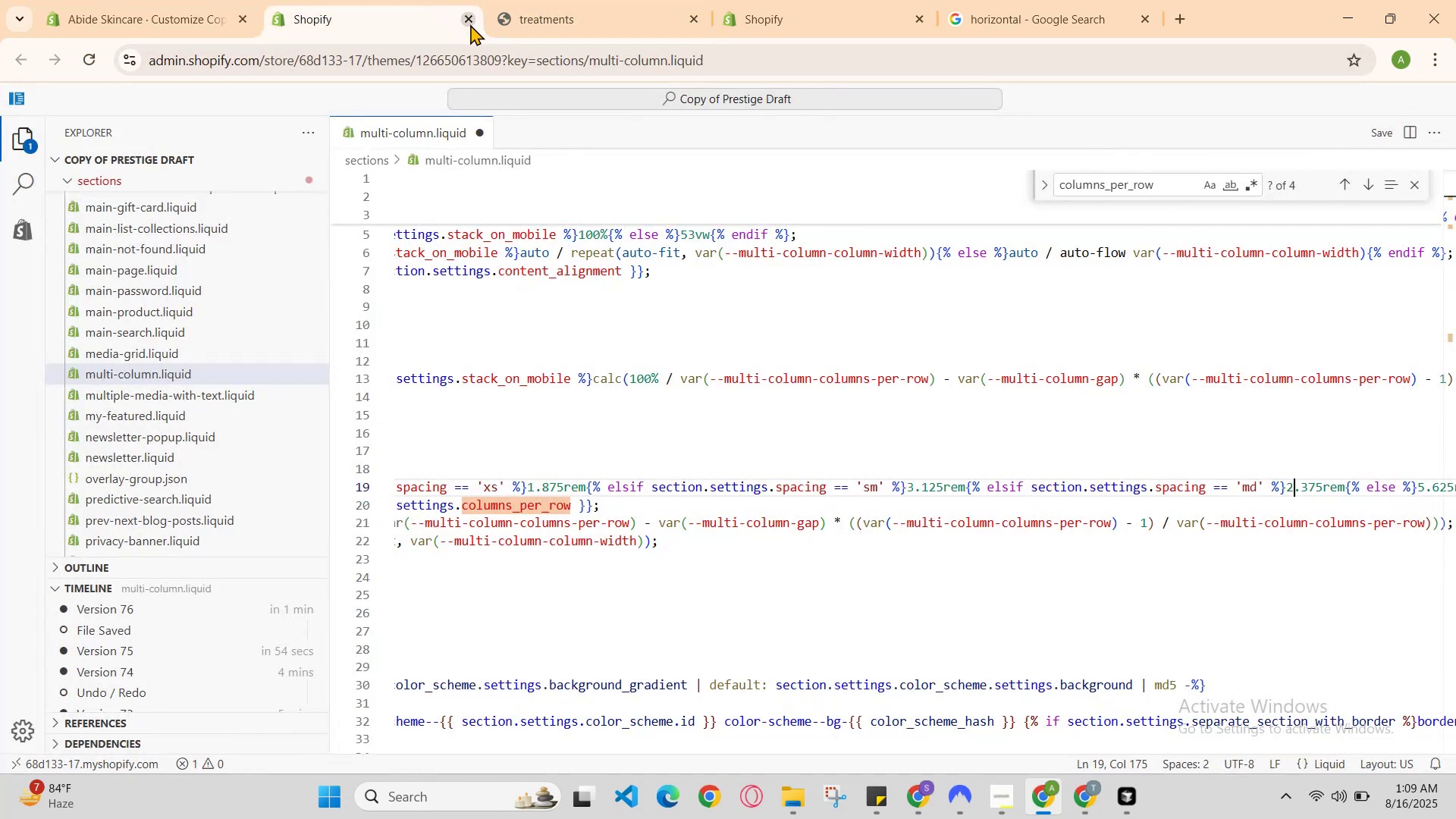 
key(Control+Z)
 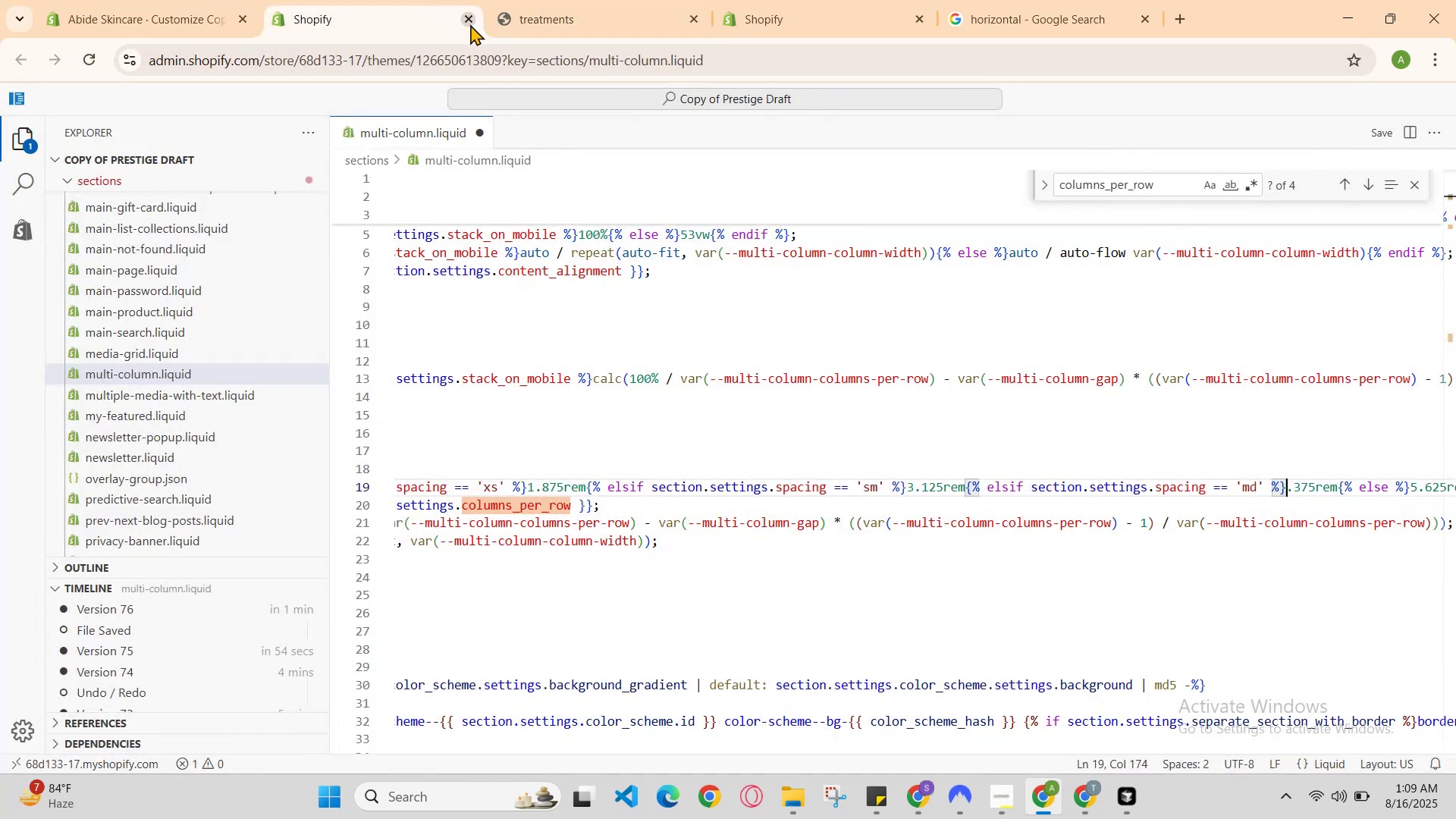 
key(Control+Z)
 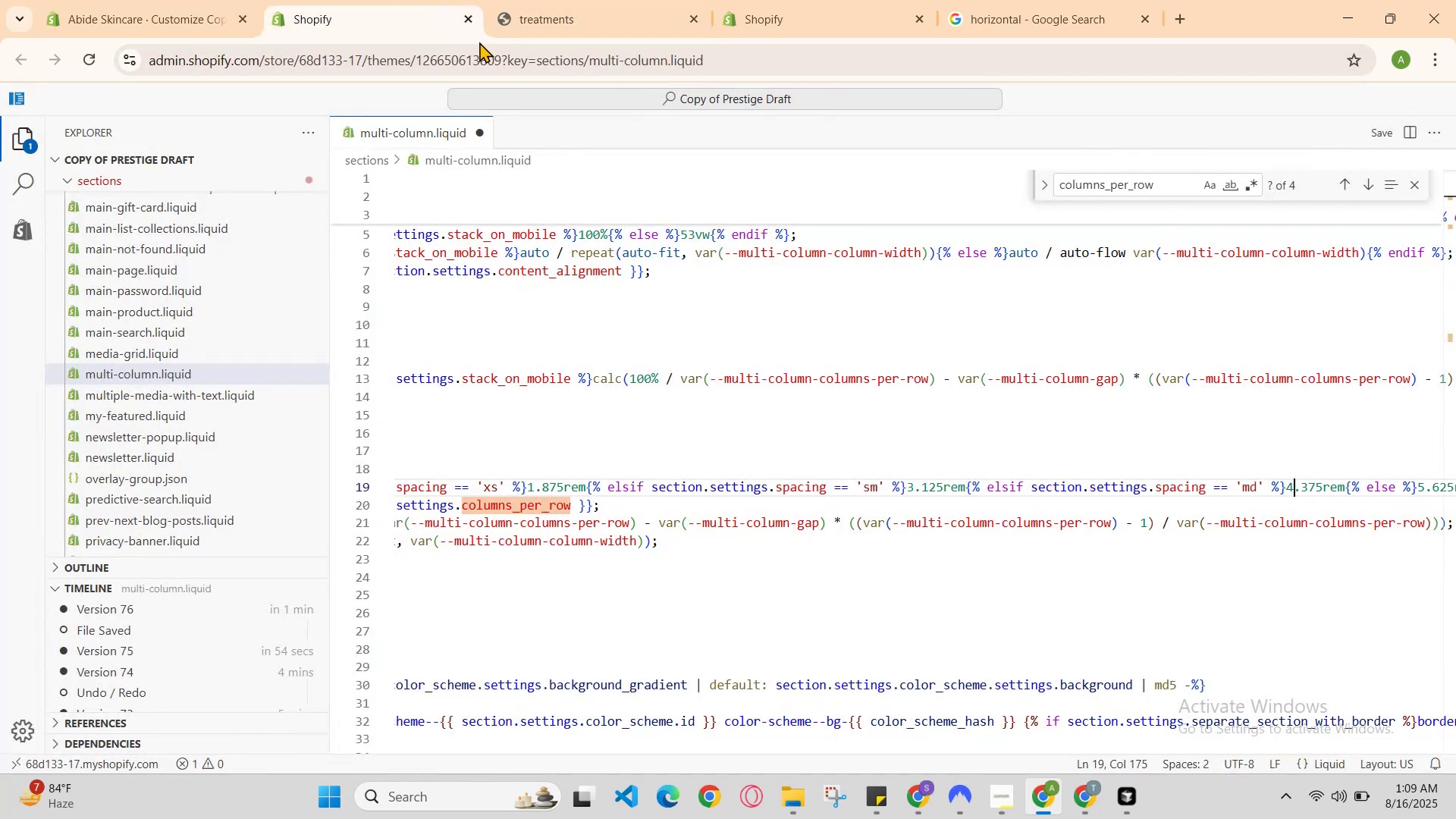 
hold_key(key=ControlLeft, duration=0.52)
 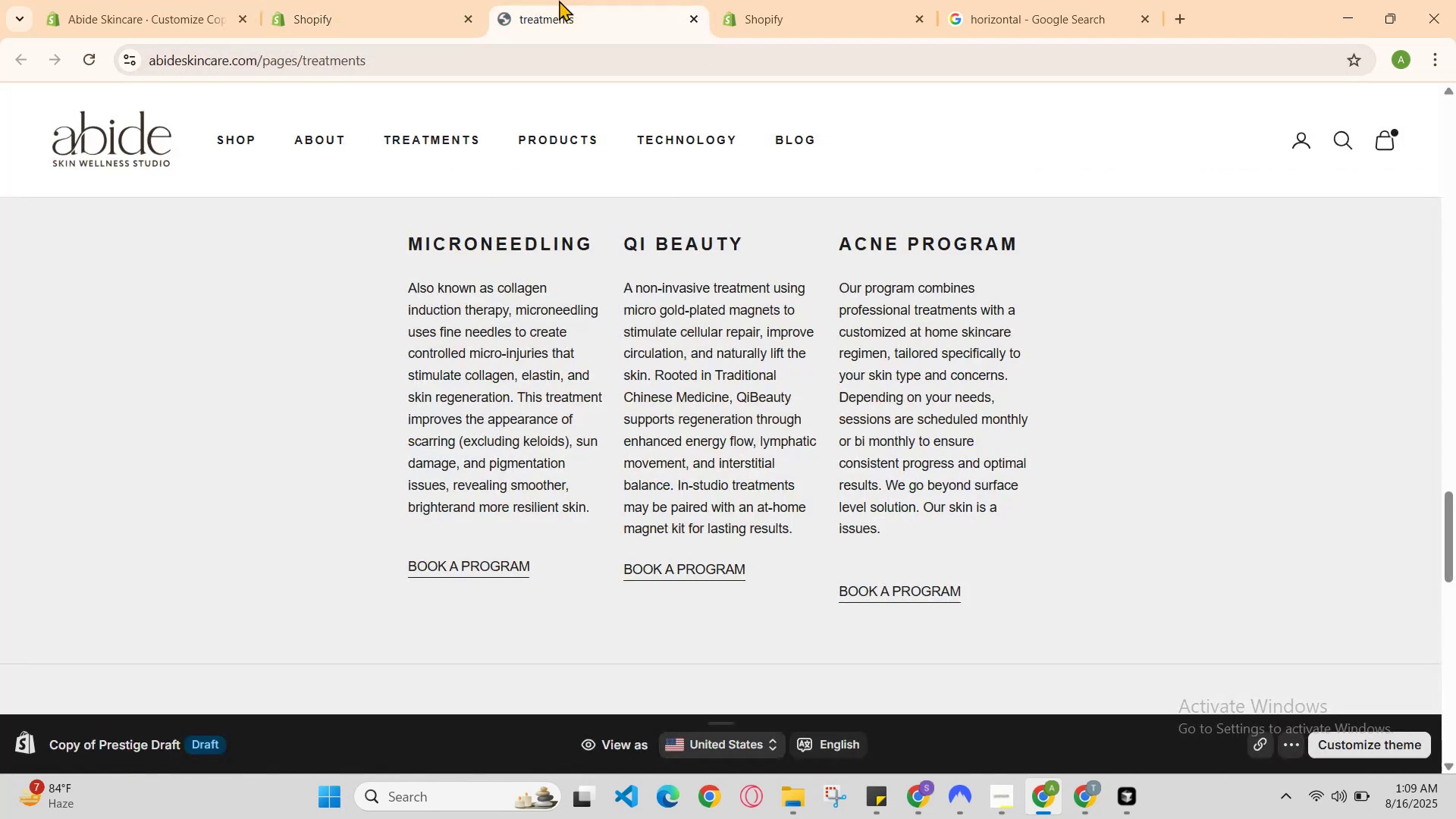 
hold_key(key=S, duration=0.39)
 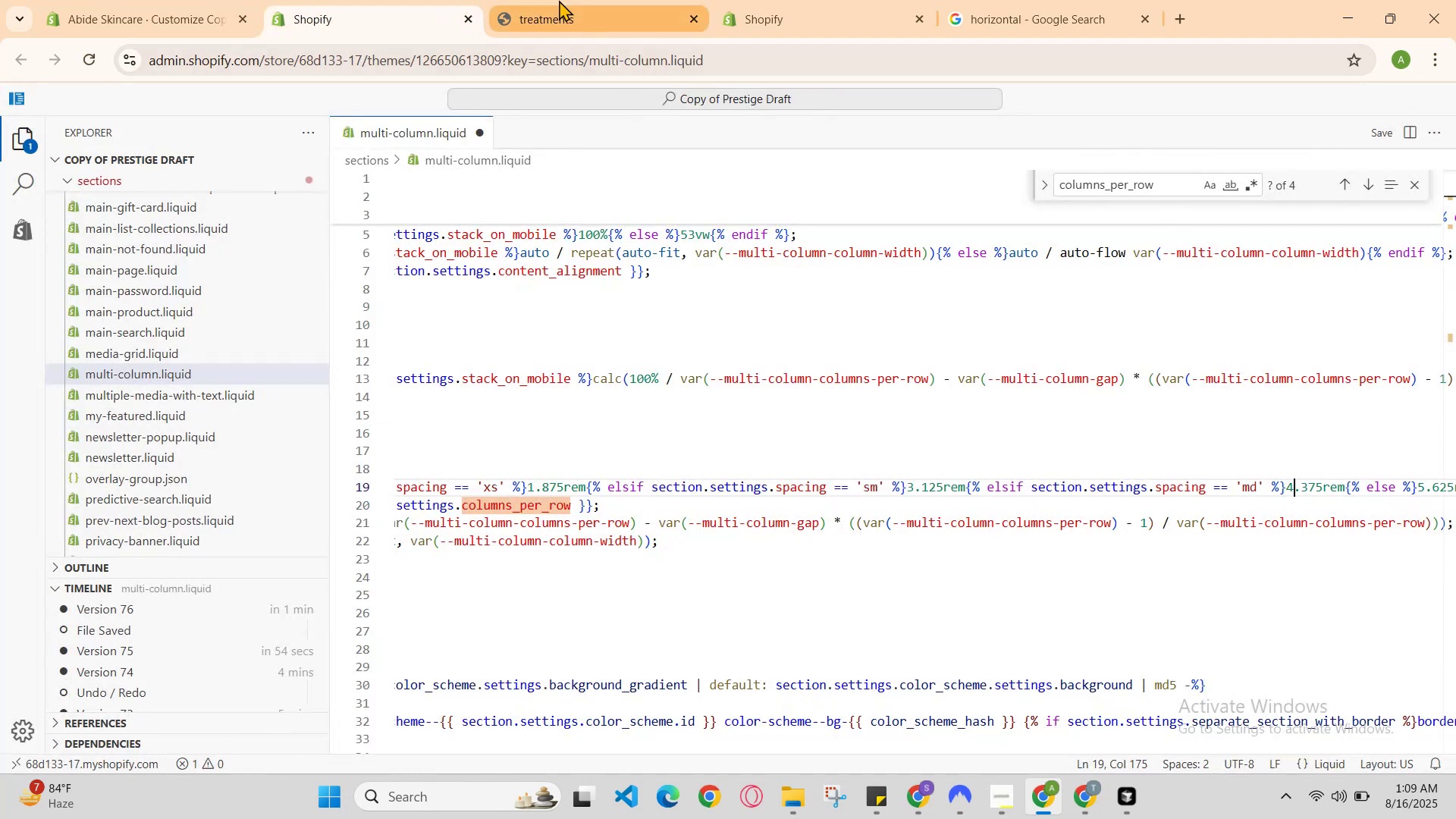 
left_click([559, 0])
 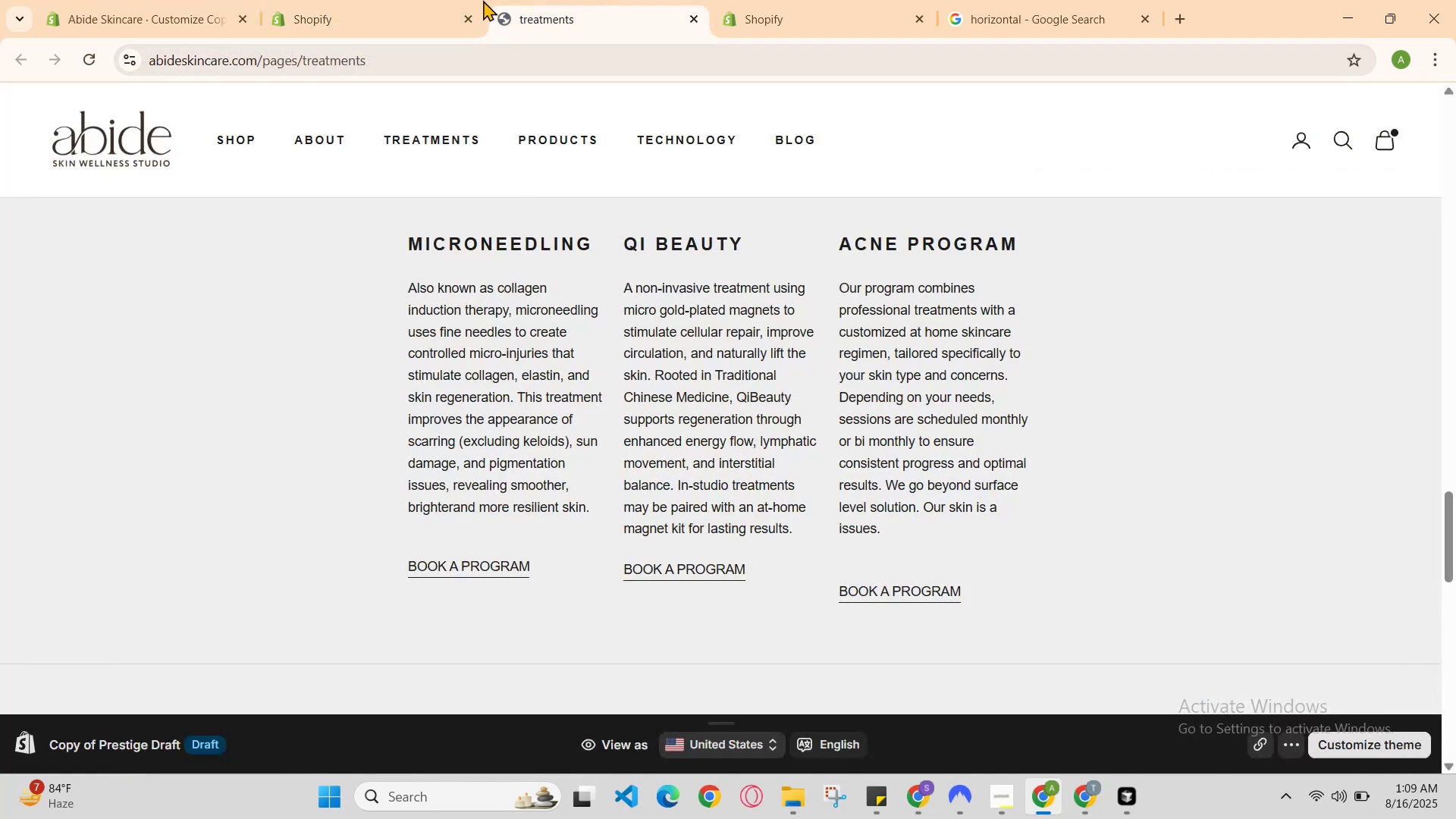 
left_click([424, 0])
 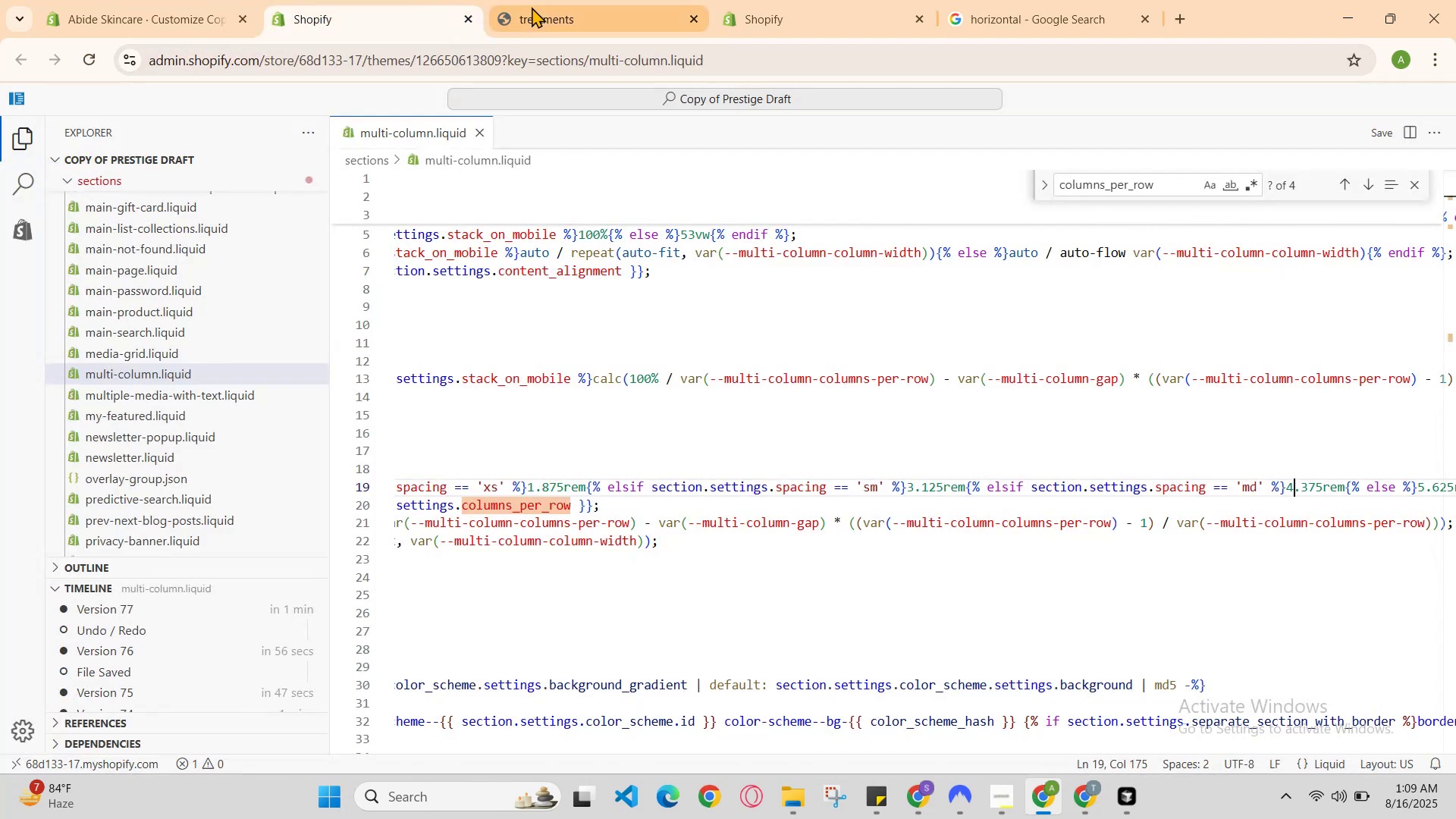 
left_click([534, 7])
 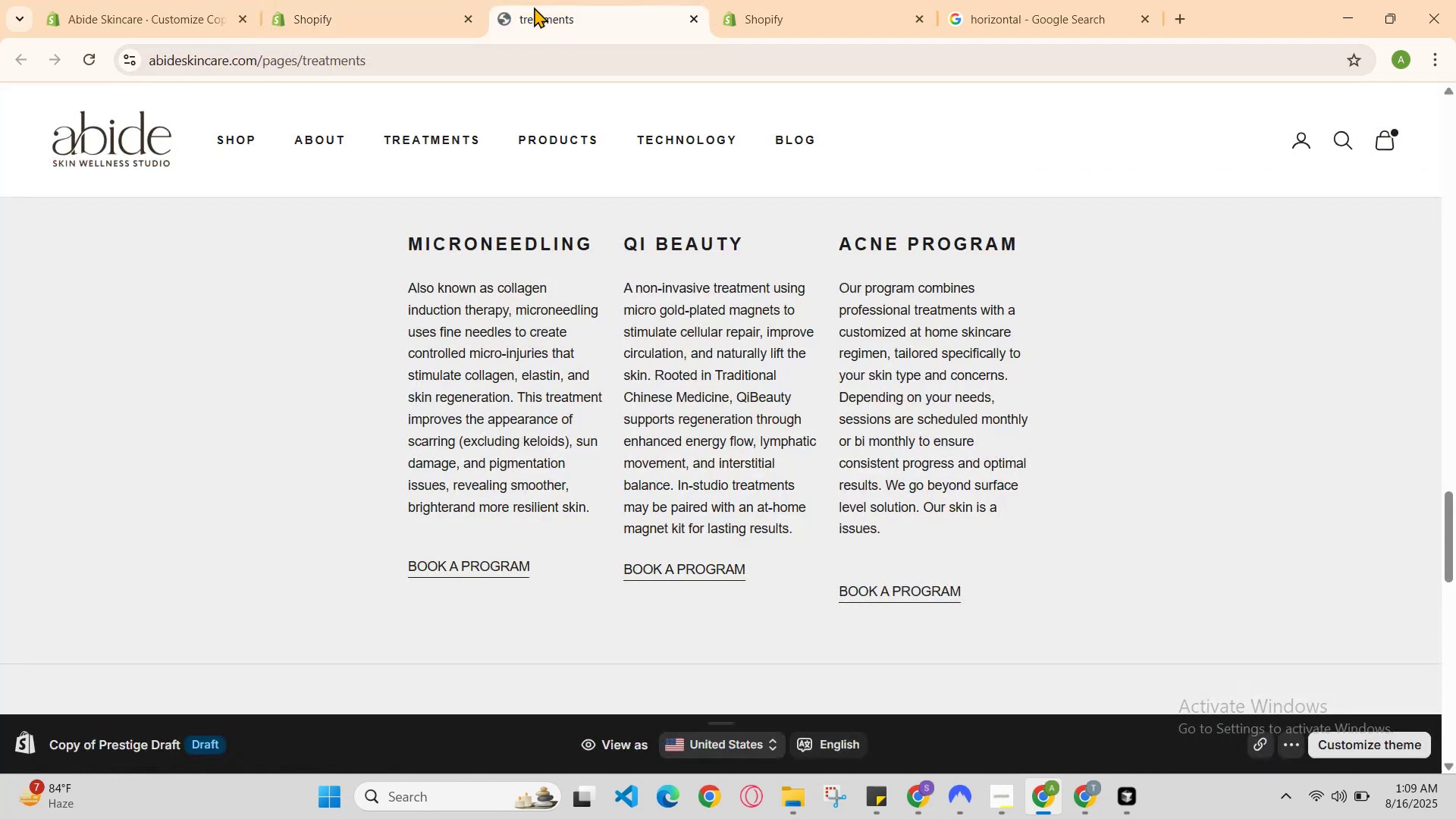 
key(Control+R)
 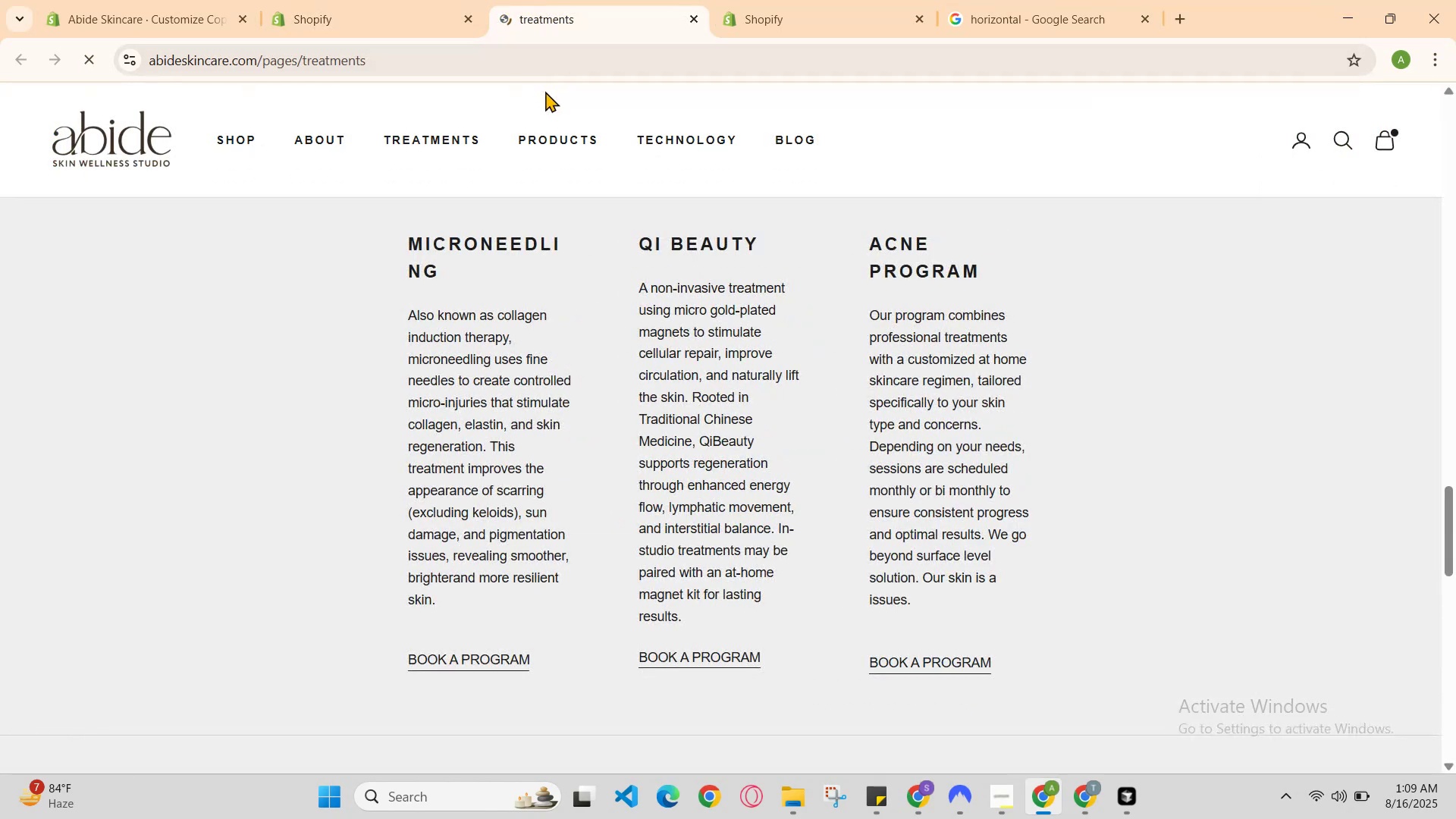 
left_click([439, 0])
 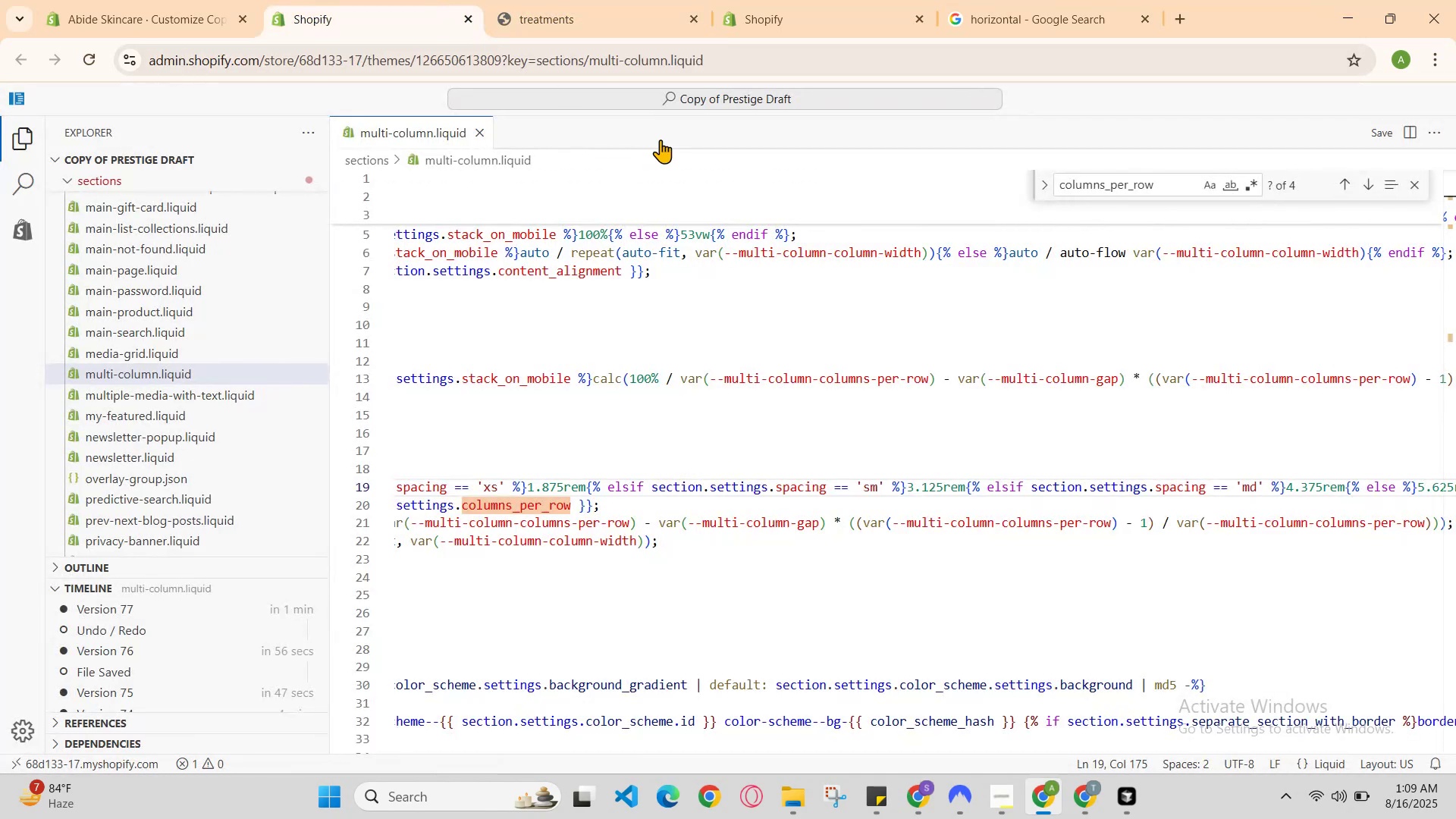 
key(Backspace)
 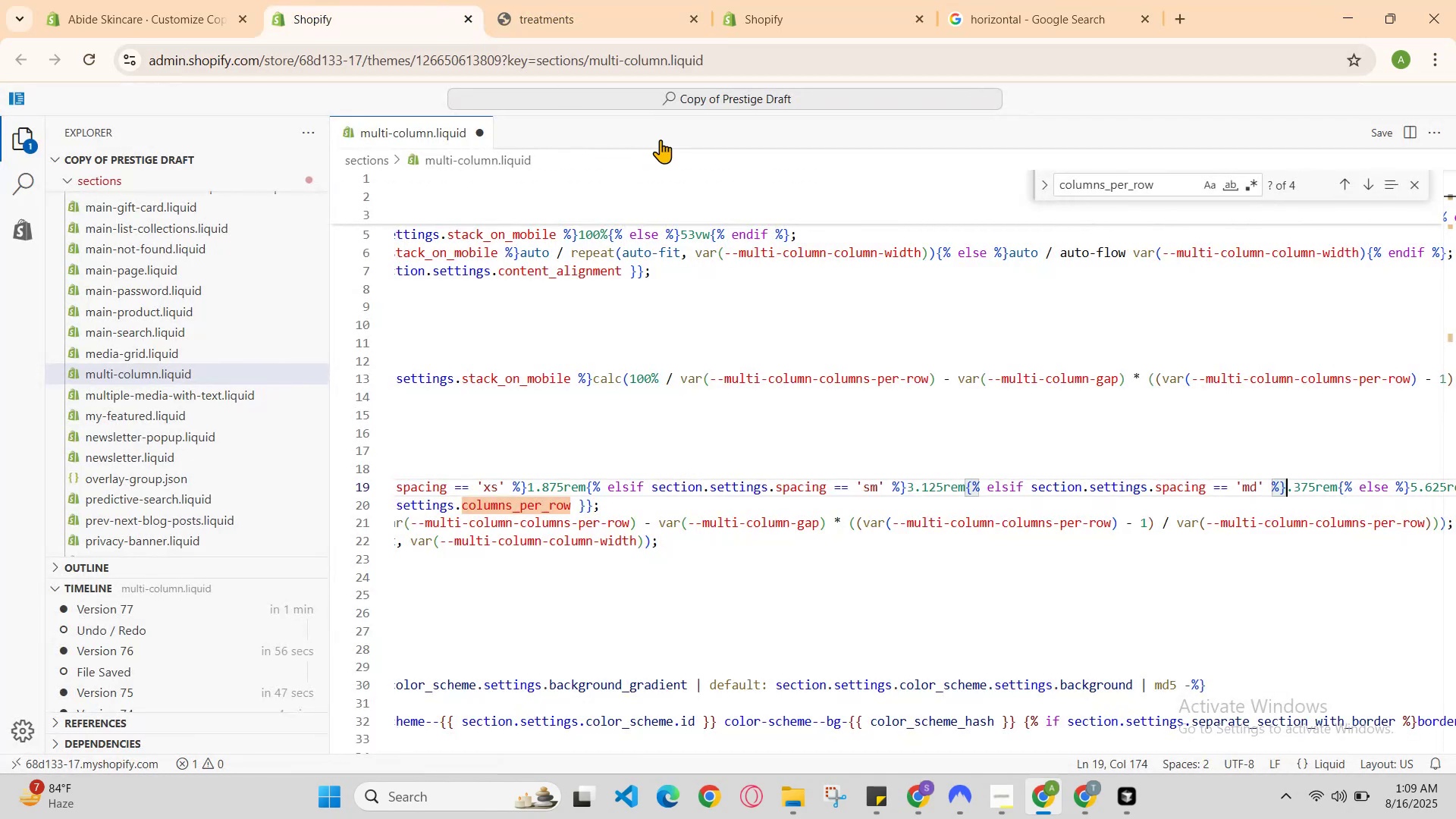 
key(6)
 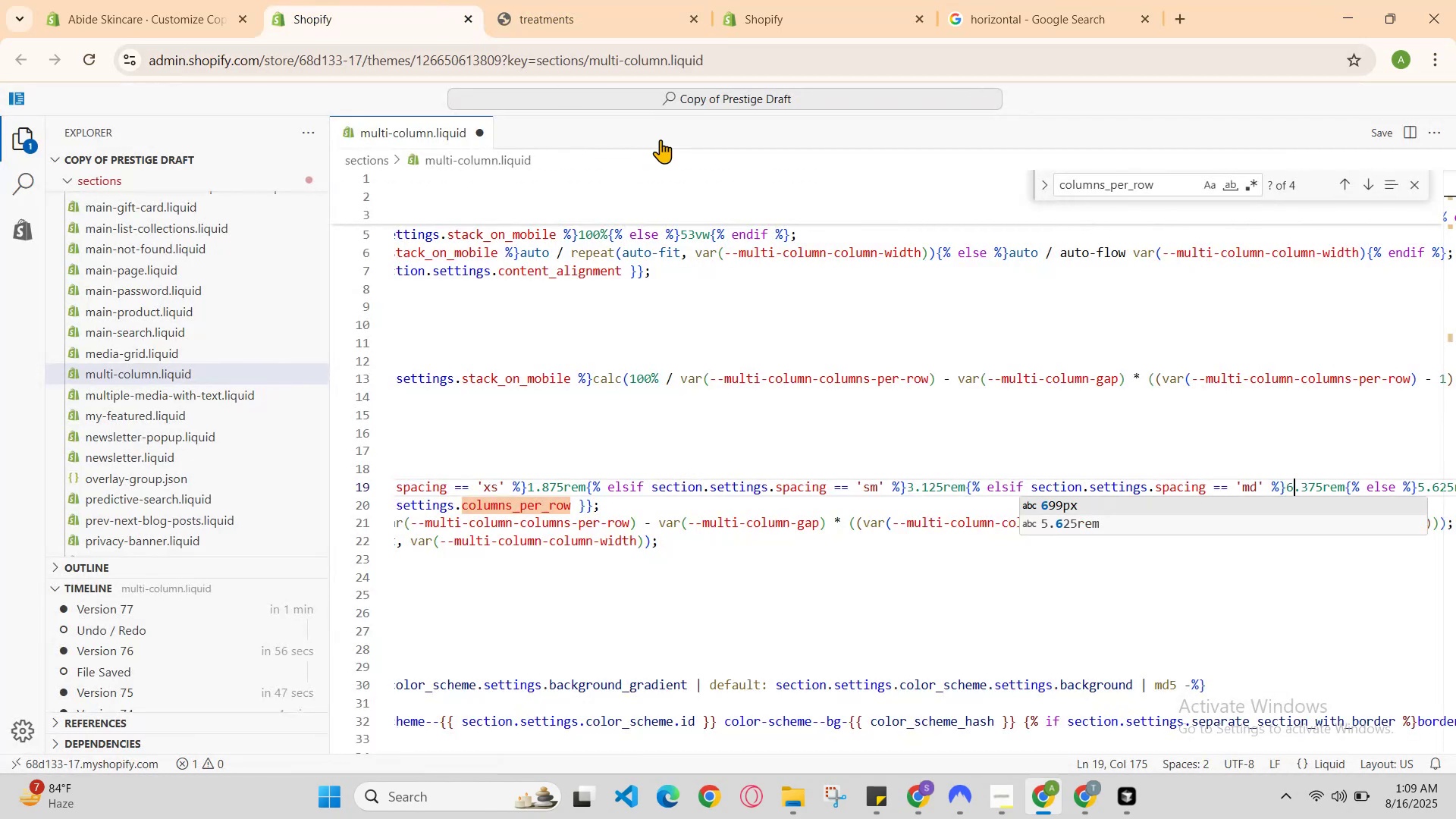 
hold_key(key=ControlLeft, duration=0.7)
 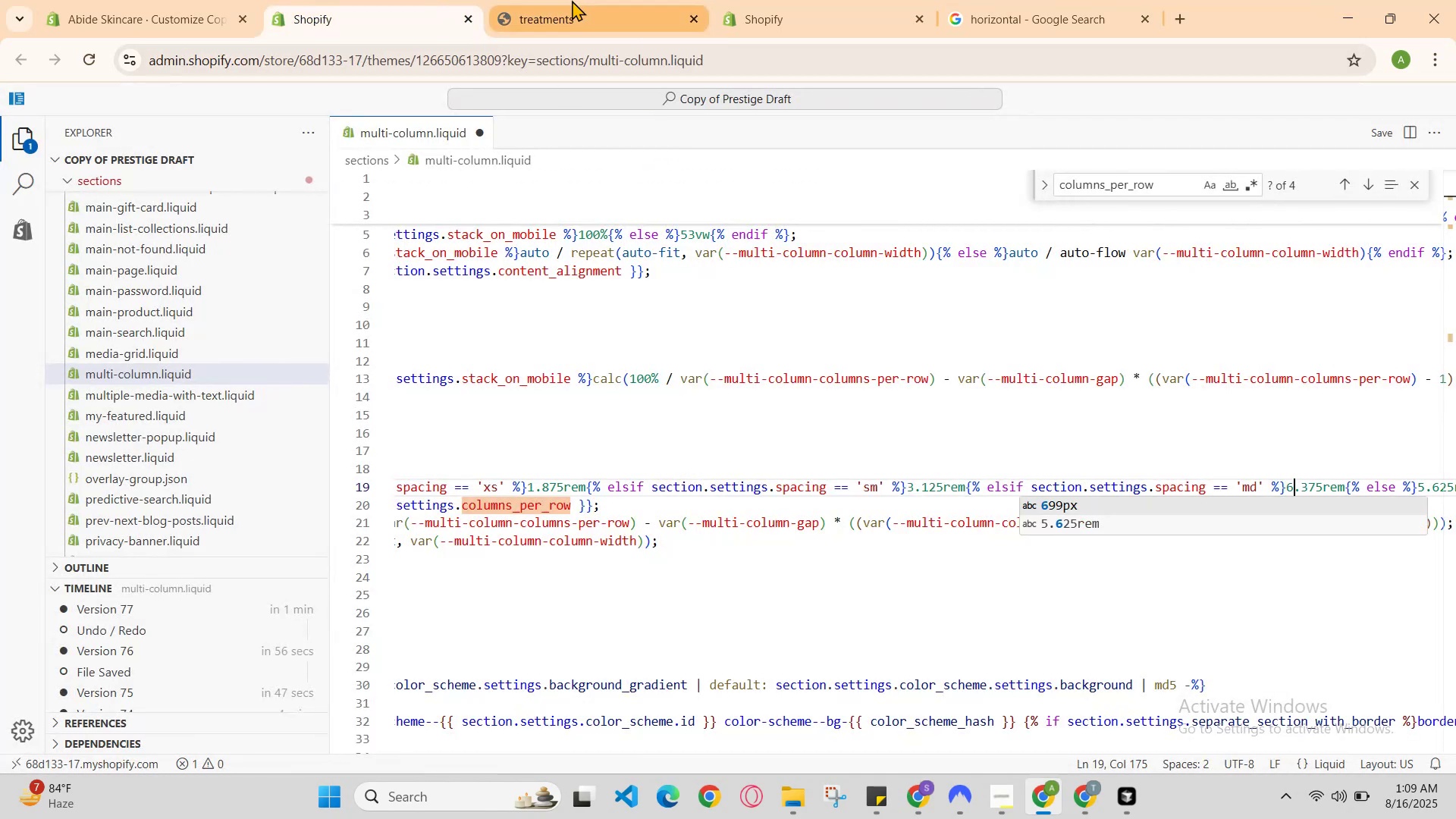 
hold_key(key=S, duration=0.46)
 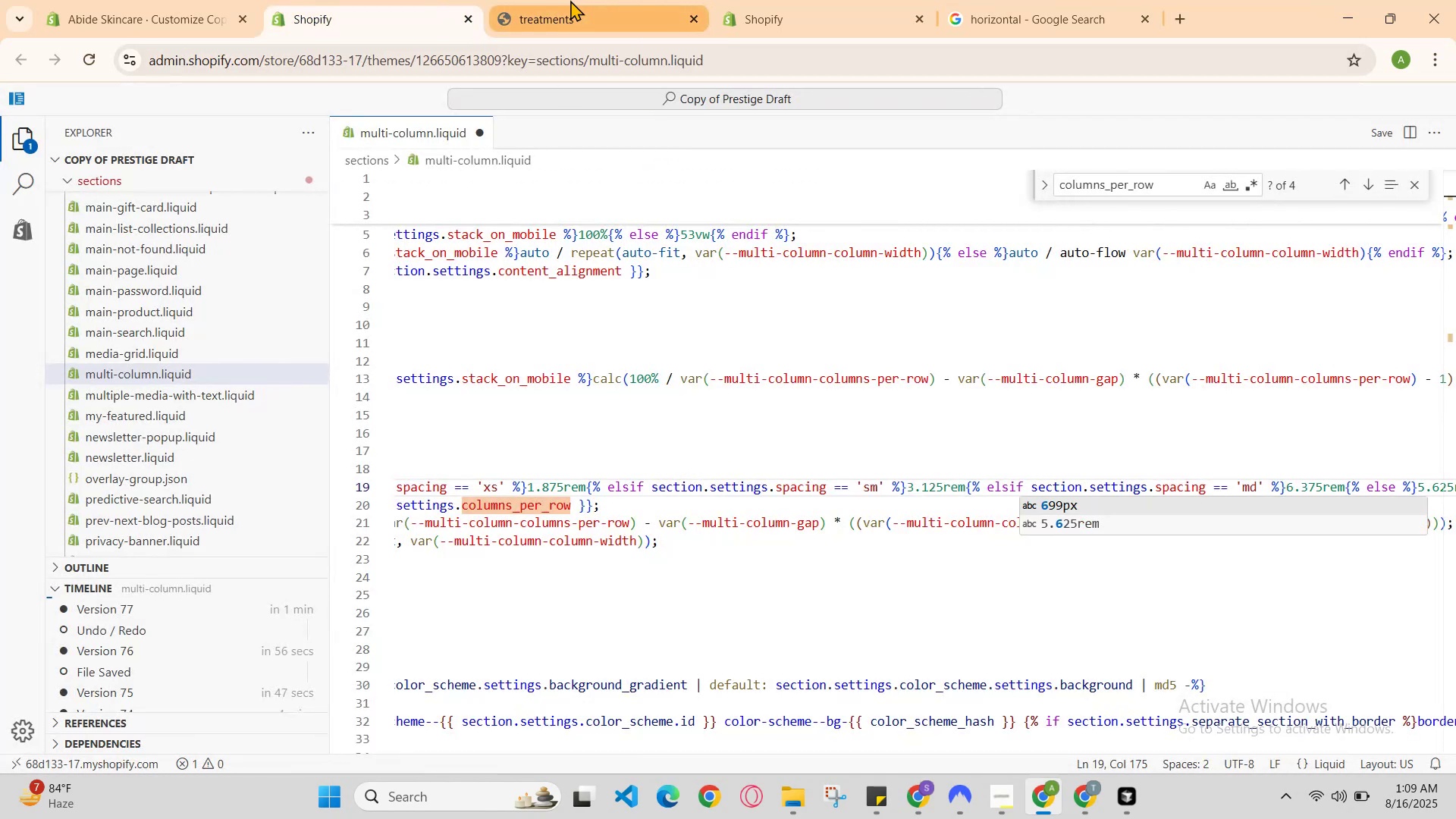 
left_click([570, 0])
 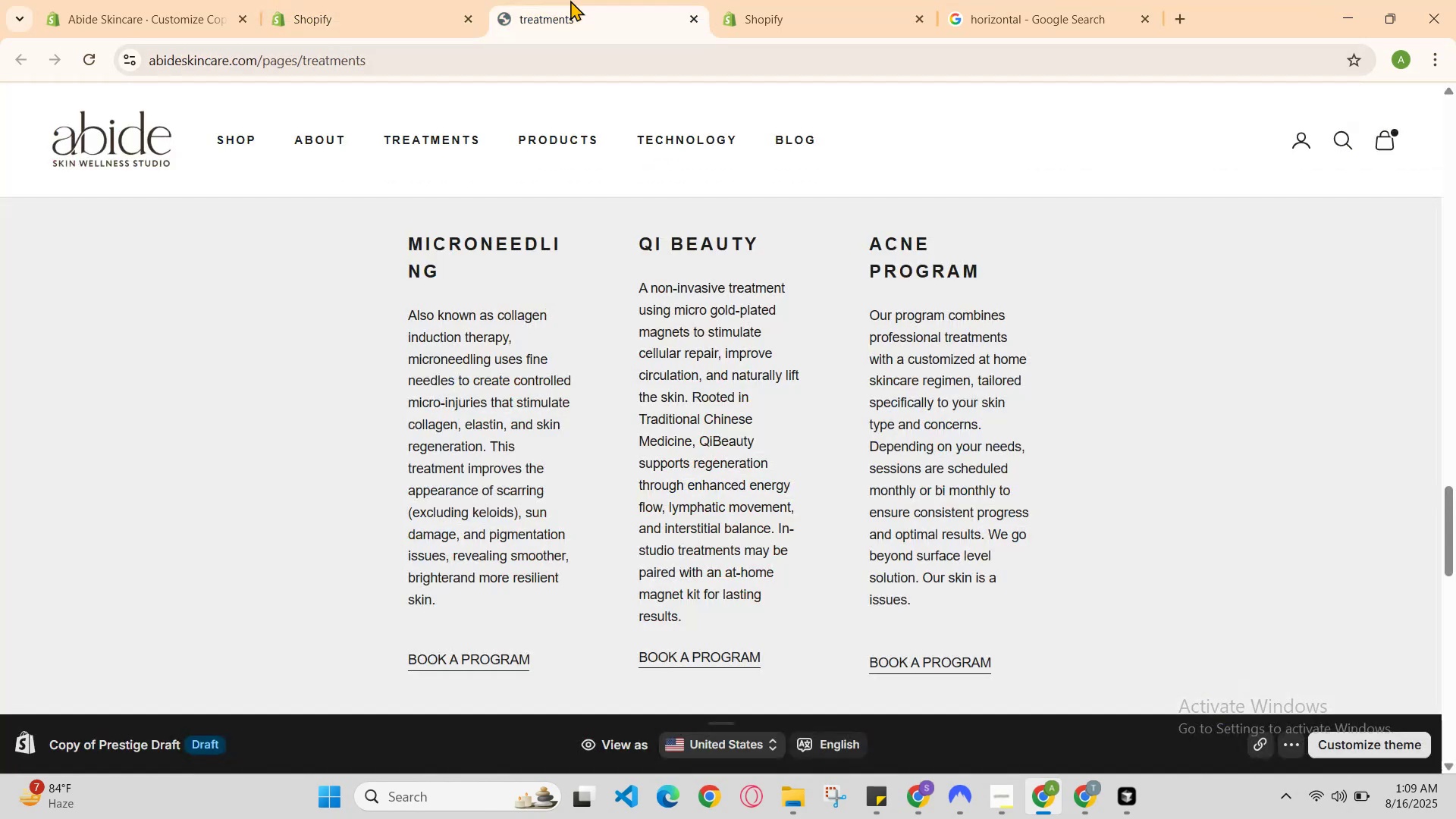 
key(Control+R)
 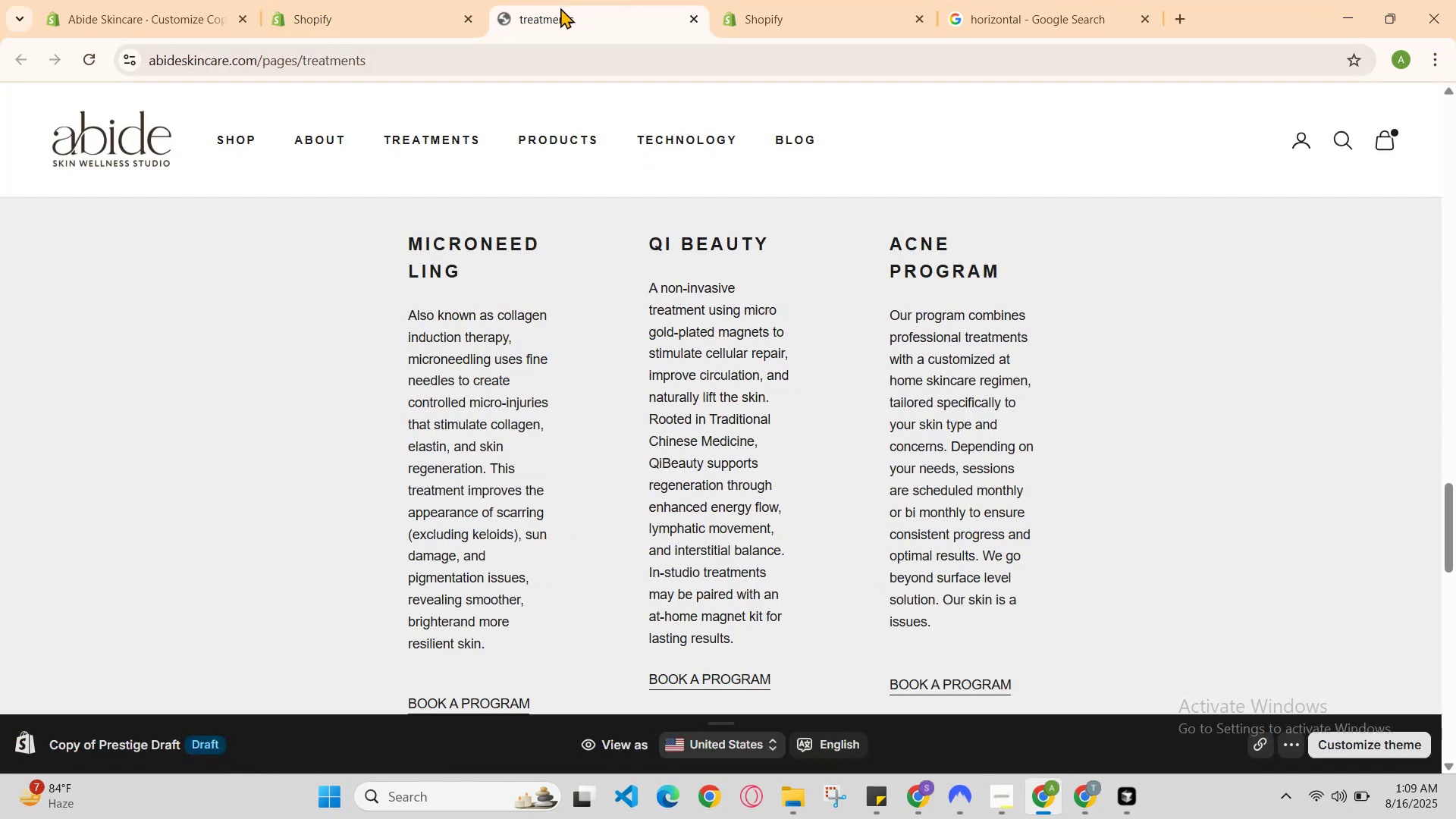 
left_click([411, 0])
 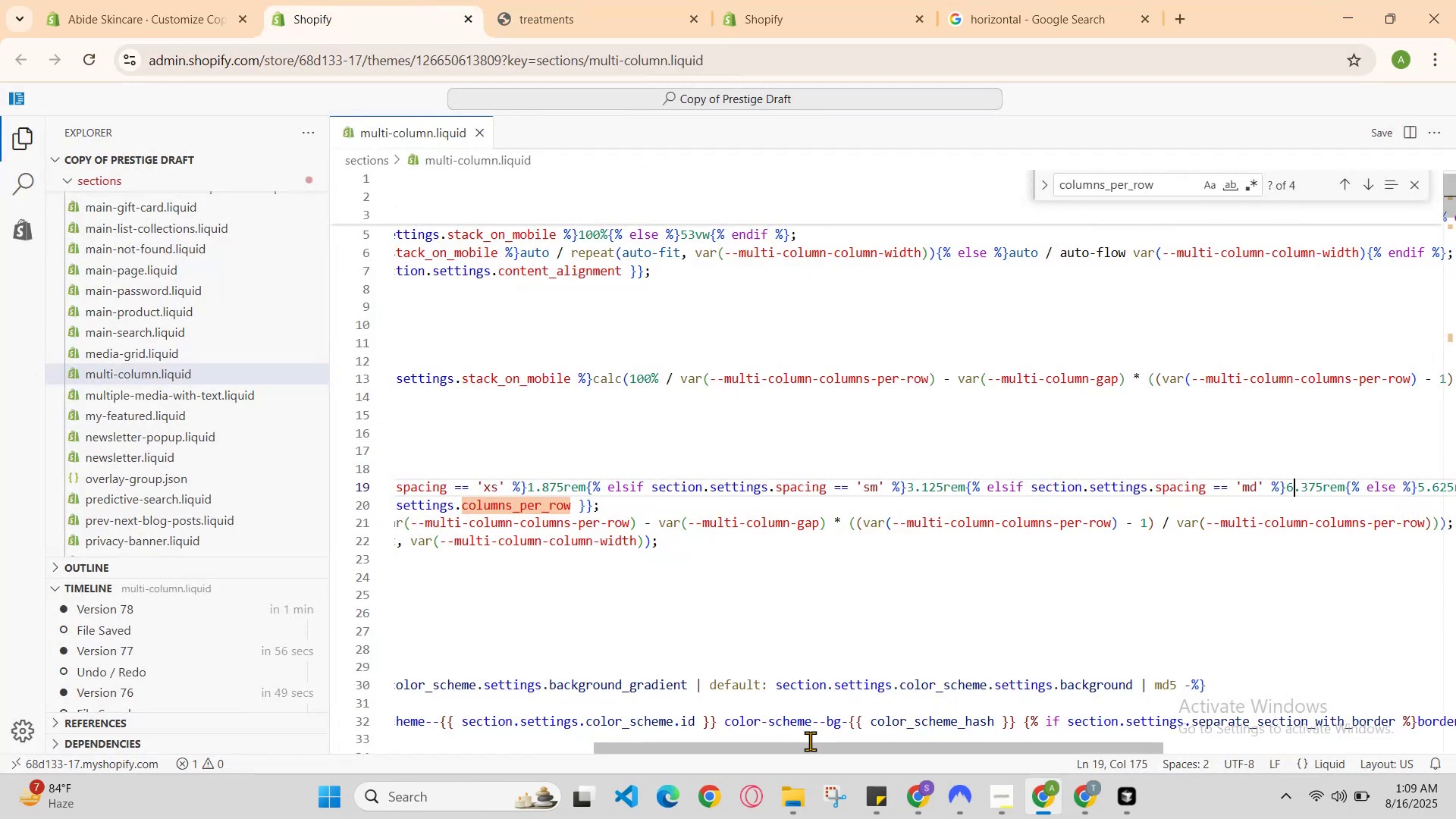 
left_click_drag(start_coordinate=[819, 747], to_coordinate=[871, 703])
 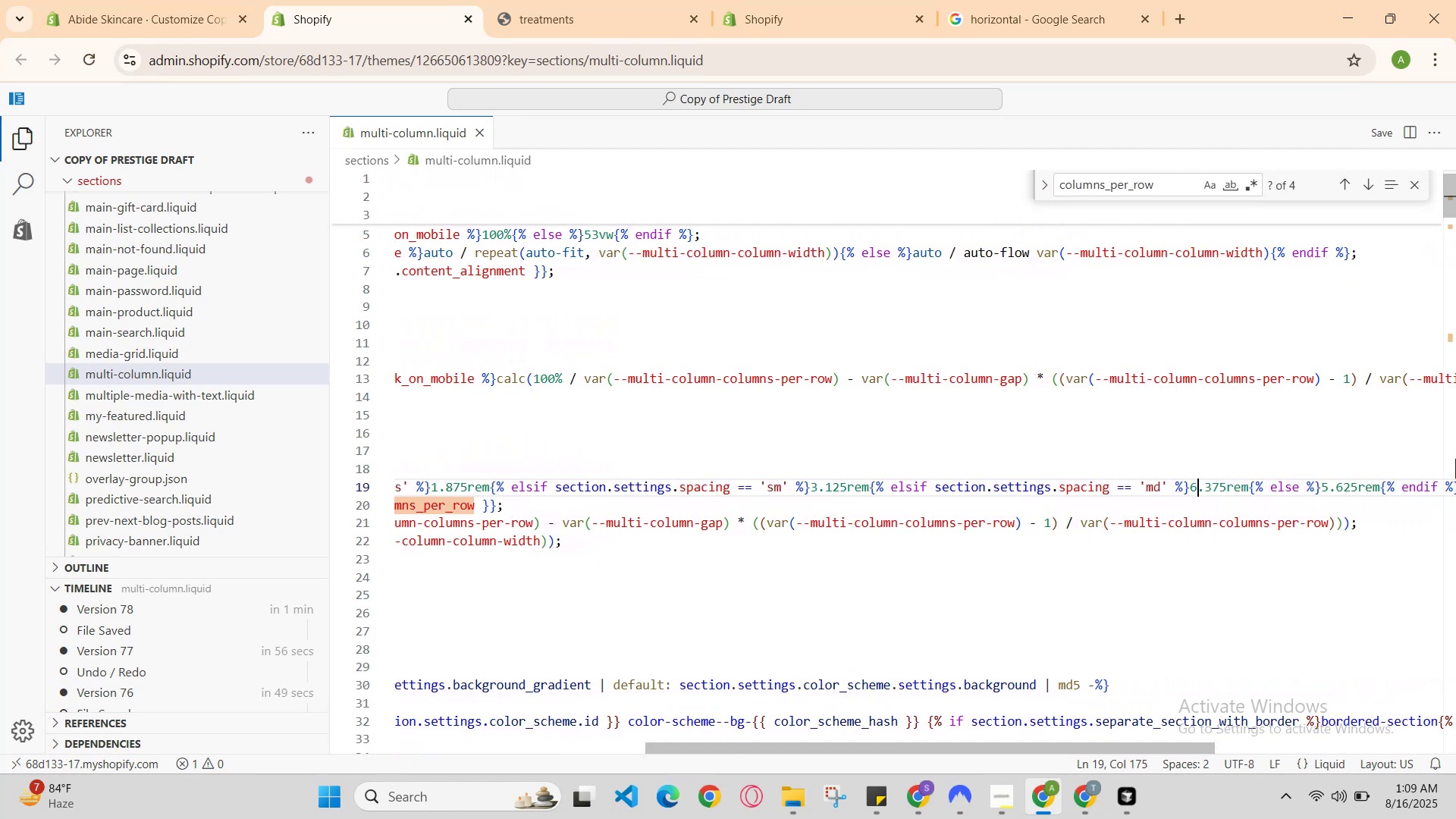 
key(ArrowDown)
 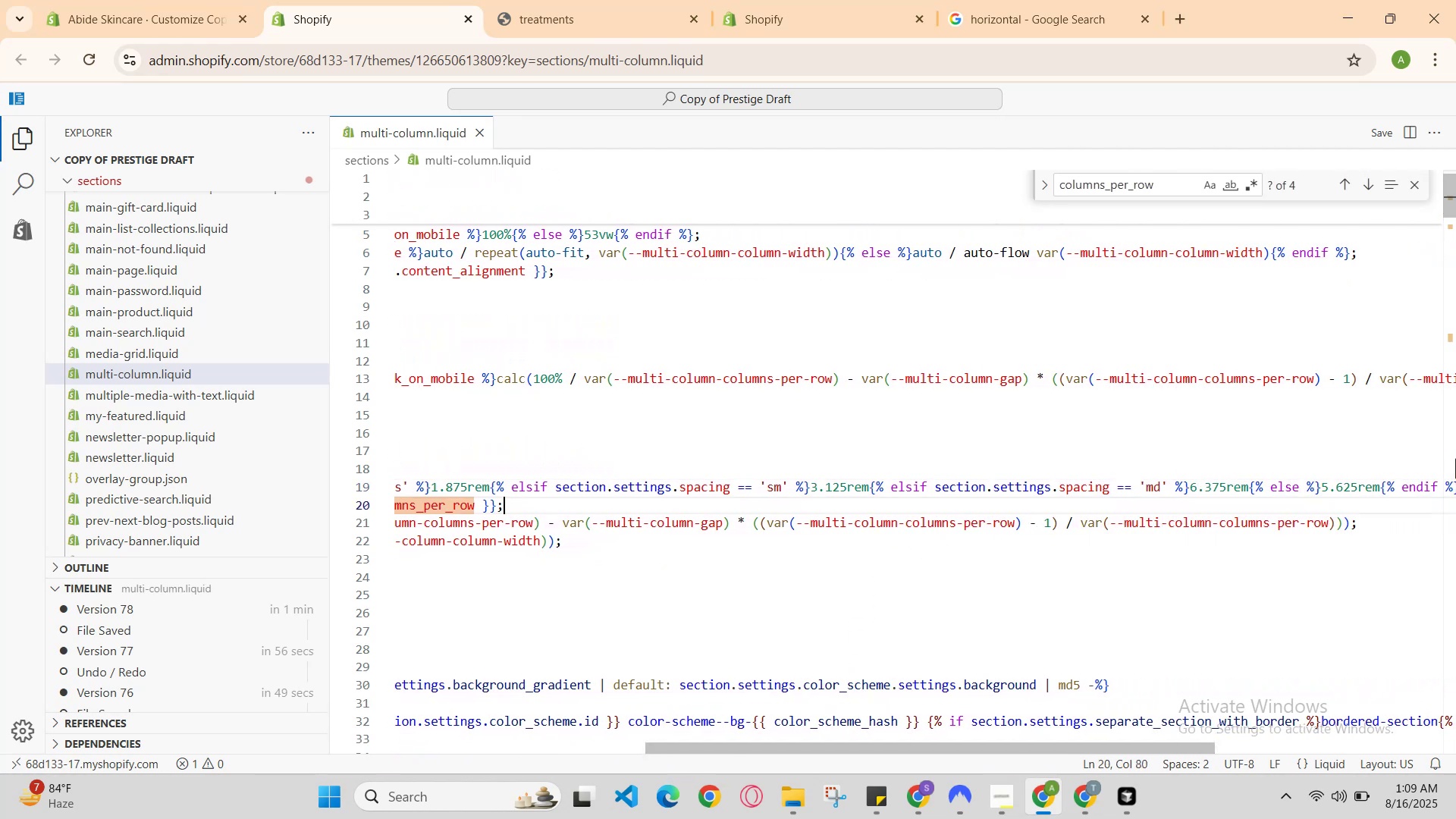 
key(ArrowDown)
 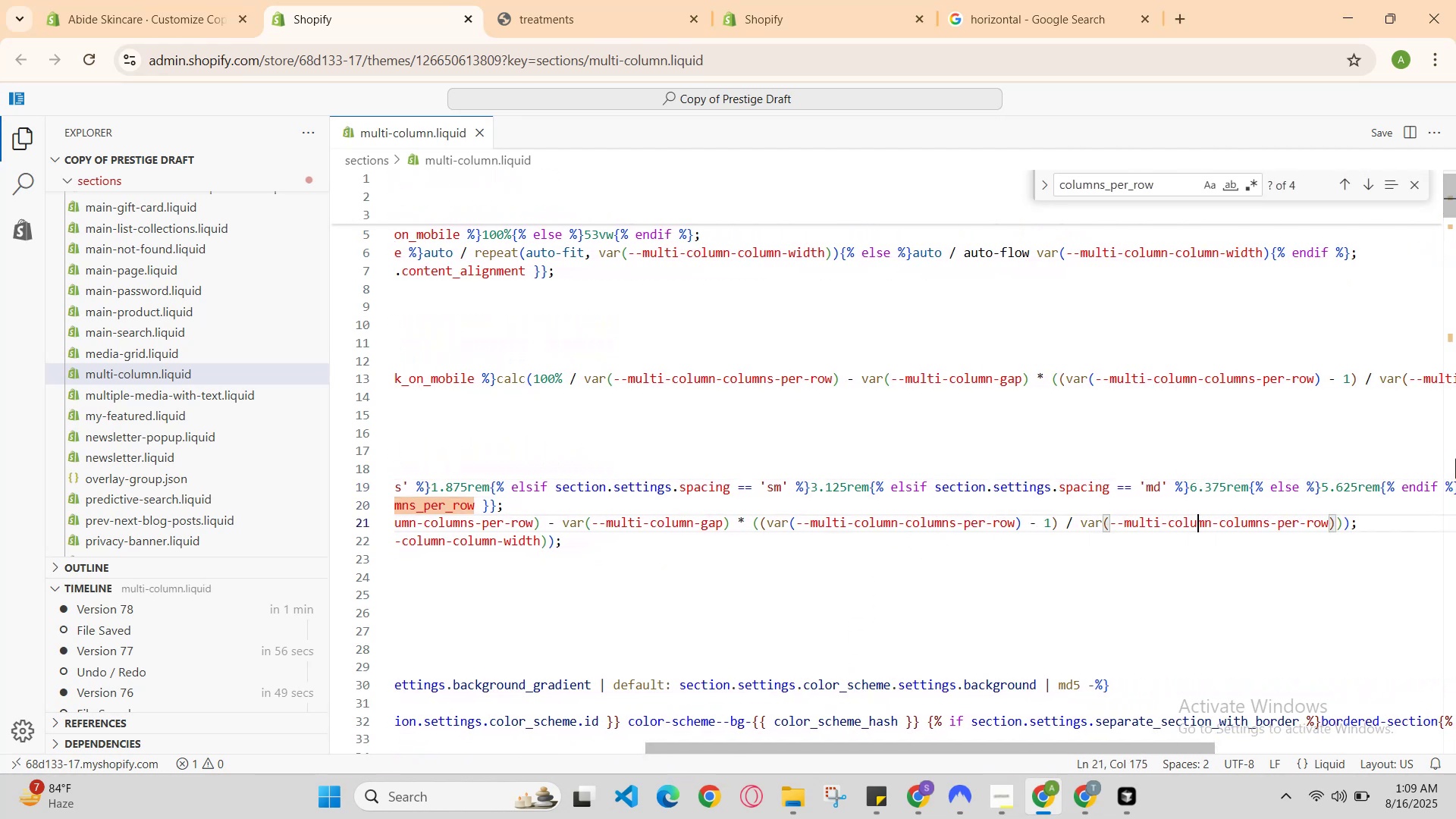 
key(ArrowLeft)
 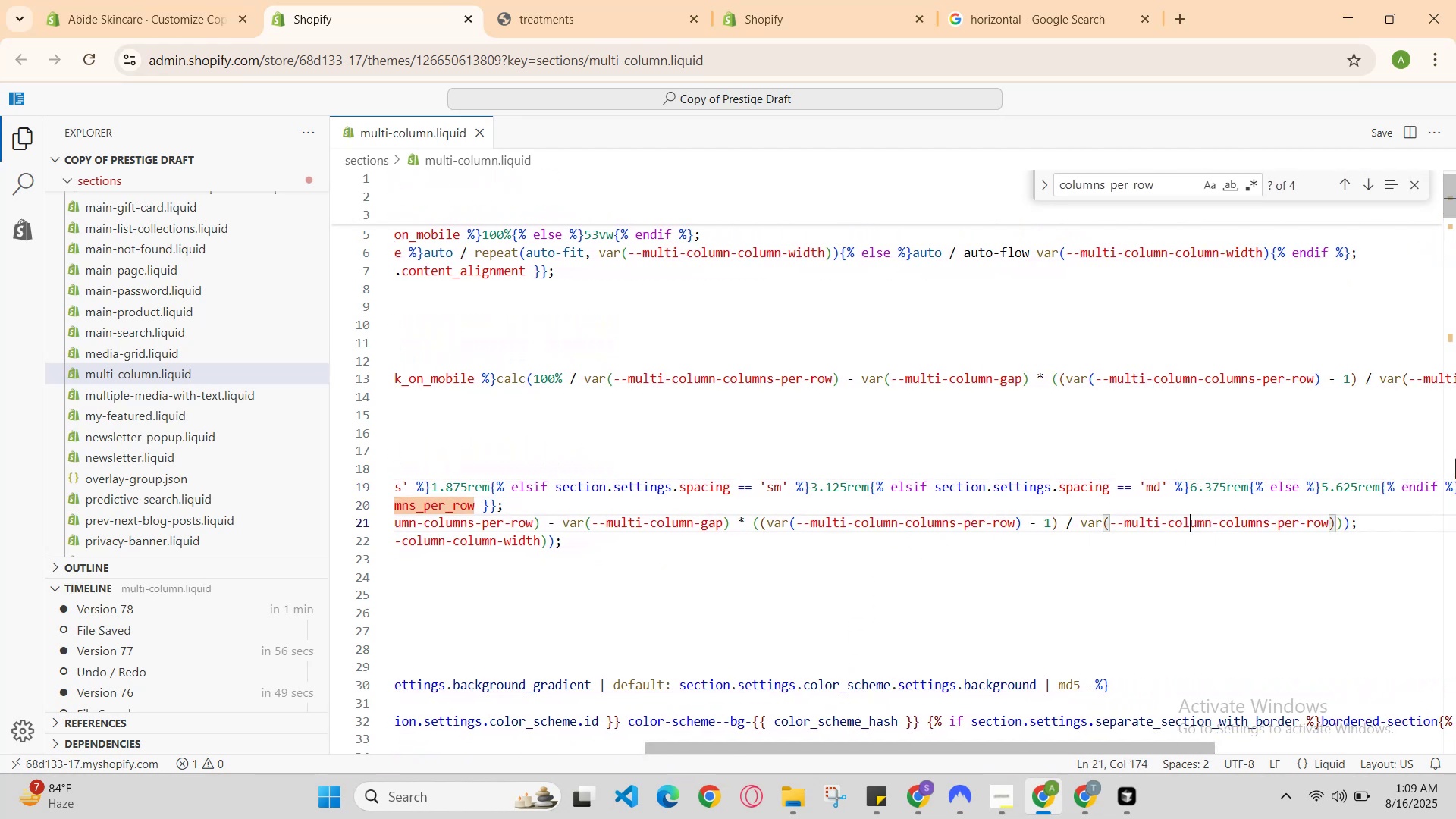 
hold_key(key=ArrowLeft, duration=1.03)
 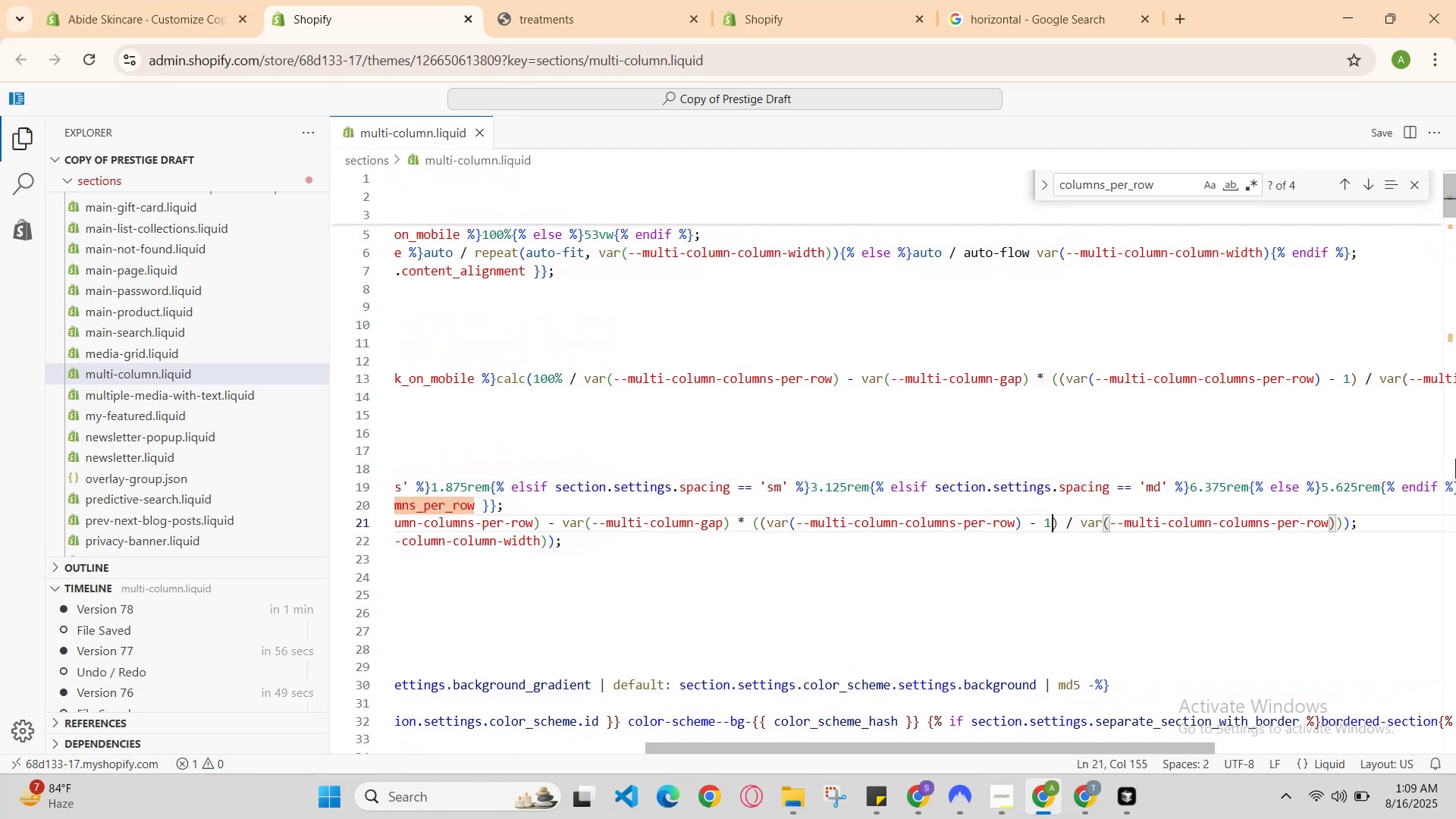 
key(ArrowLeft)
 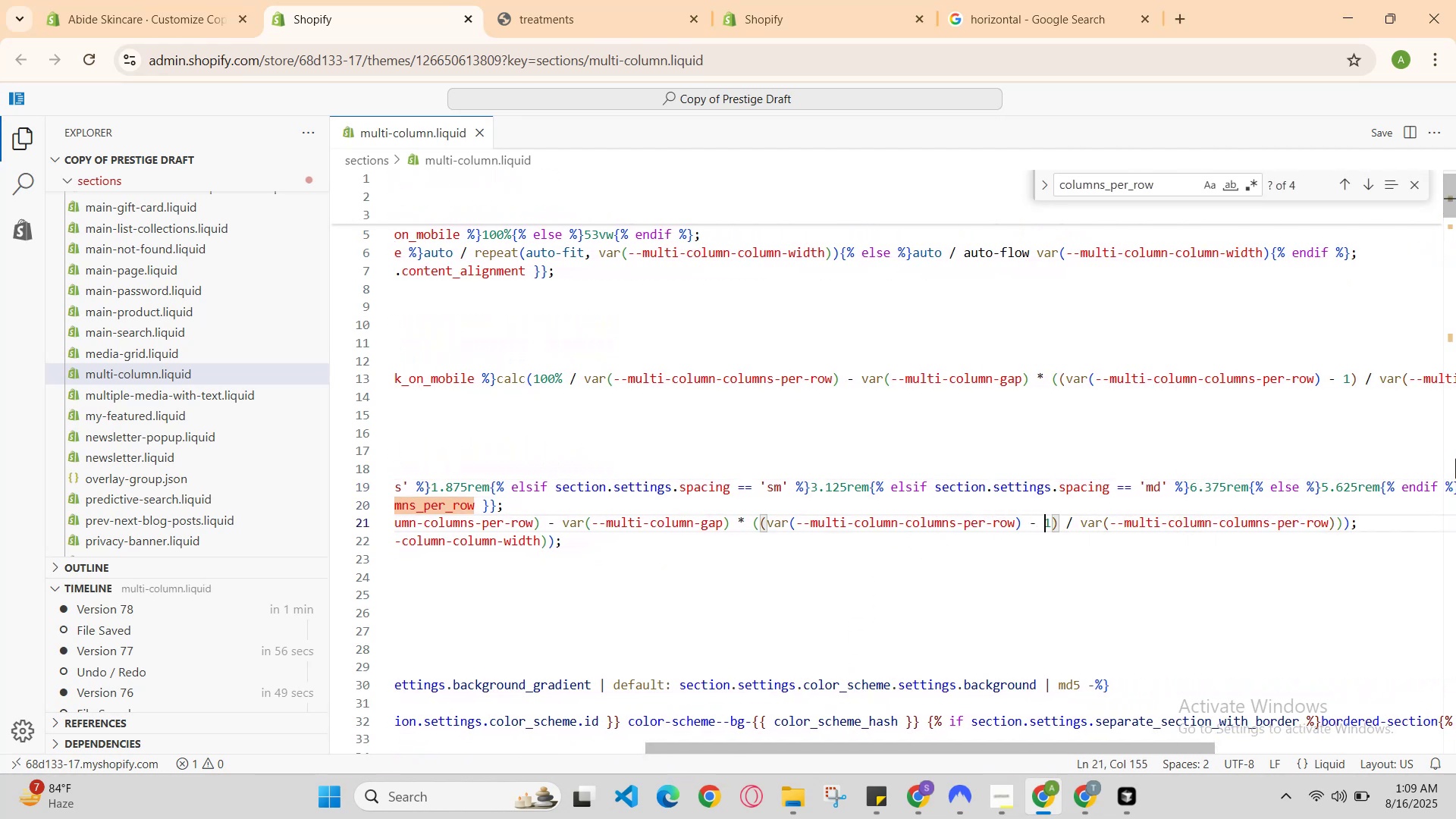 
key(ArrowLeft)
 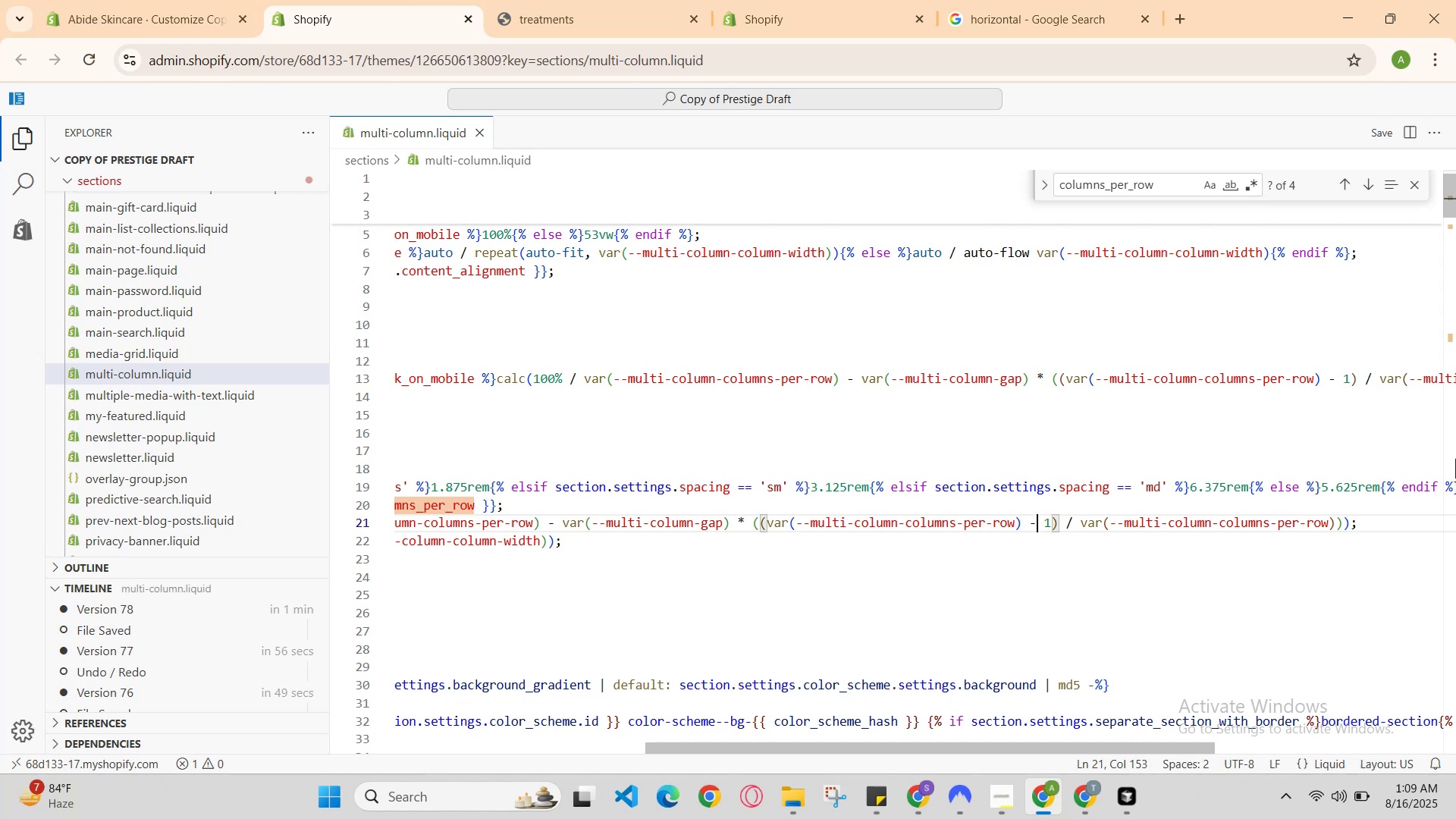 
key(ArrowRight)
 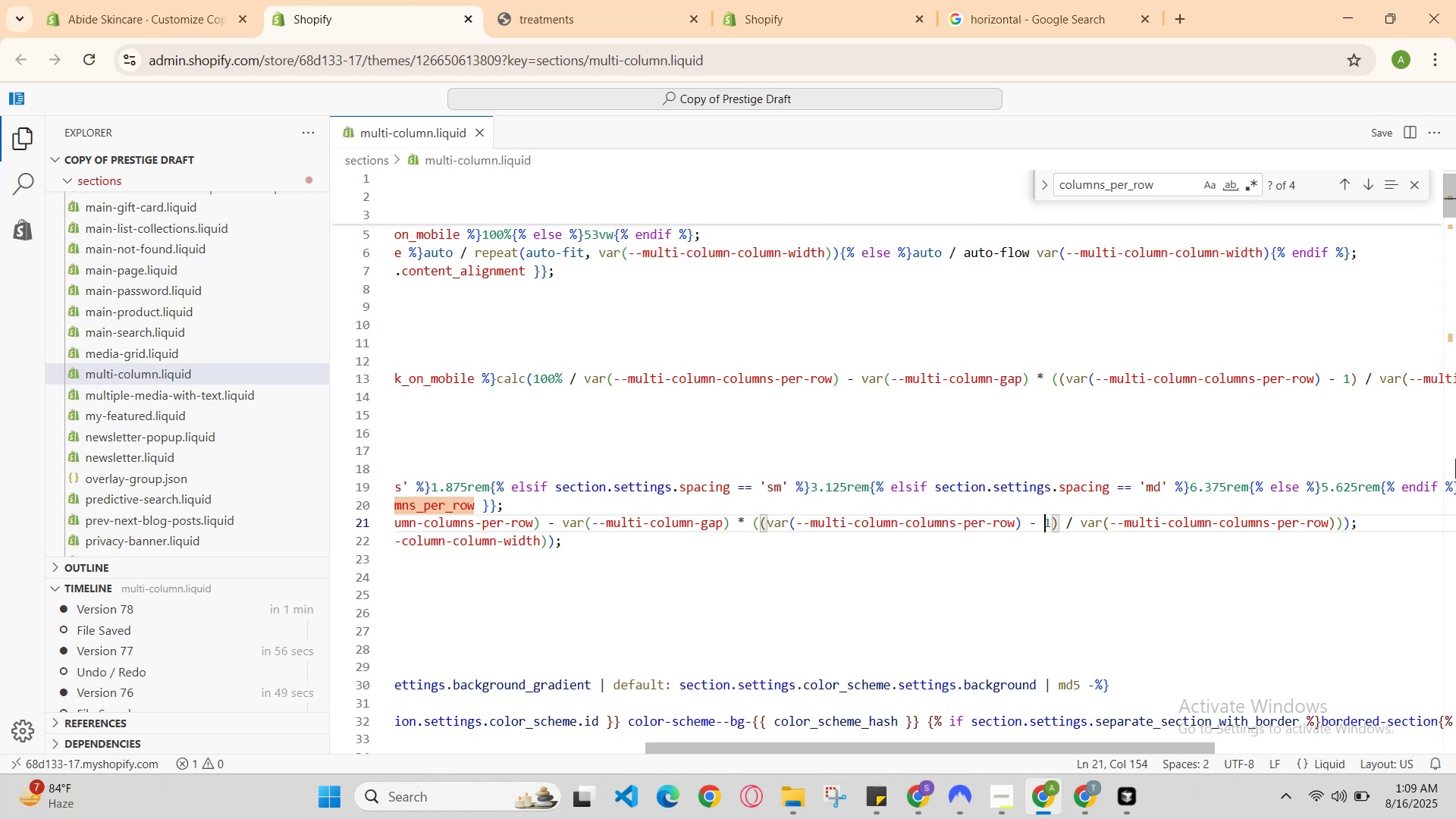 
key(ArrowRight)
 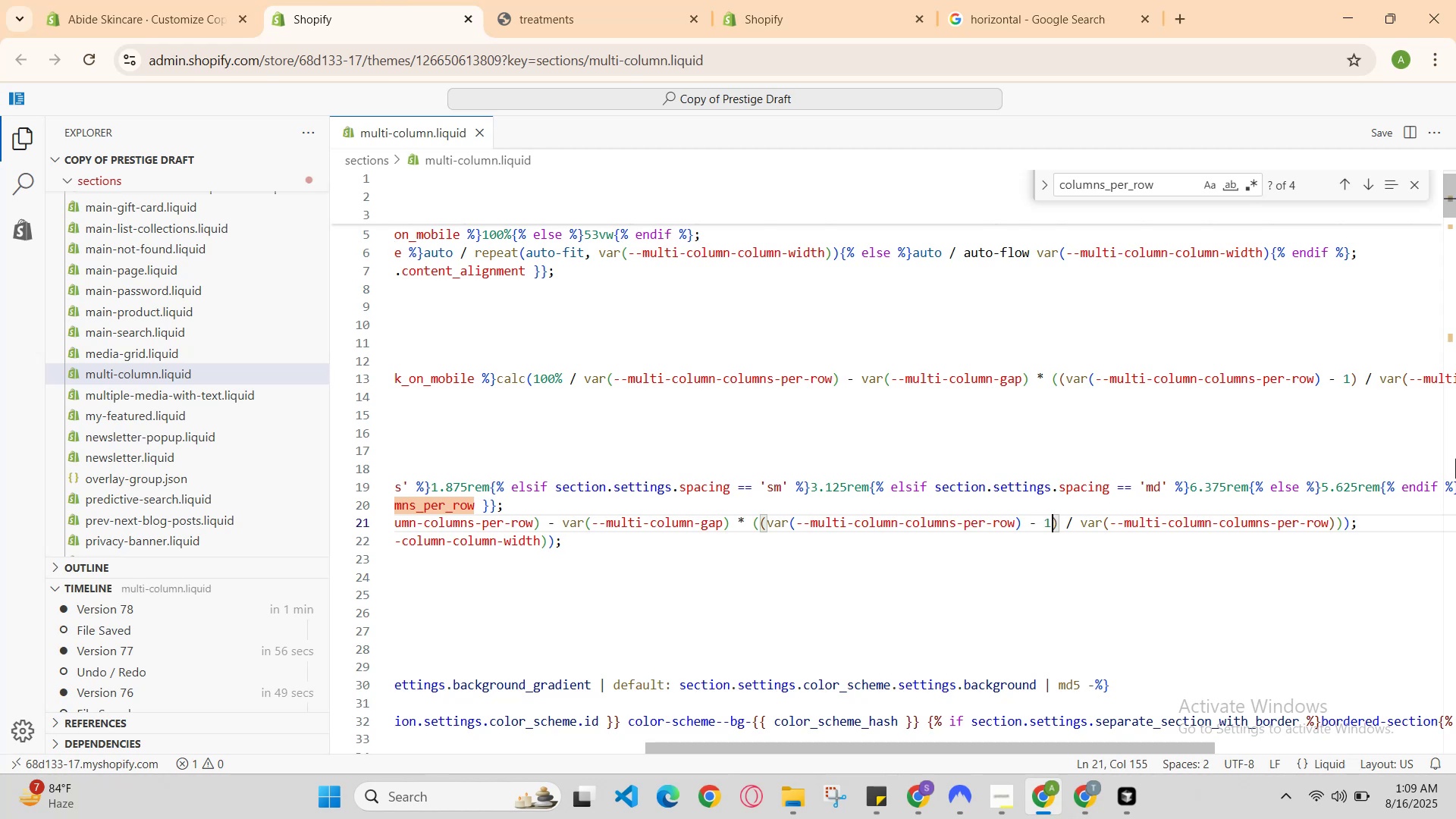 
key(Backspace)
 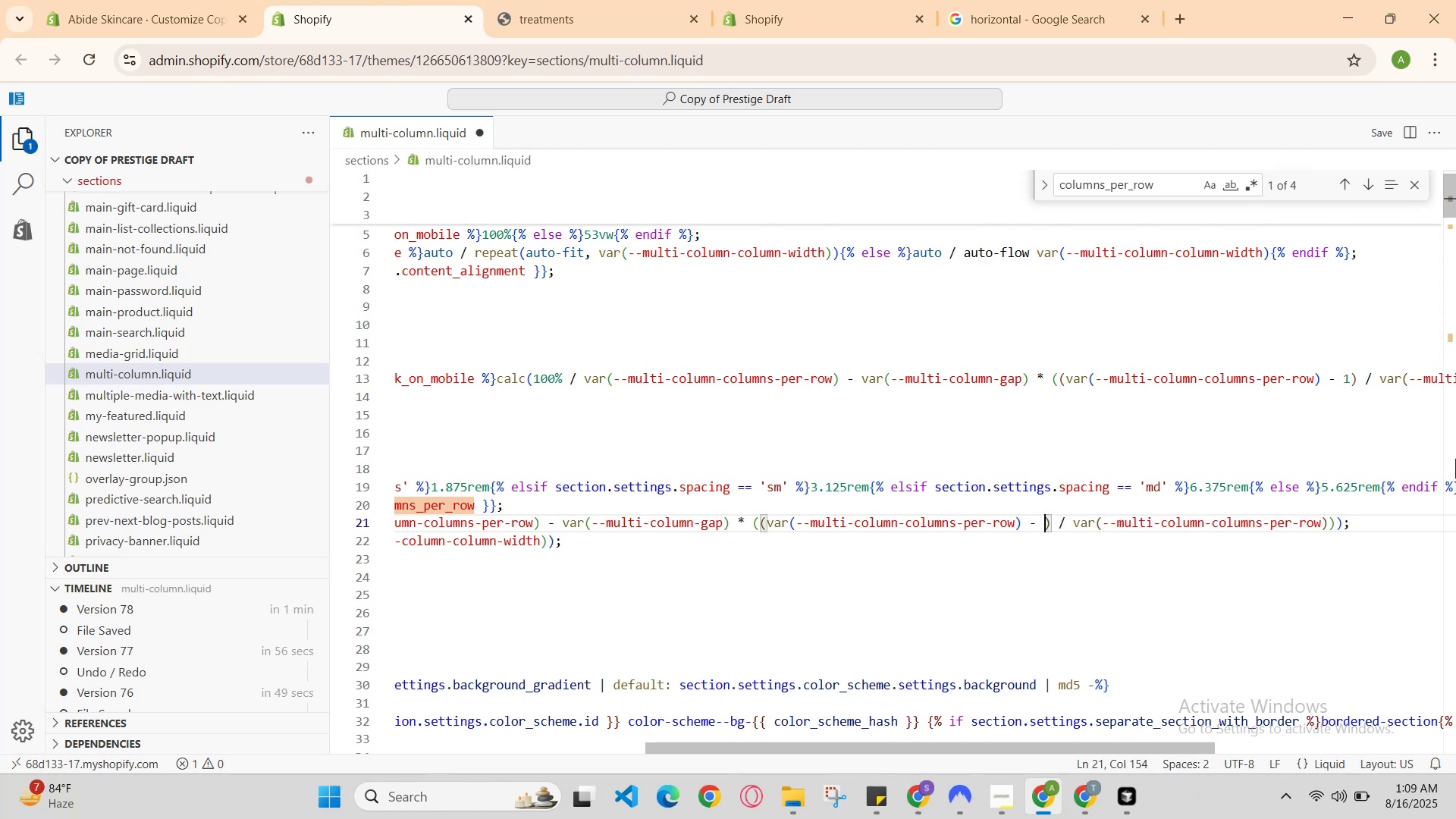 
key(2)
 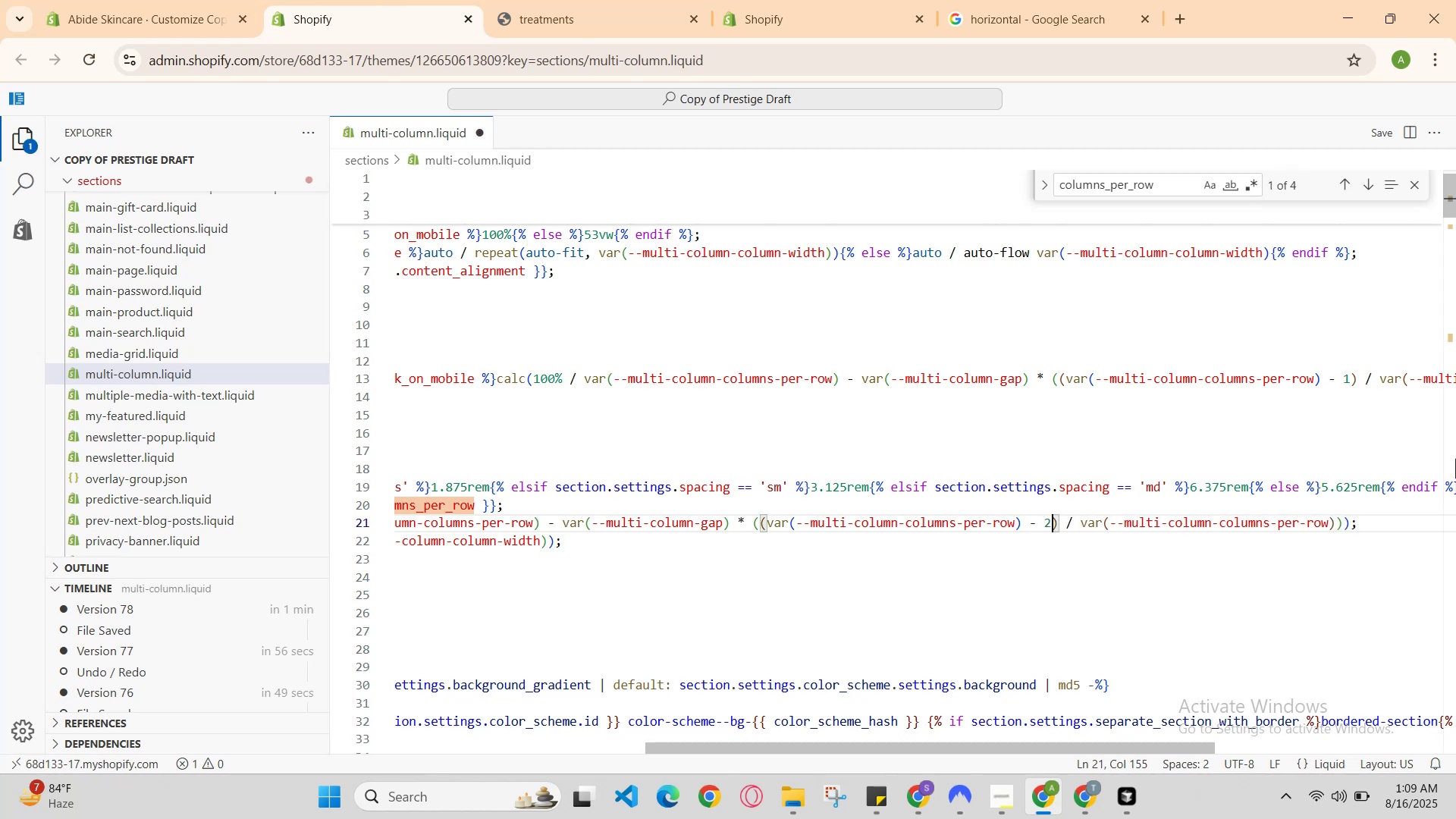 
hold_key(key=ControlLeft, duration=0.8)
 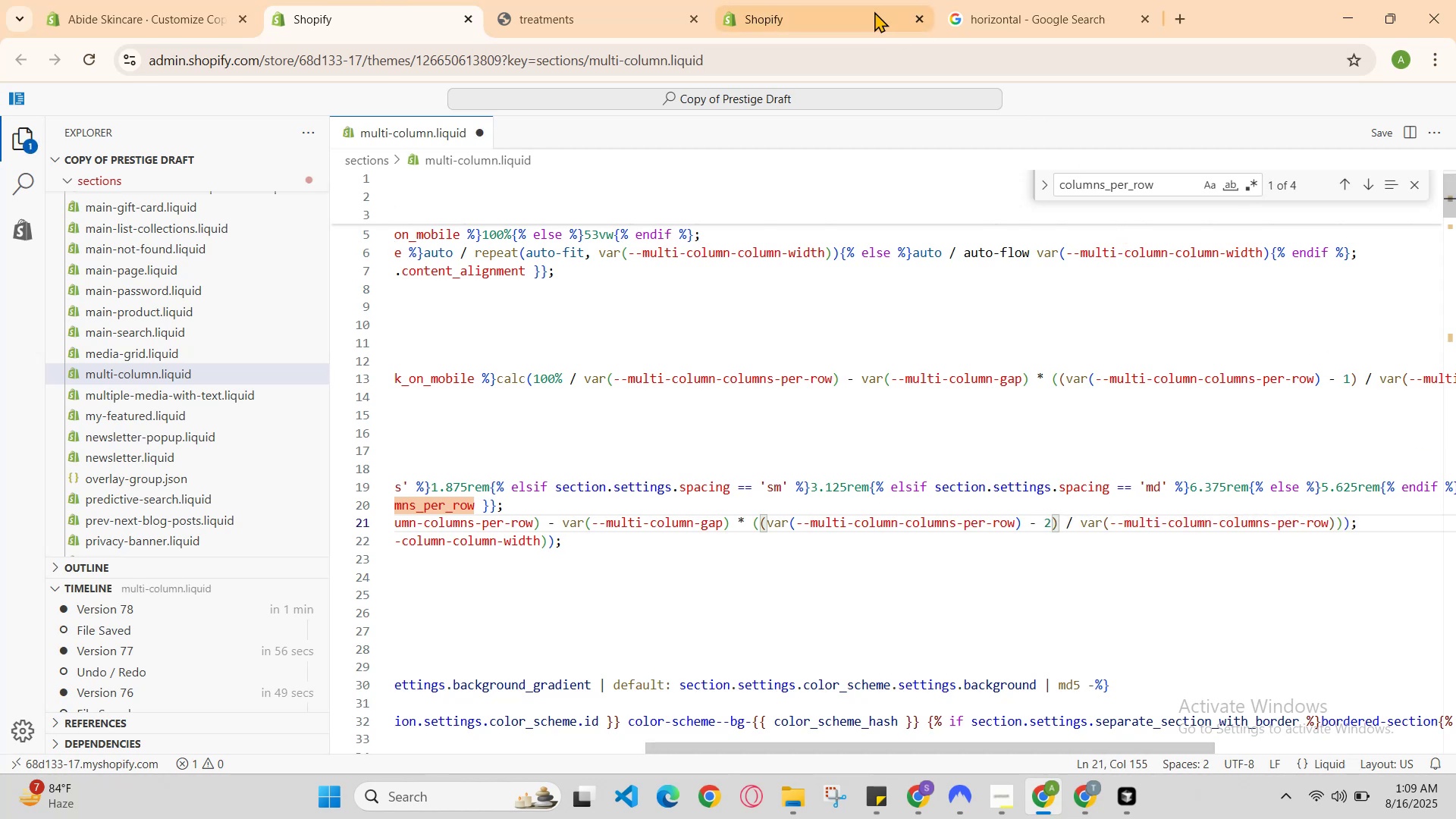 
hold_key(key=S, duration=0.45)
 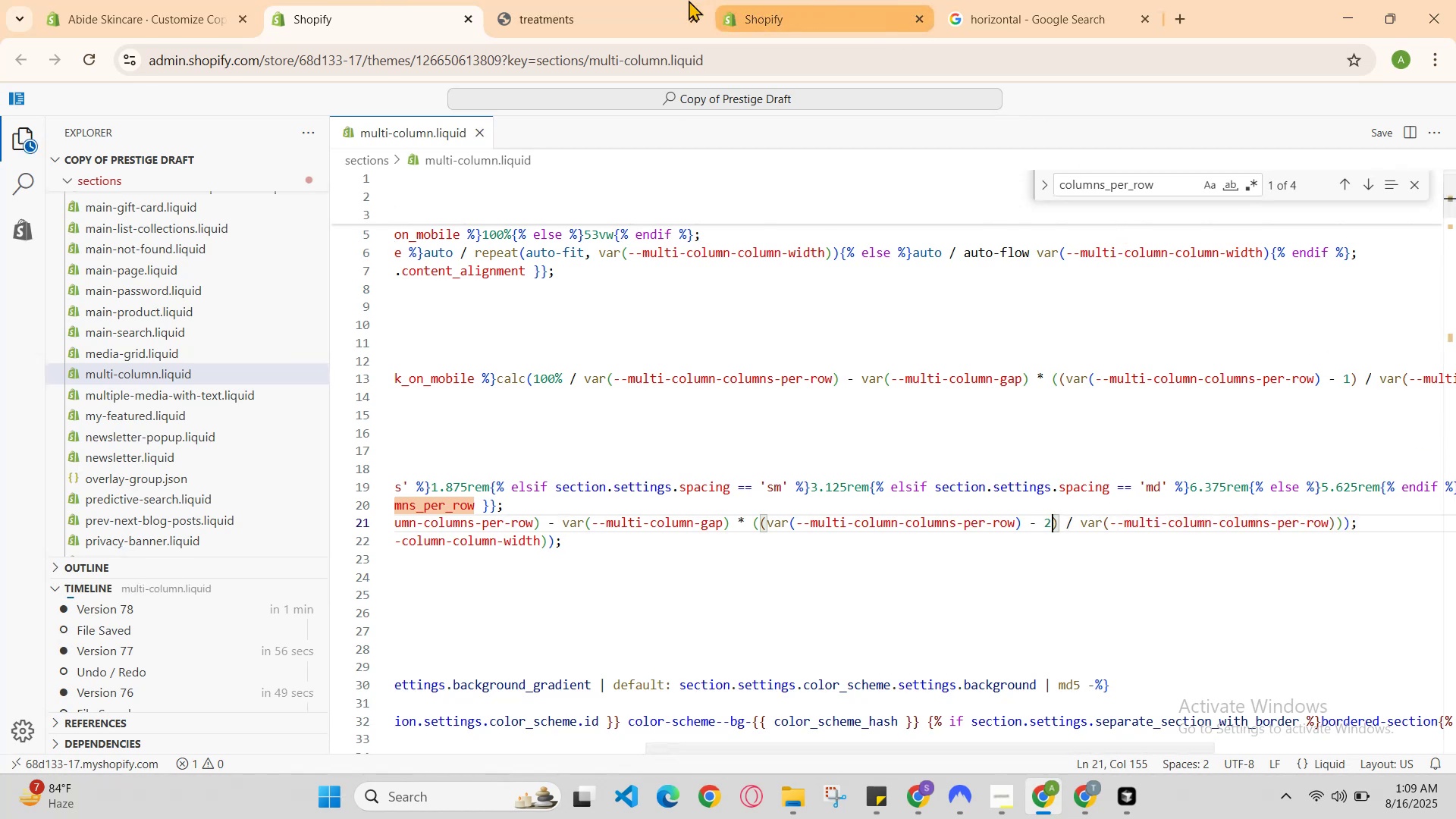 
key(Control+R)
 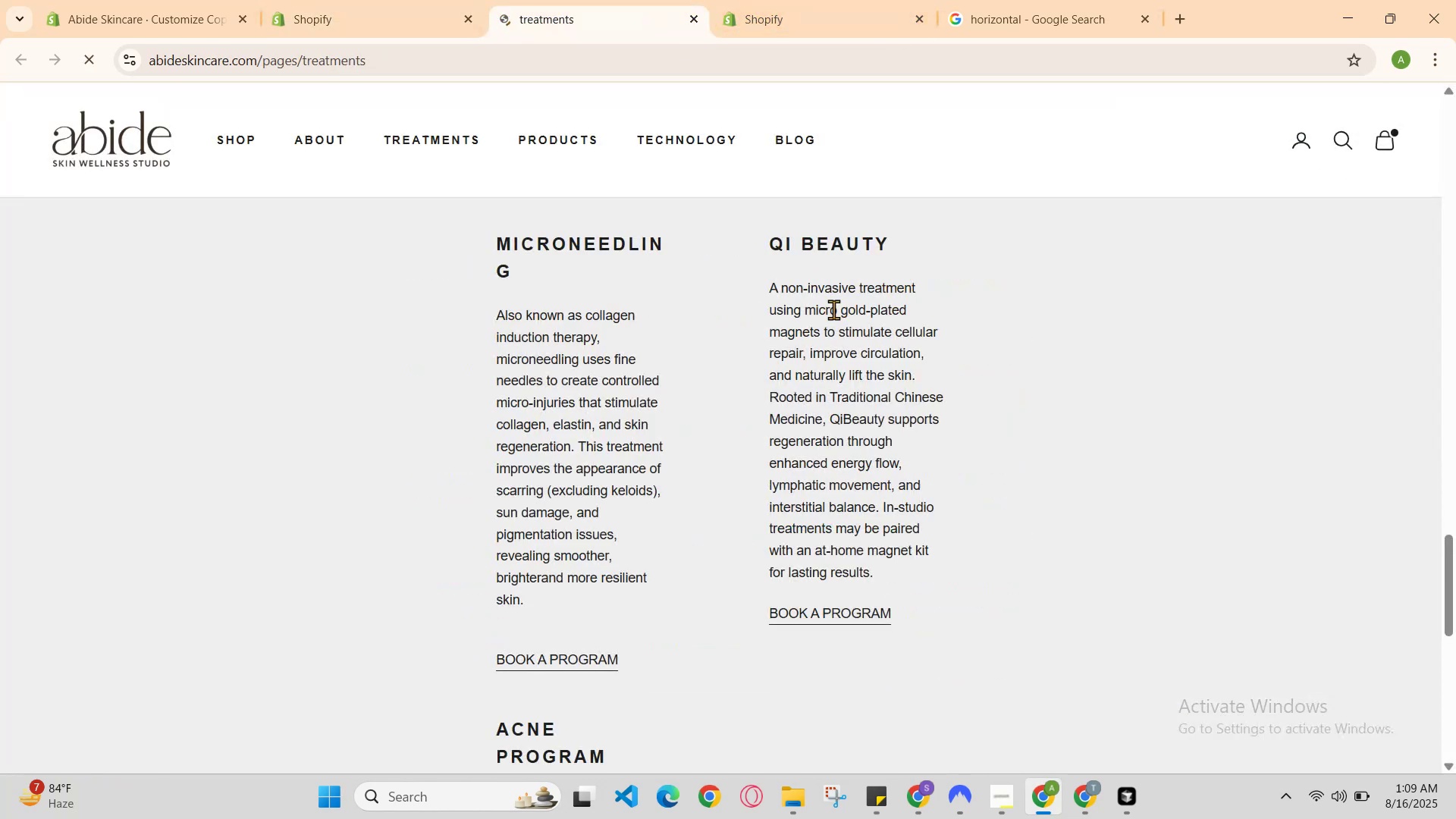 
scroll: coordinate [861, 445], scroll_direction: down, amount: 2.0
 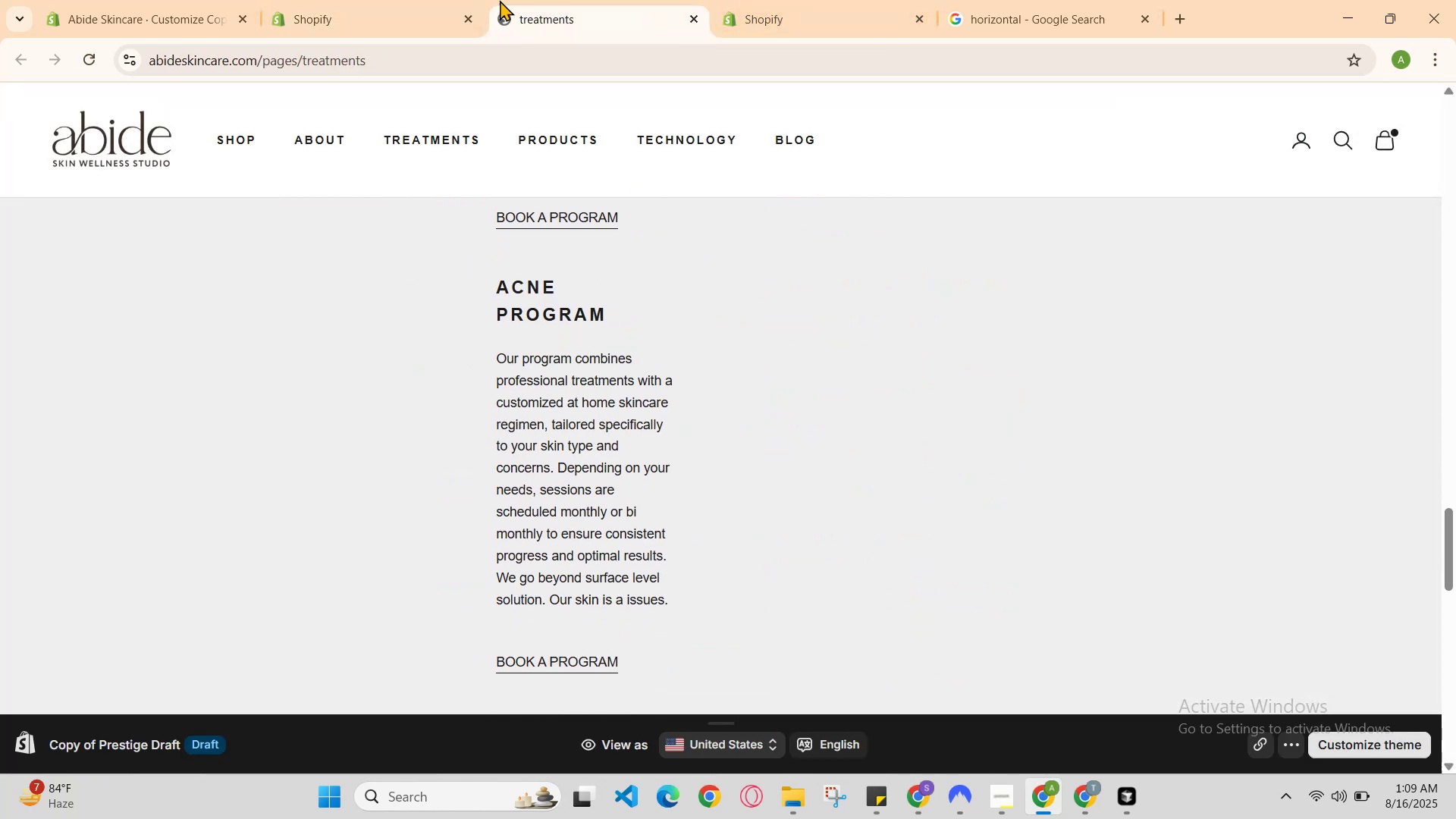 
left_click([450, 0])
 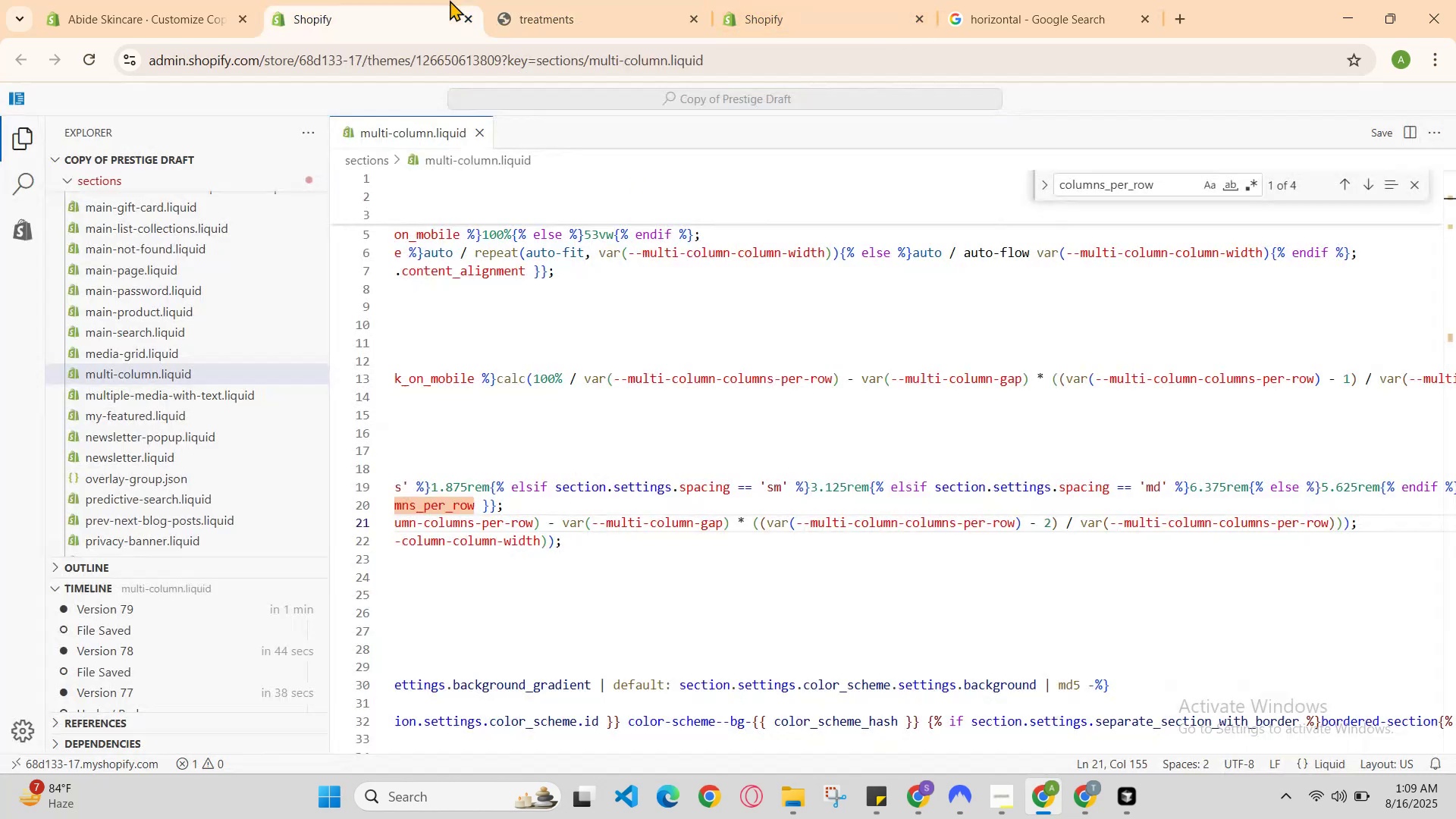 
key(Control+Z)
 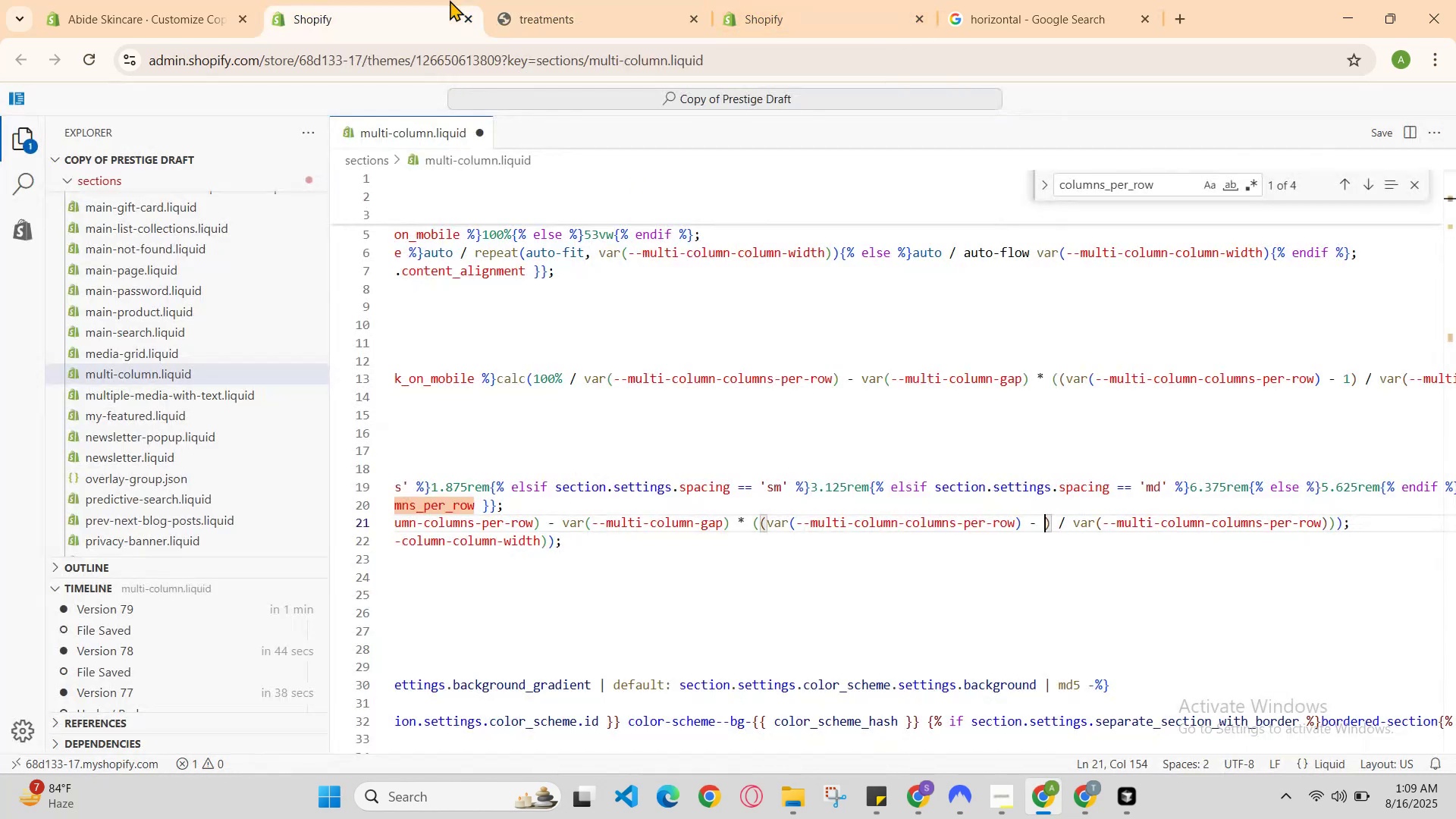 
key(Control+Z)
 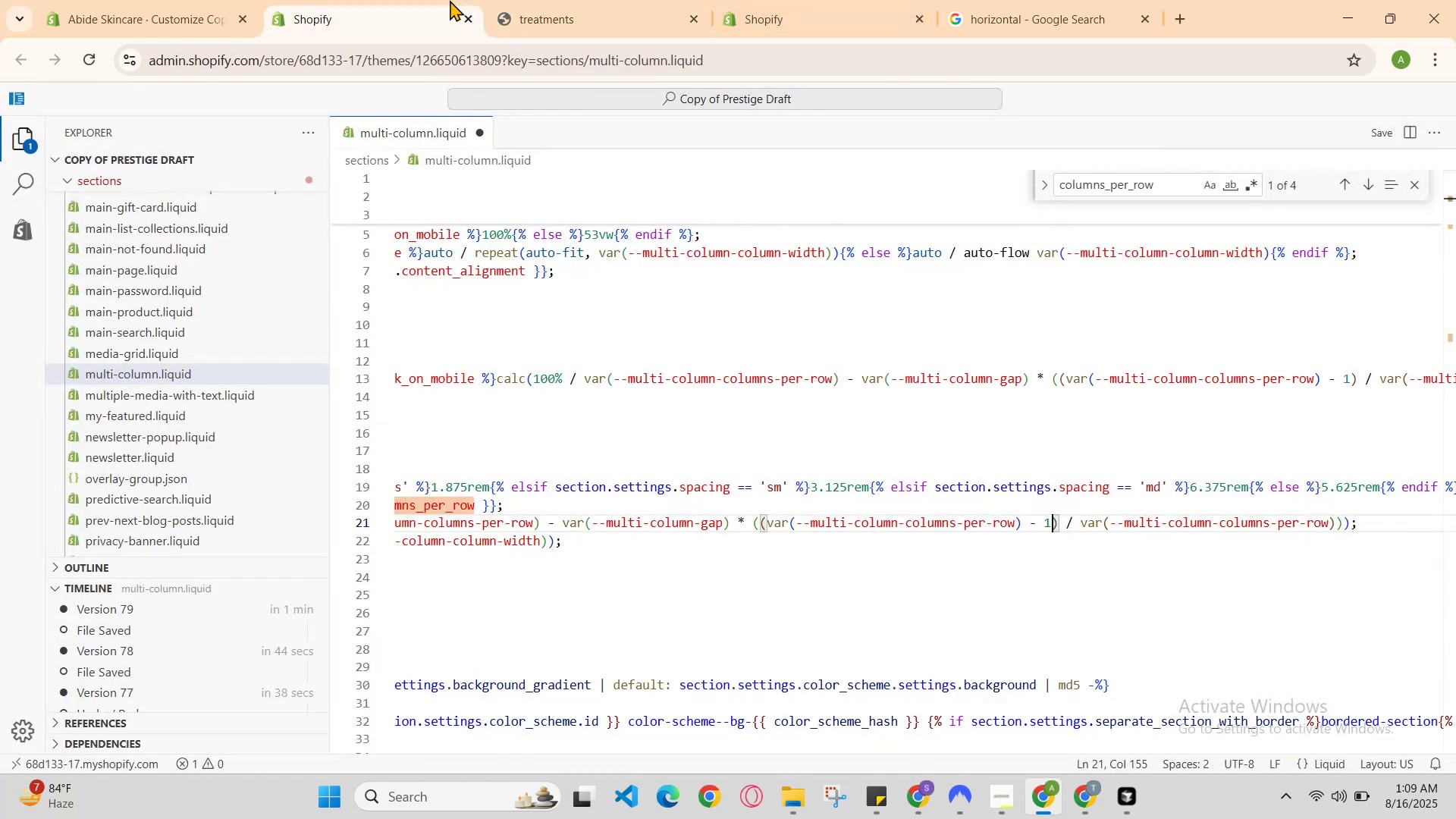 
key(Backspace)
 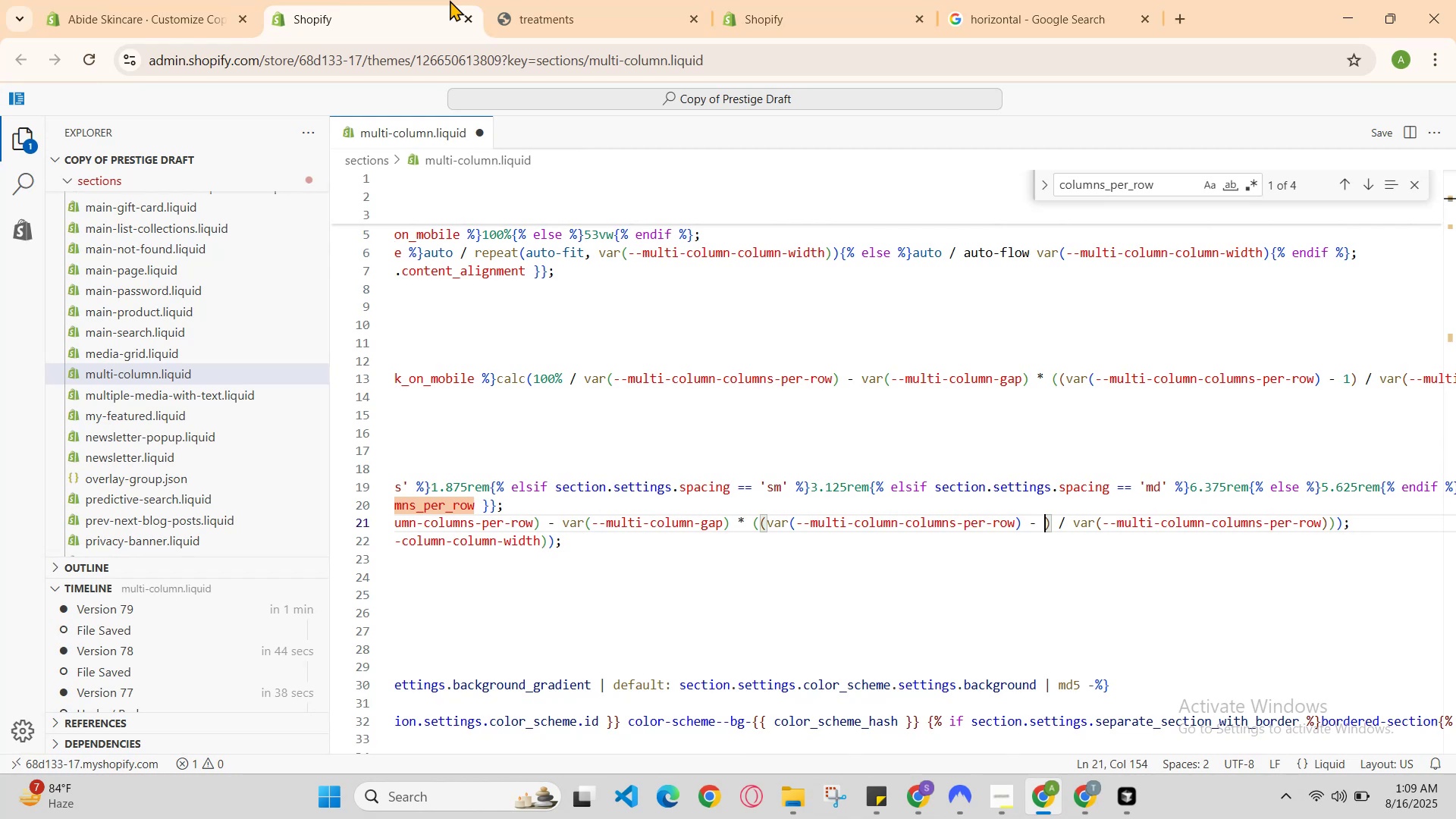 
key(5)
 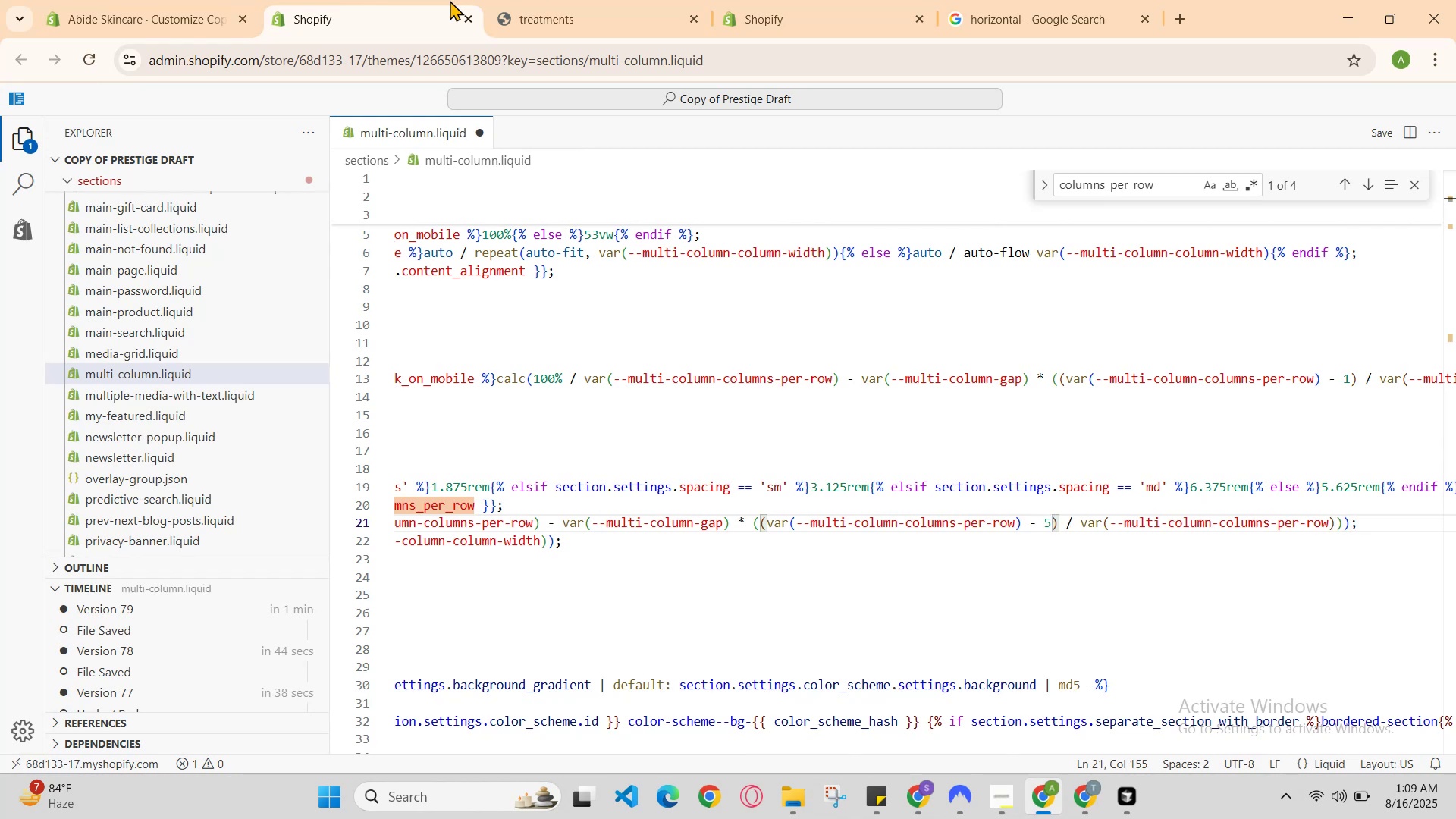 
hold_key(key=A, duration=0.49)
 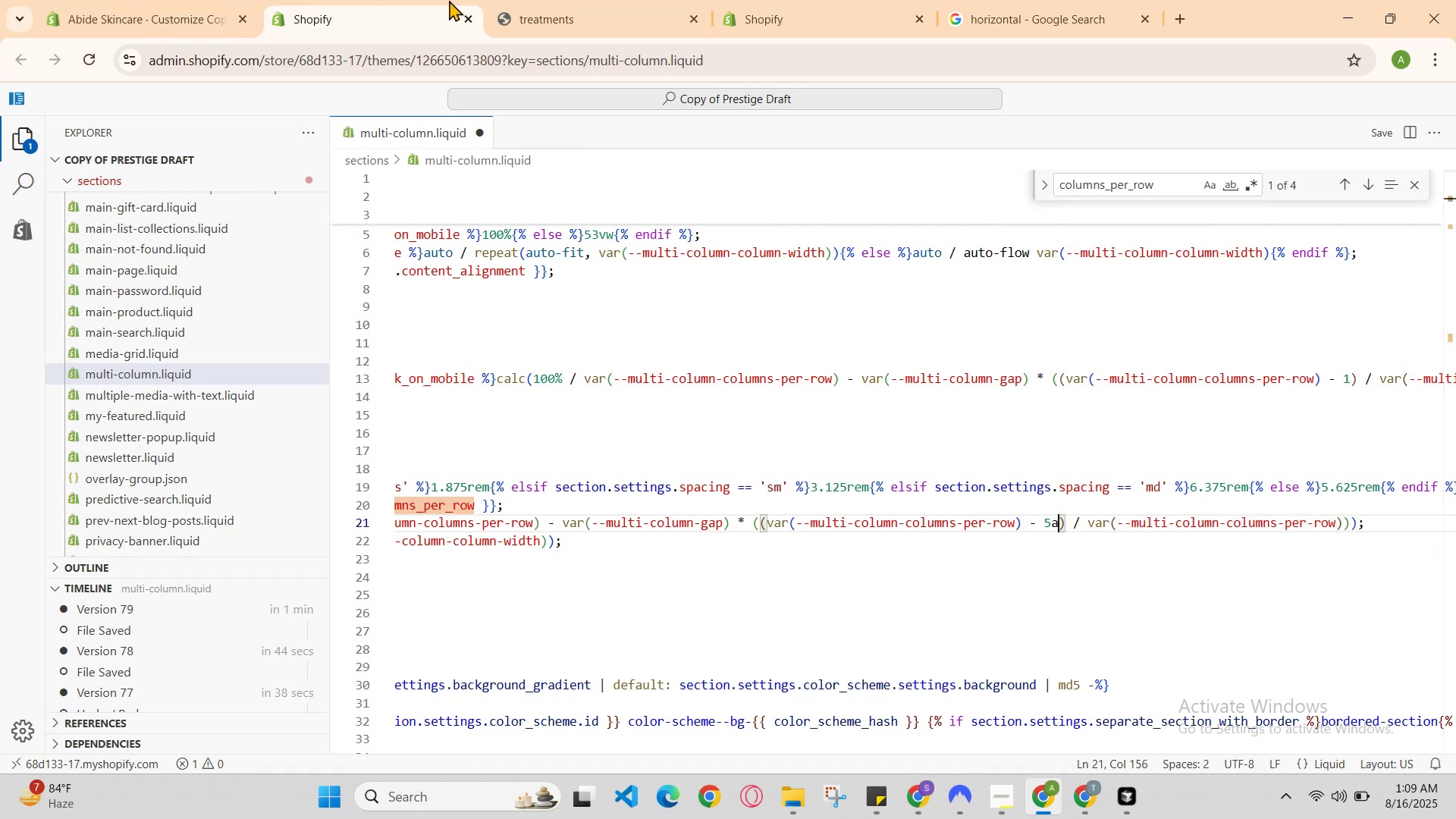 
key(Backspace)
 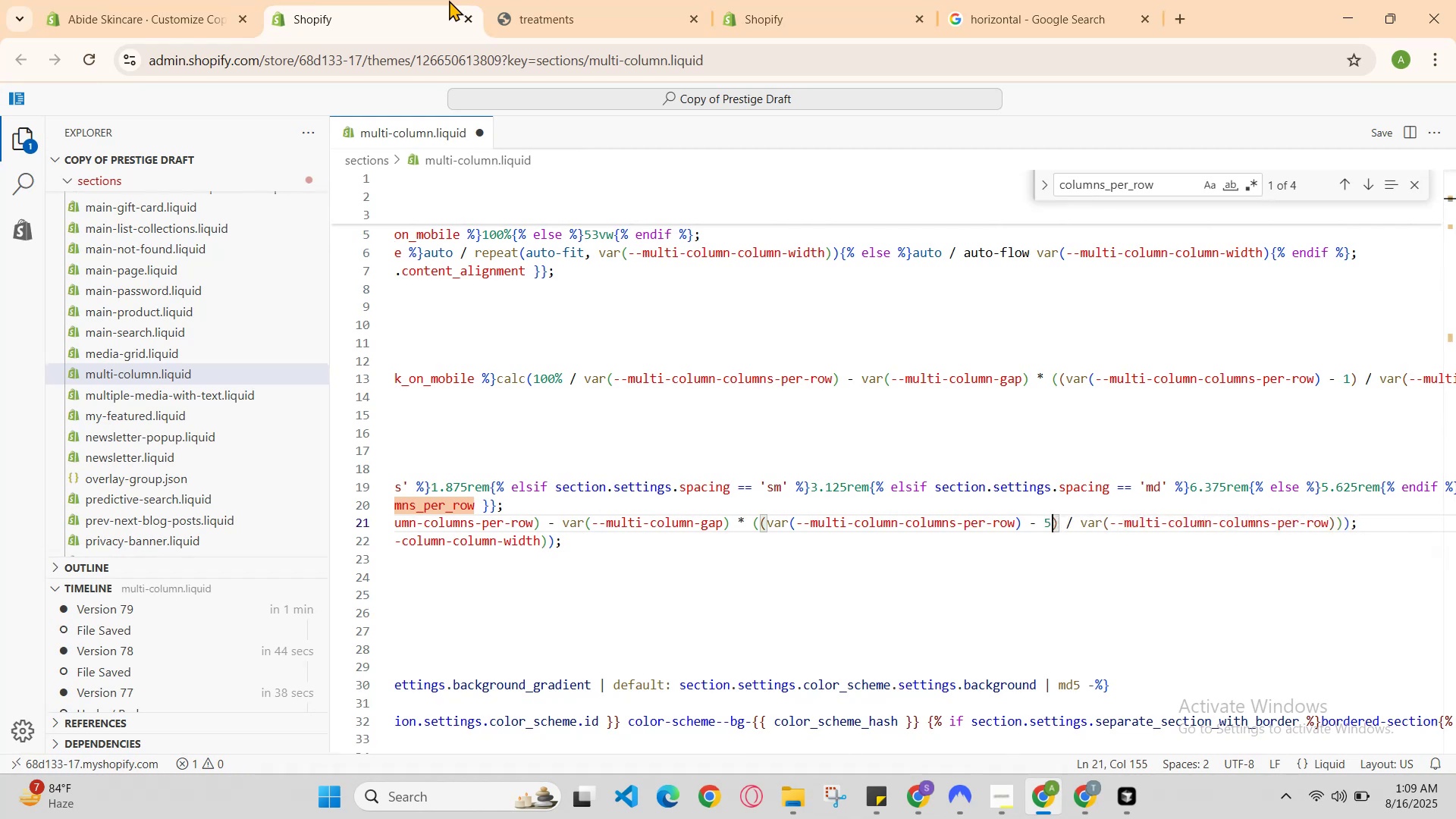 
hold_key(key=ControlLeft, duration=0.64)
 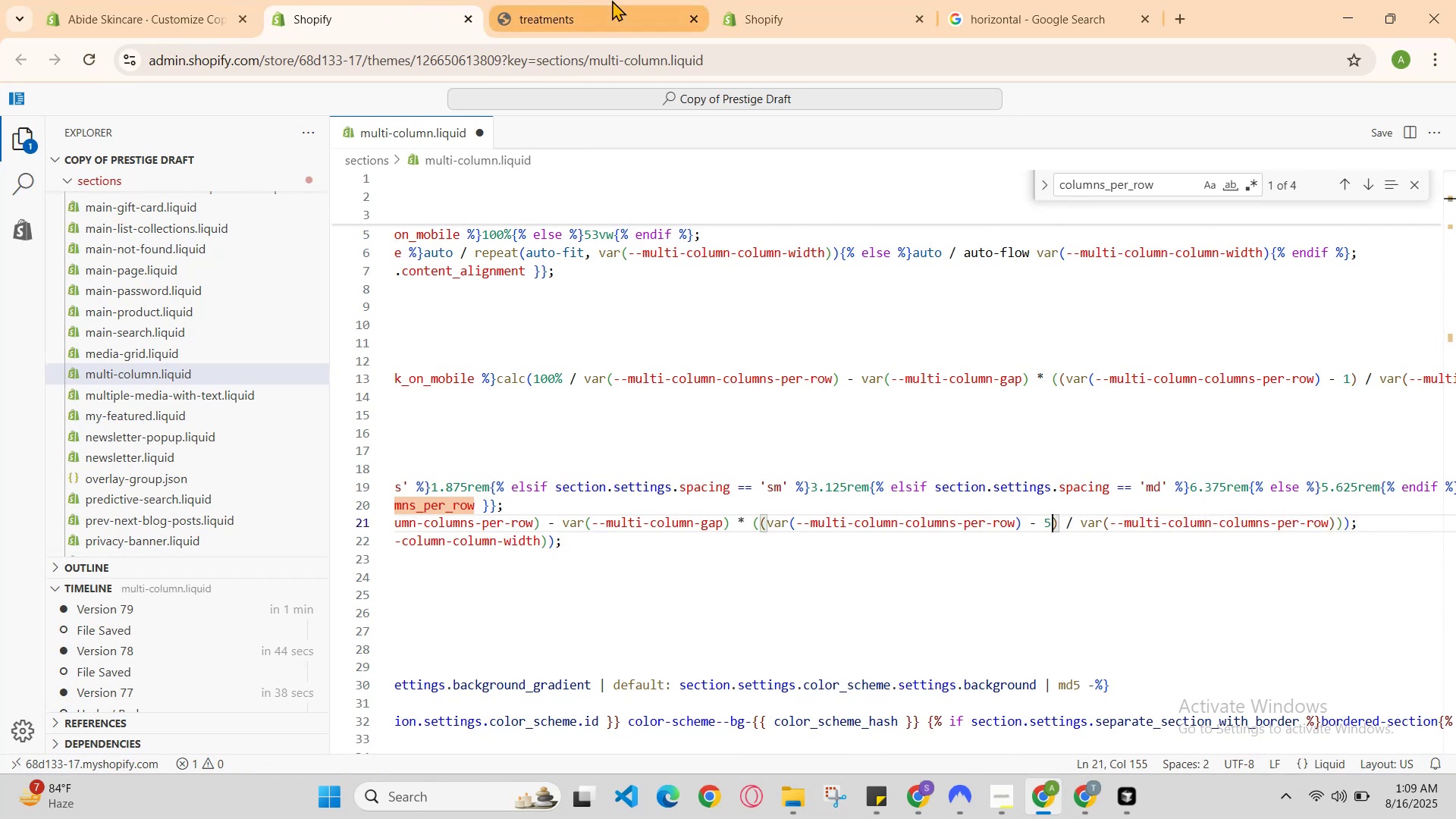 
hold_key(key=S, duration=0.34)
 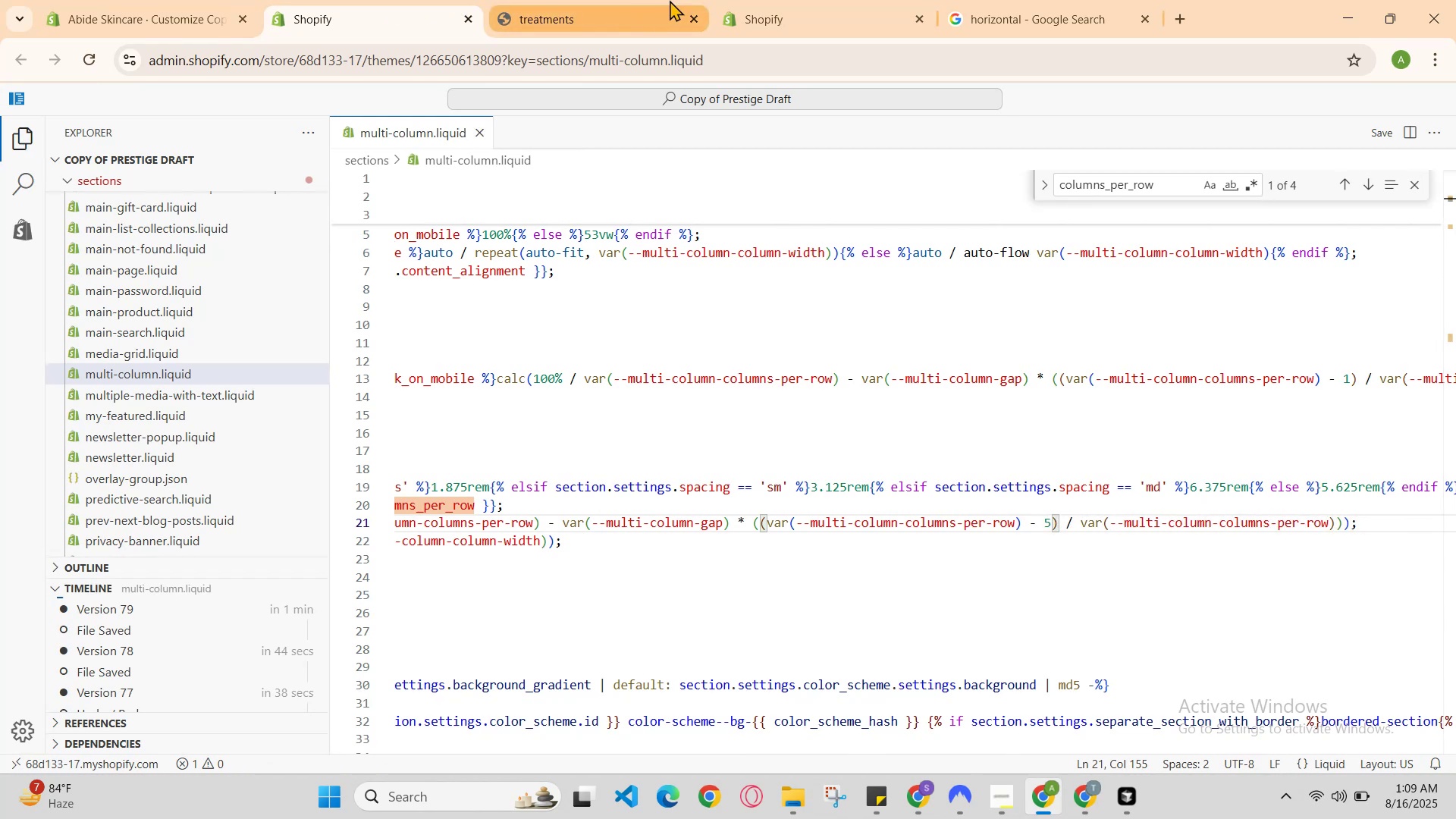 
left_click([664, 0])
 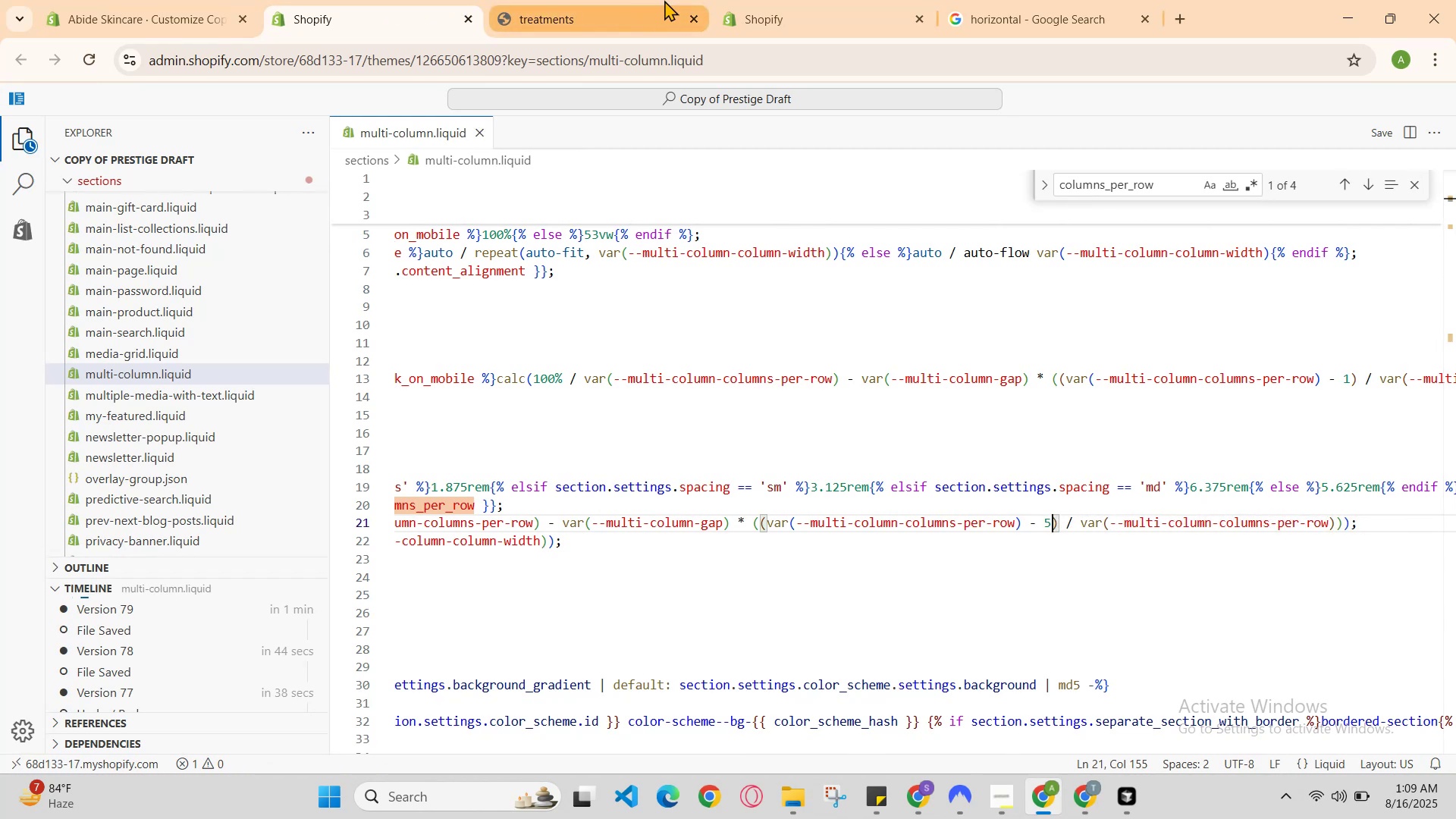 
key(Control+R)
 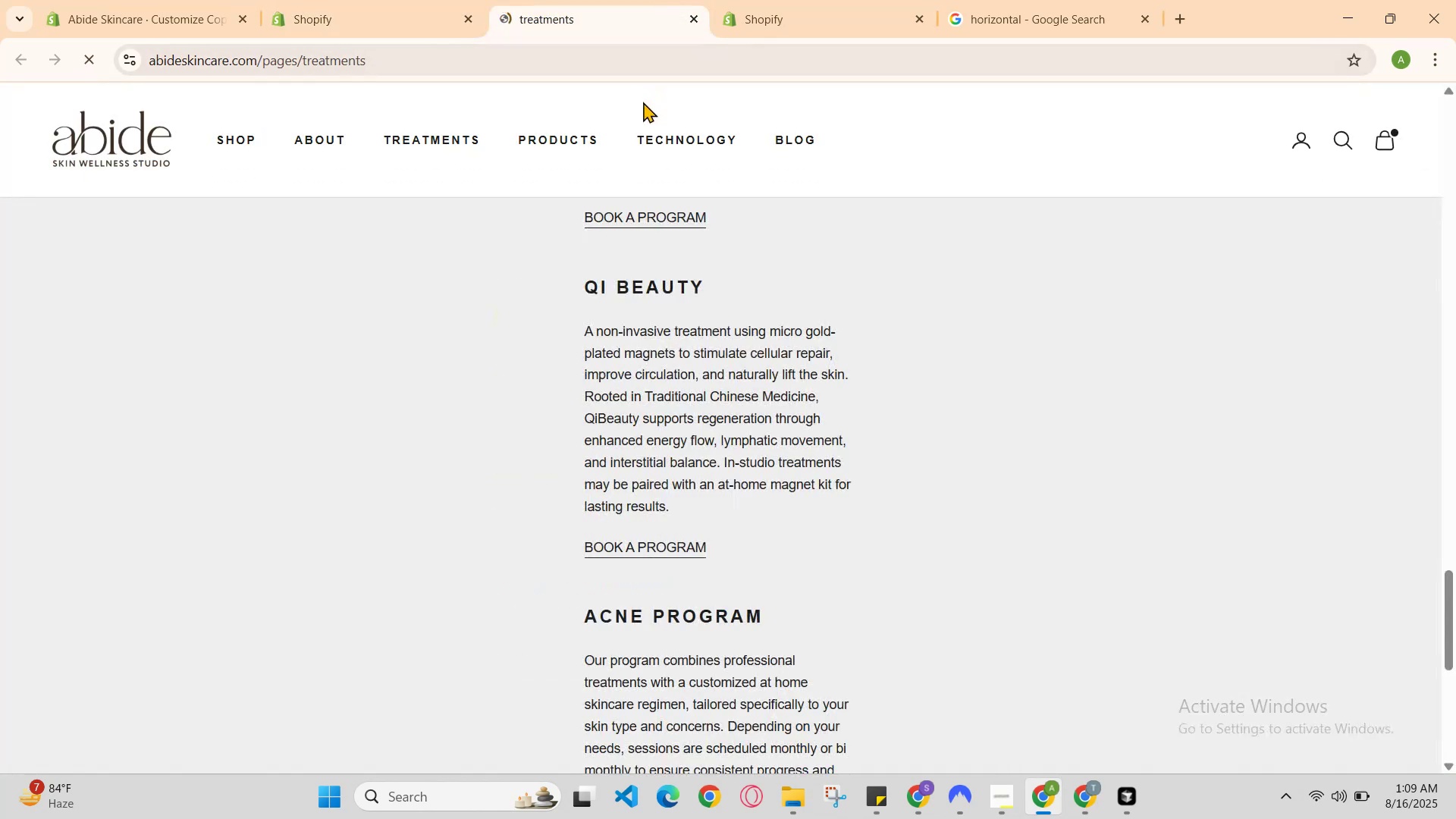 
scroll: coordinate [673, 249], scroll_direction: down, amount: 1.0
 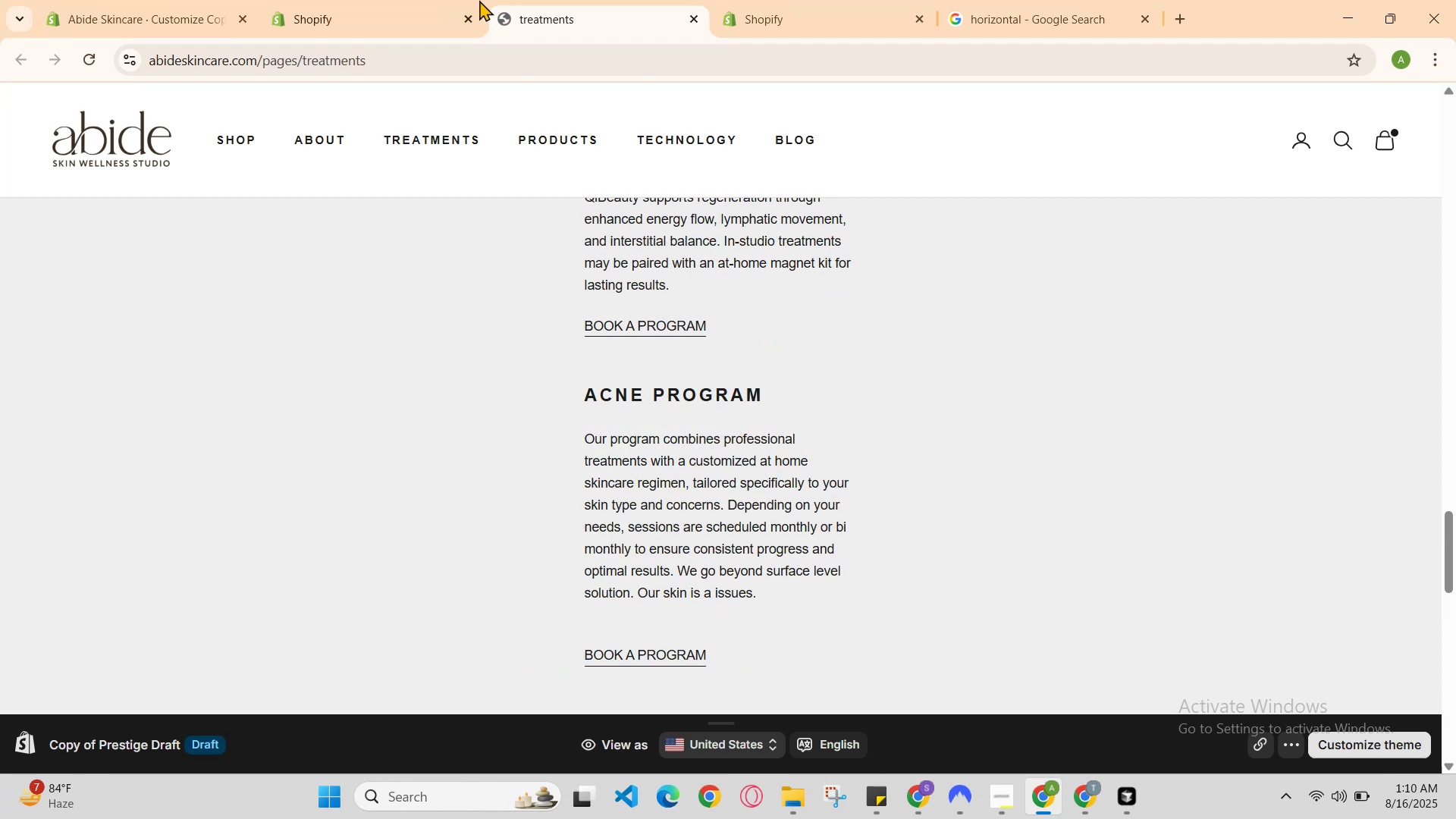 
left_click([456, 0])
 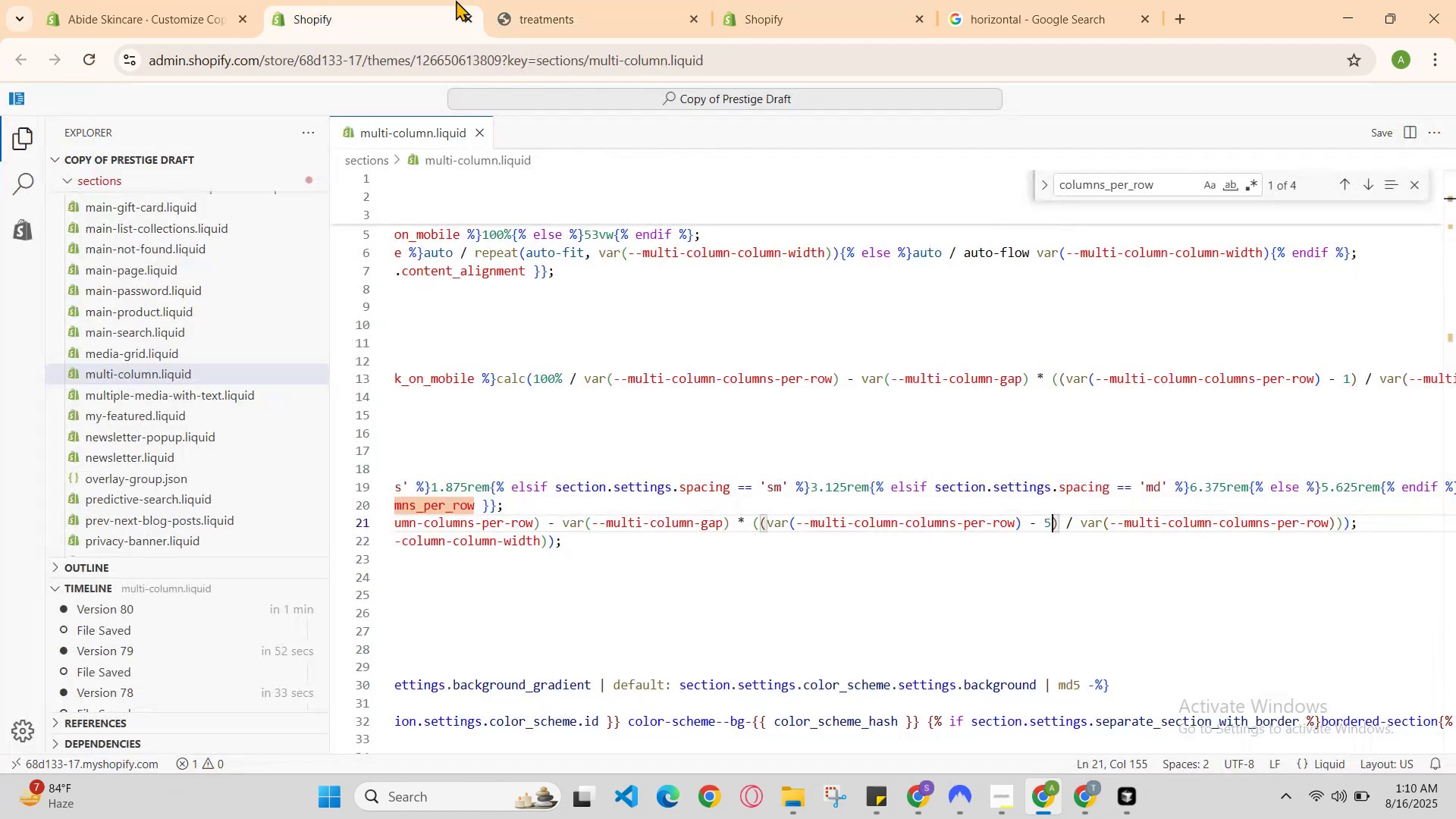 
key(Control+Z)
 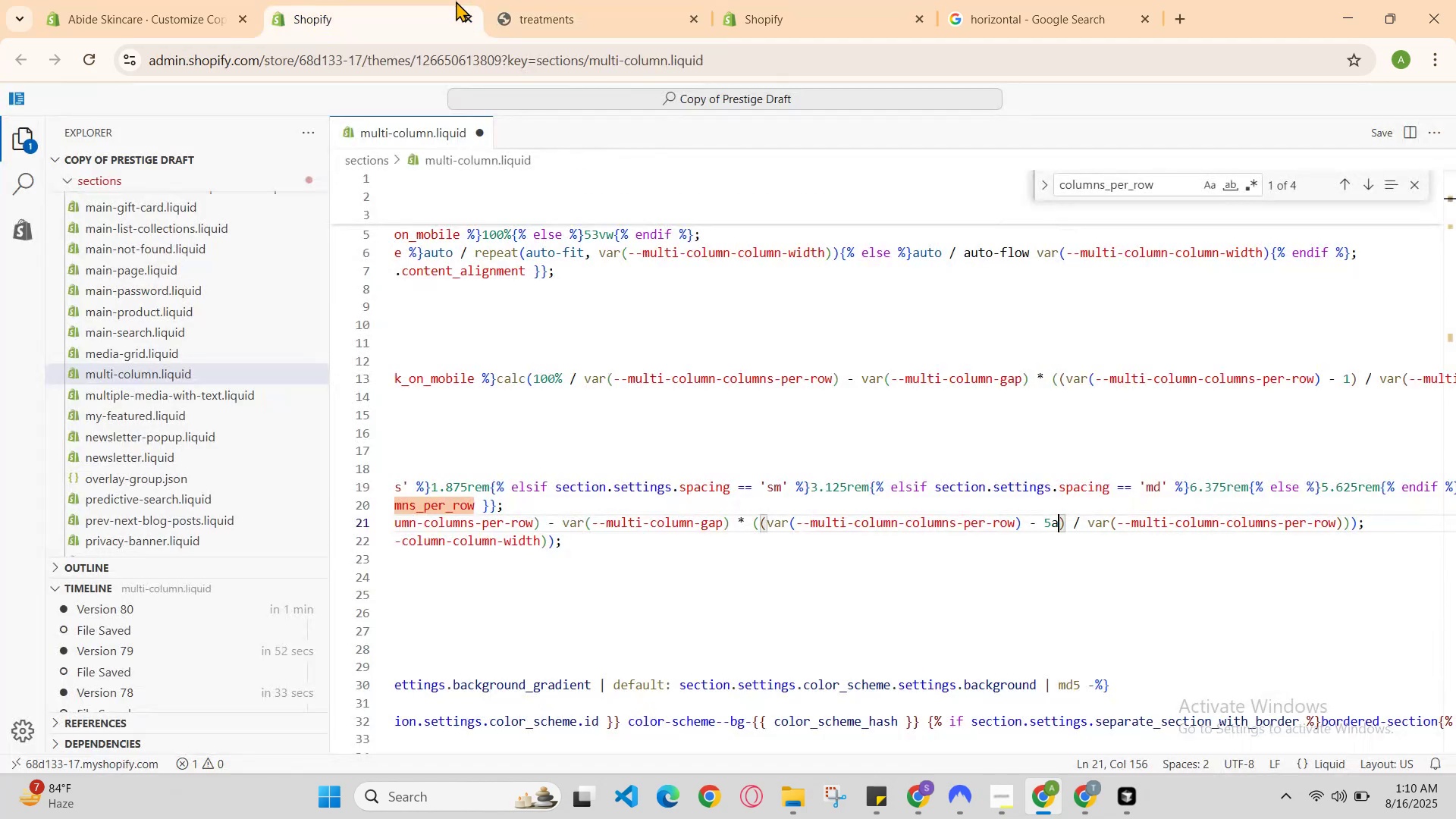 
key(Control+Z)
 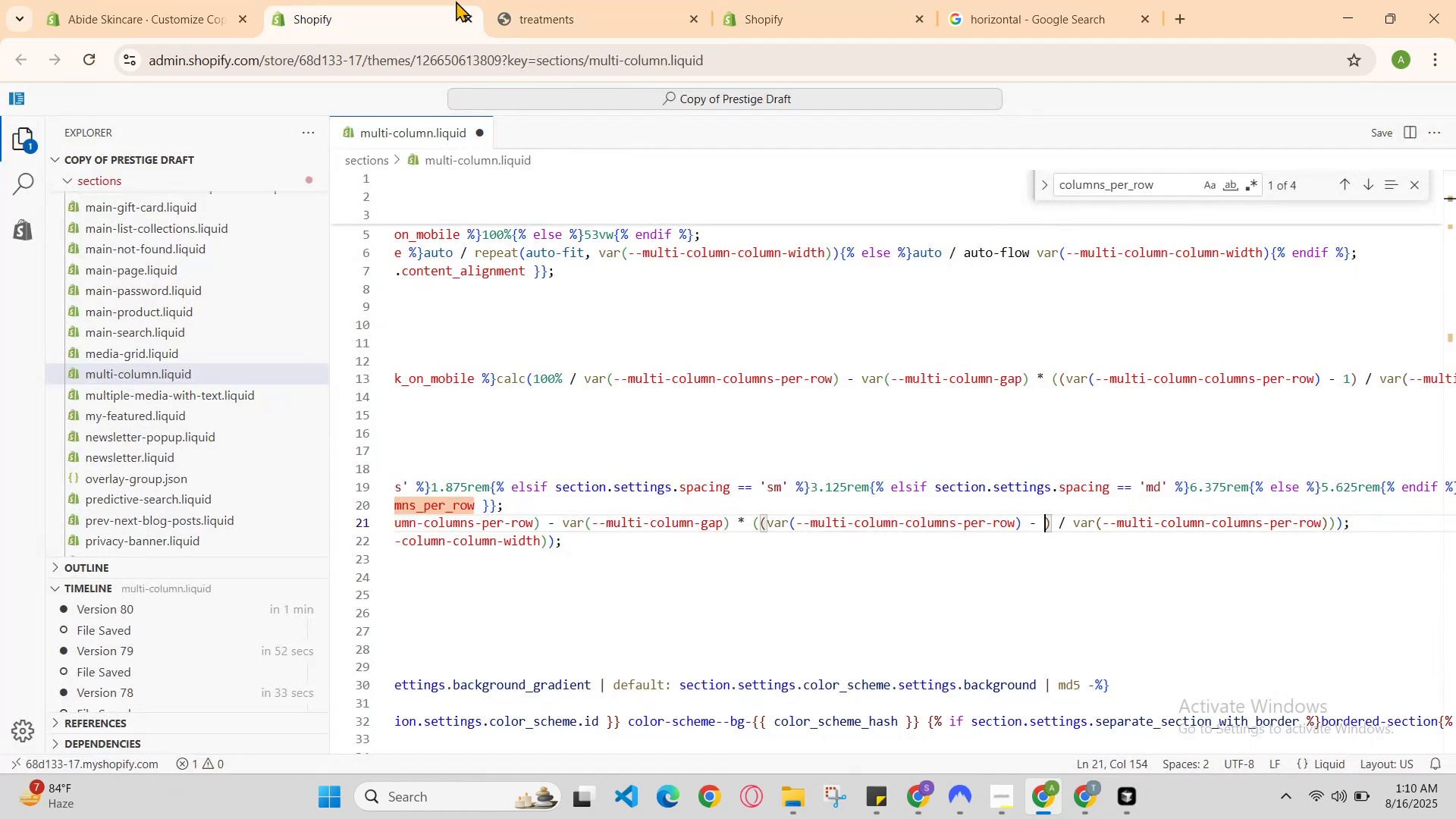 
key(Control+Z)
 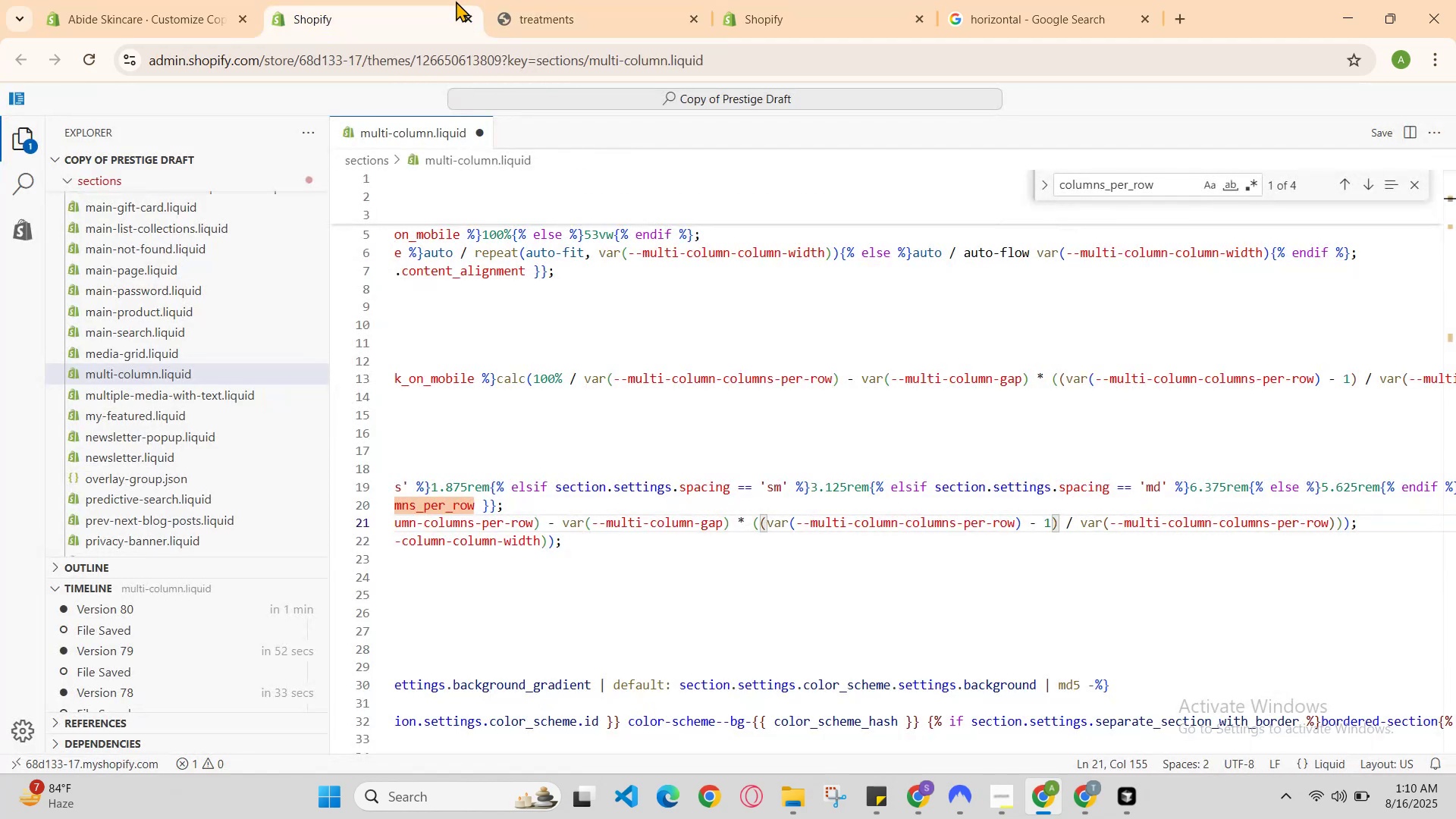 
hold_key(key=ControlLeft, duration=0.7)
 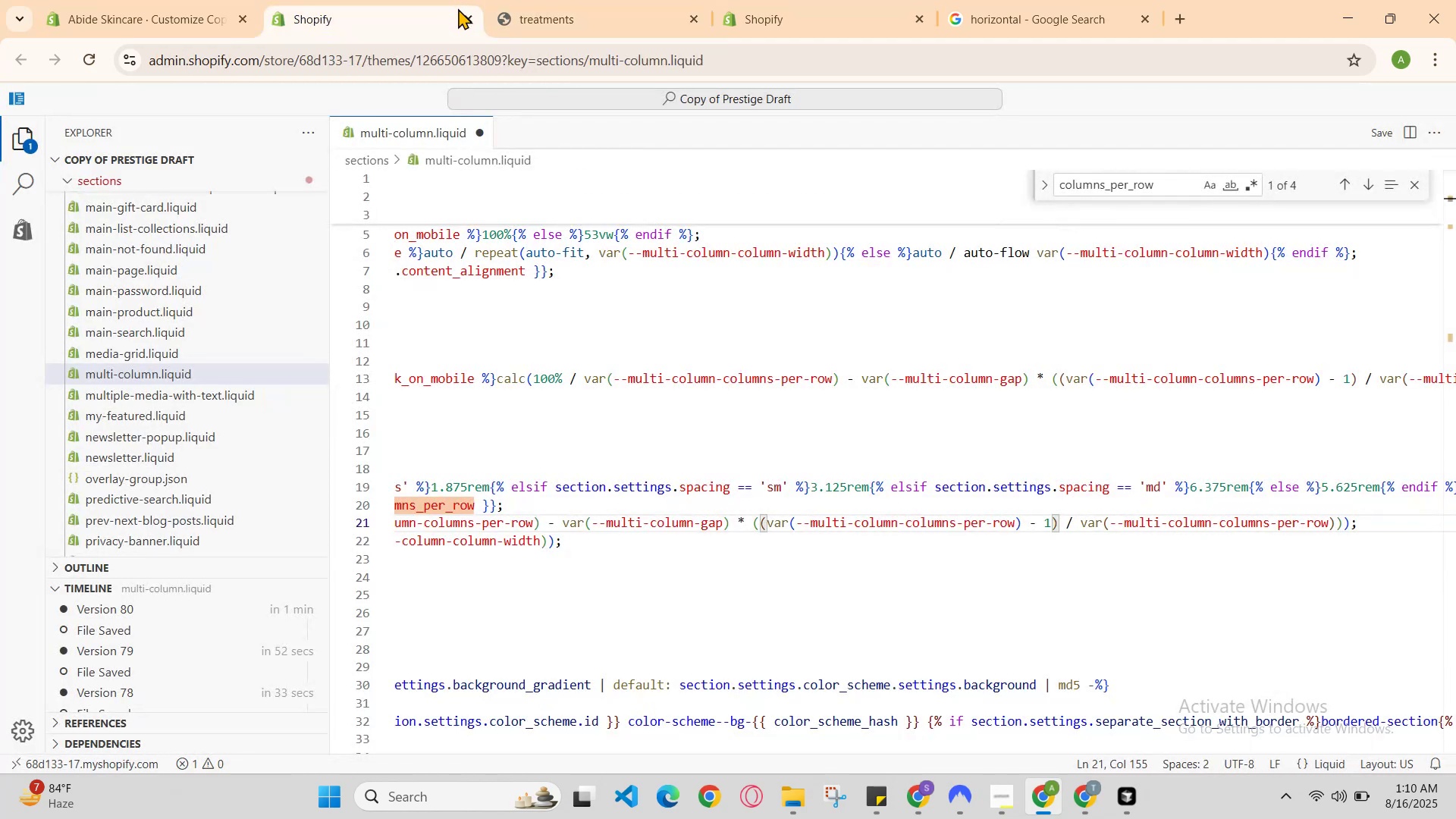 
hold_key(key=S, duration=0.43)
 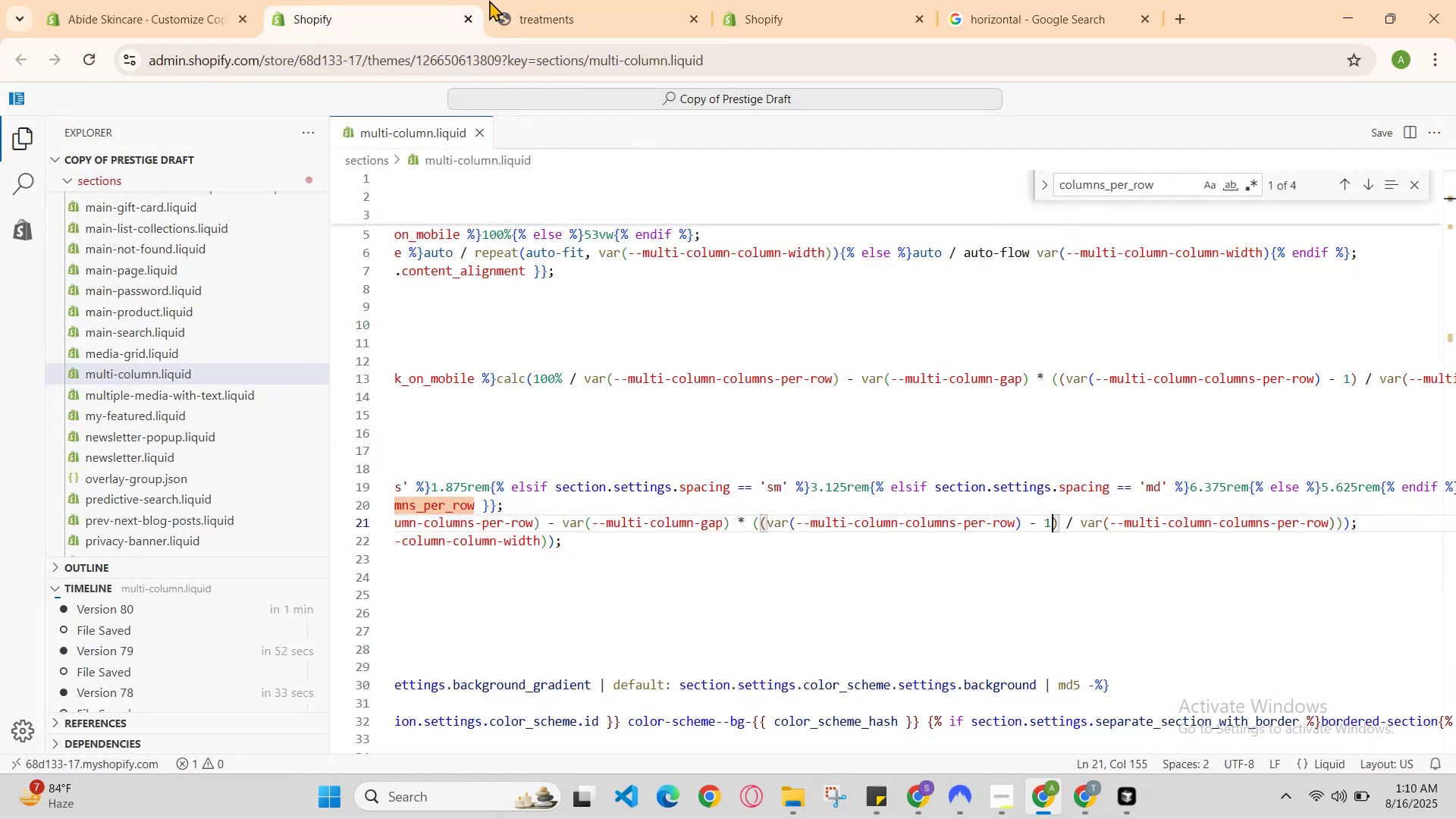 
left_click([534, 0])
 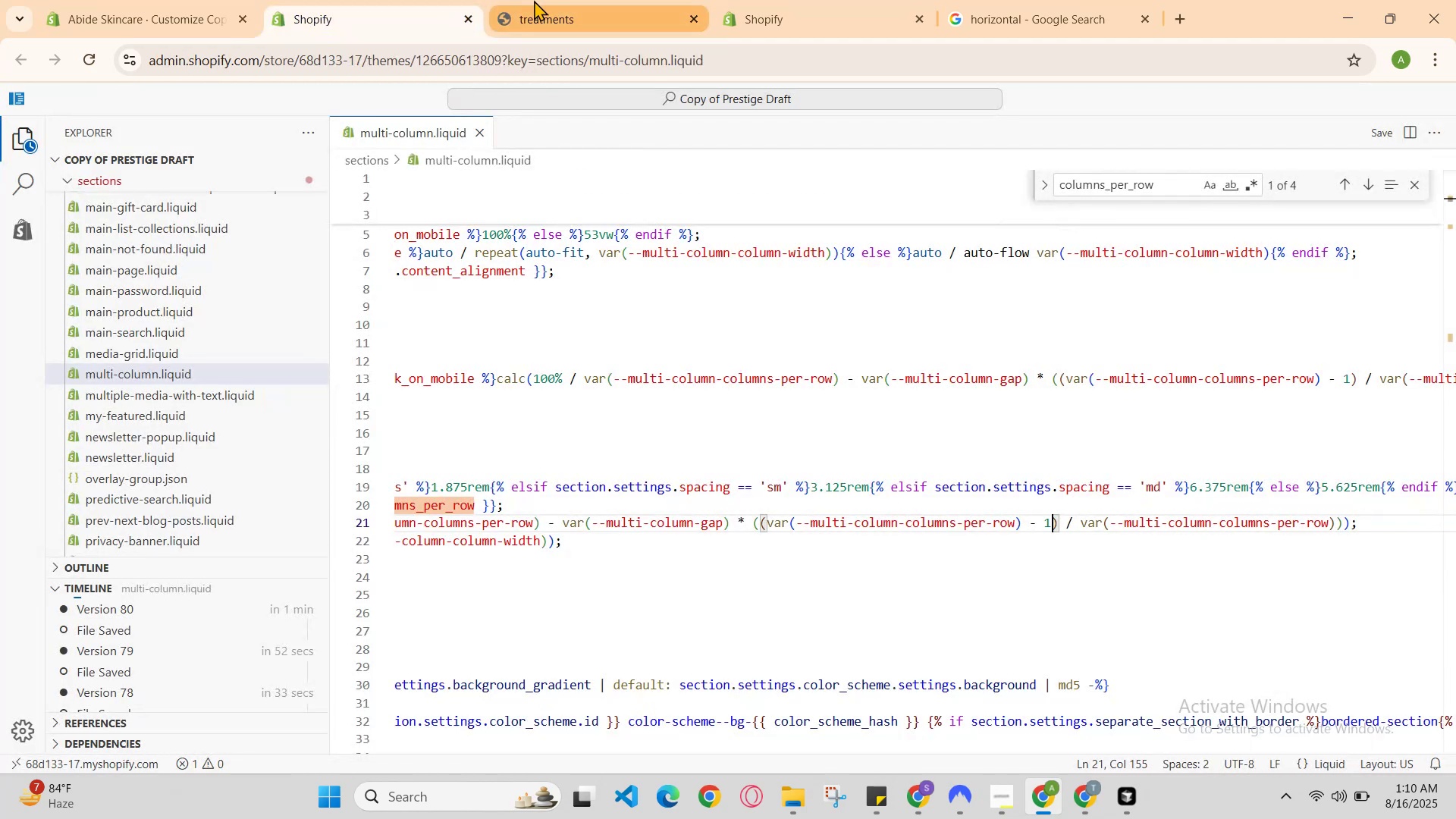 
key(Control+R)
 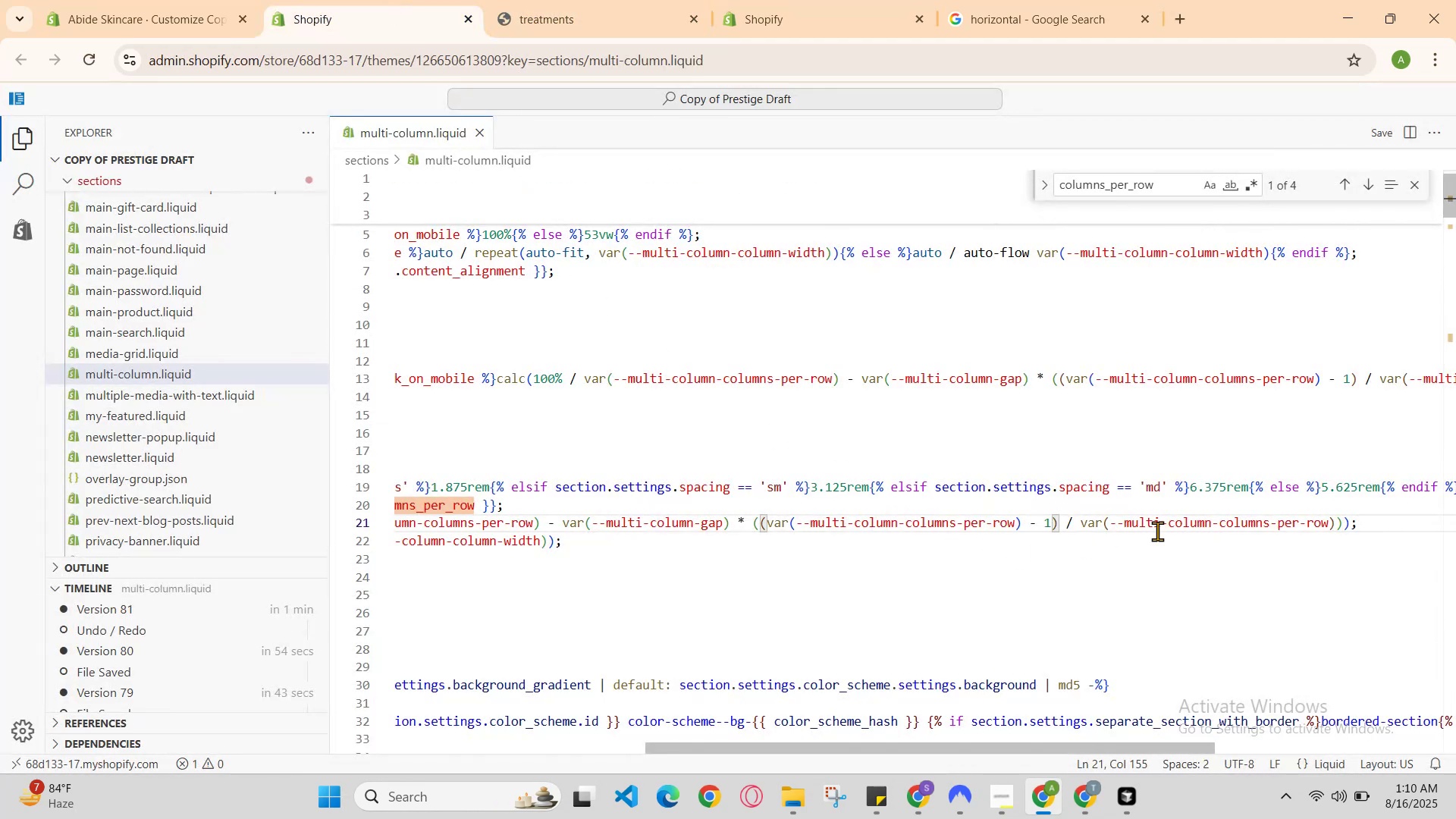 
left_click([1203, 482])
 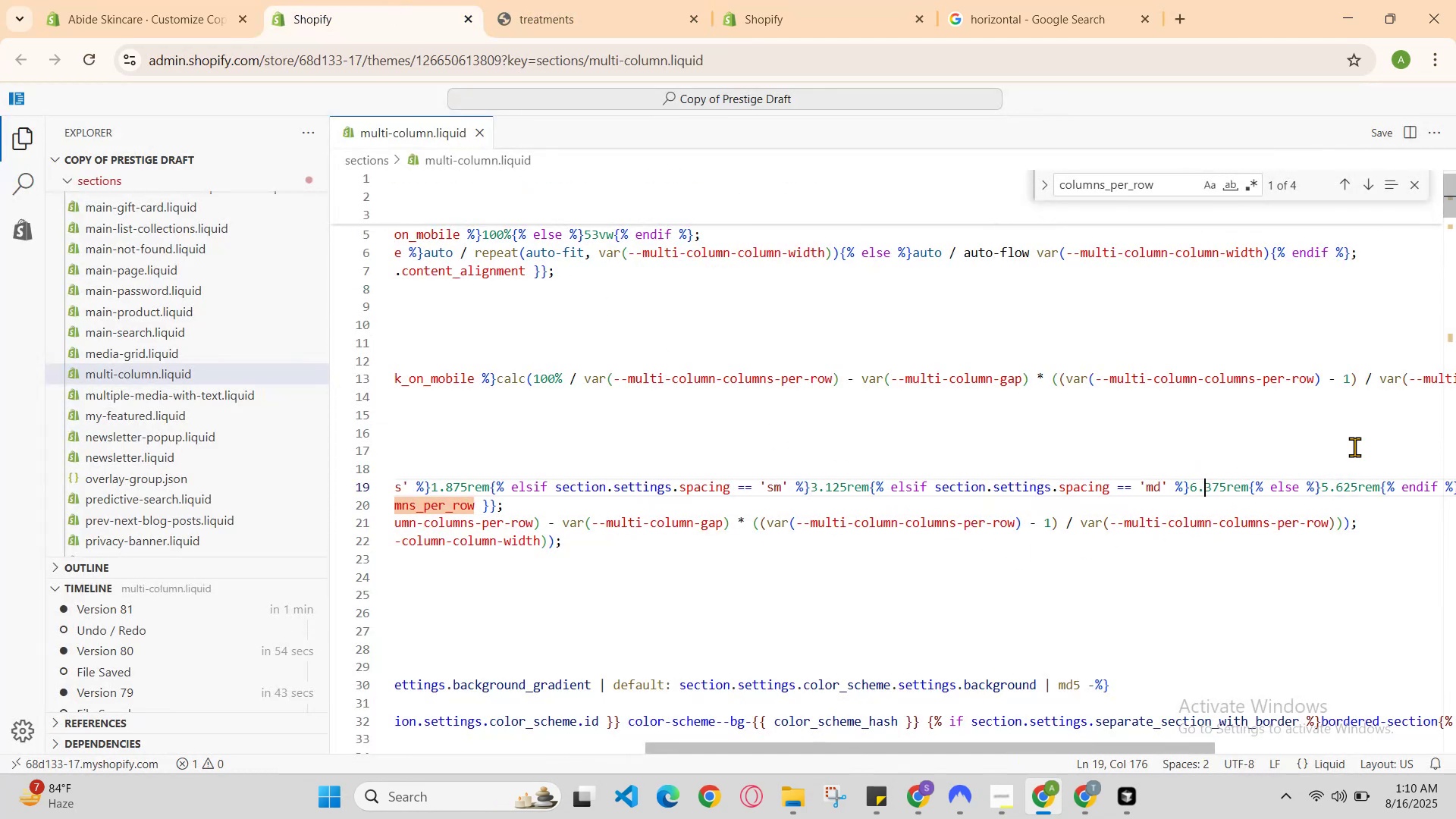 
key(ArrowLeft)
 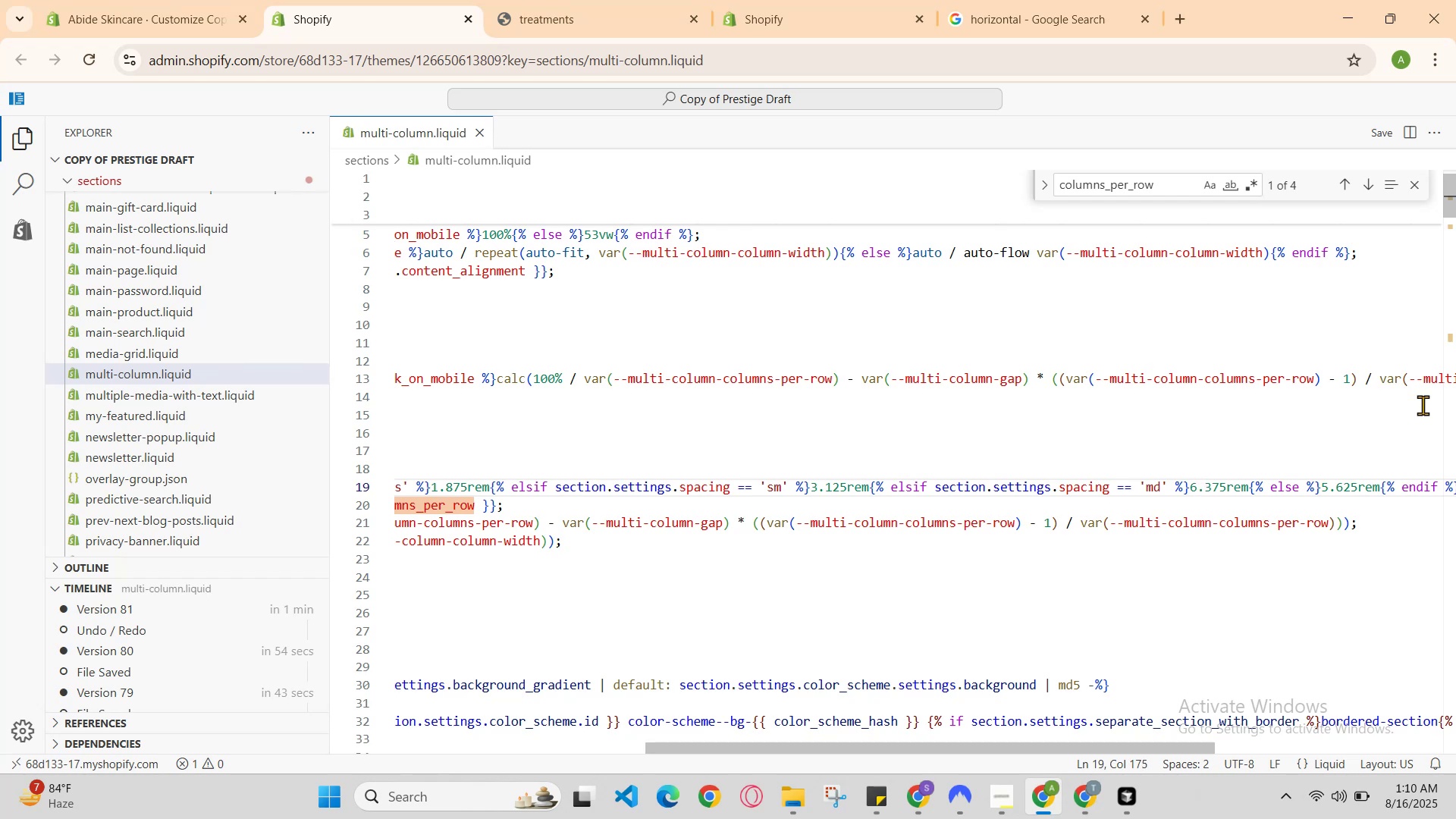 
key(Backspace)
 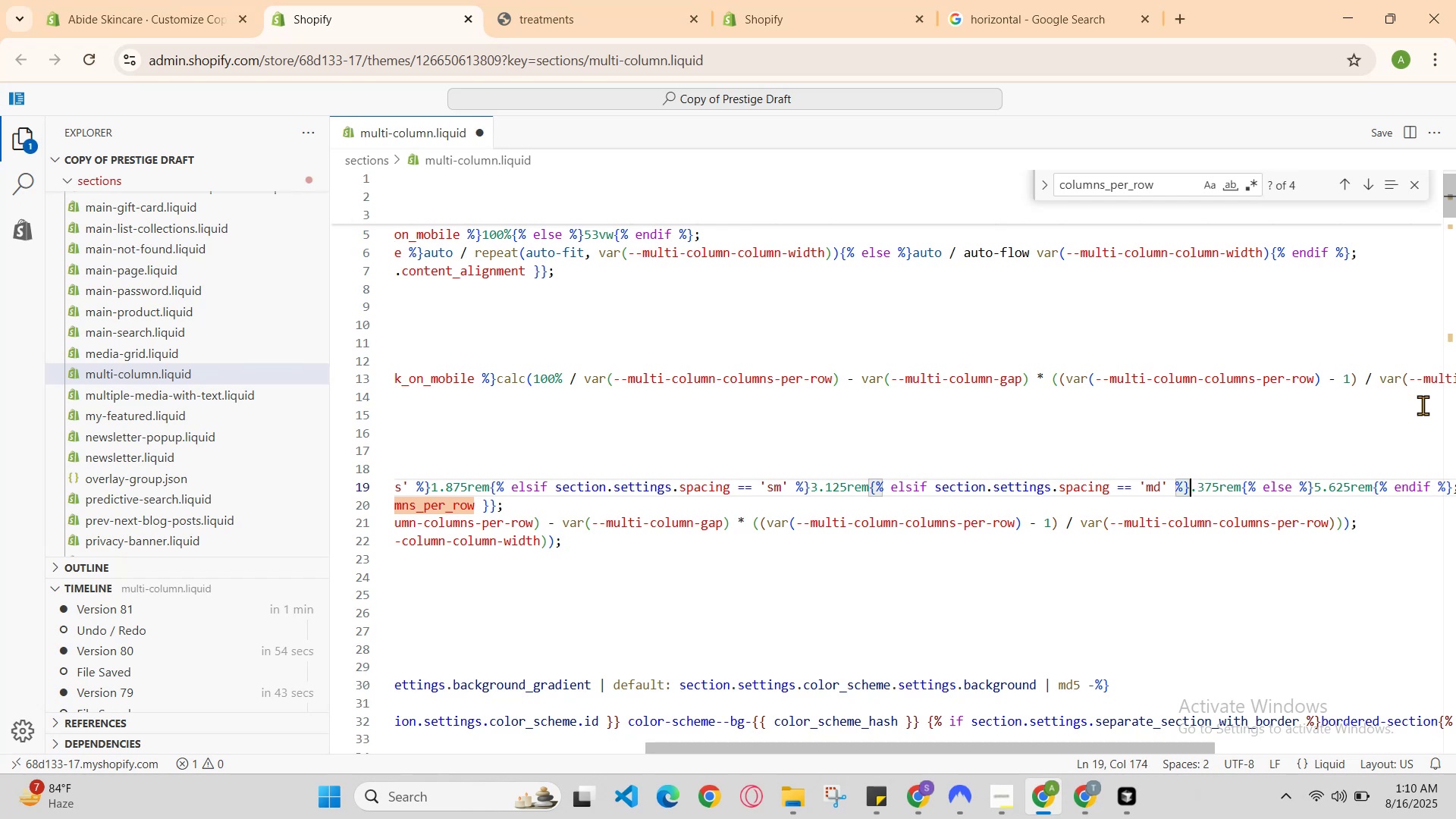 
key(4)
 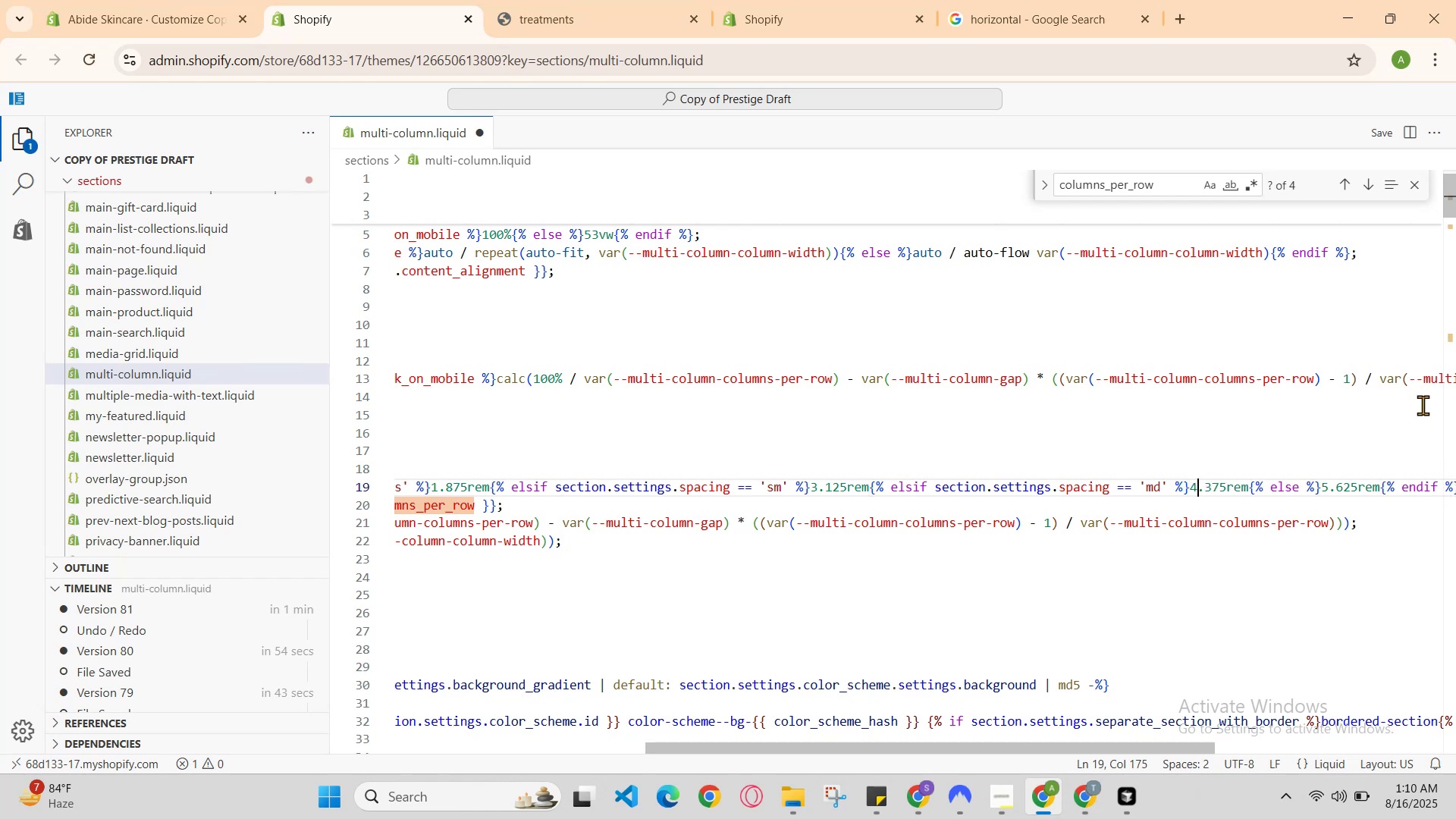 
hold_key(key=ControlLeft, duration=0.79)
 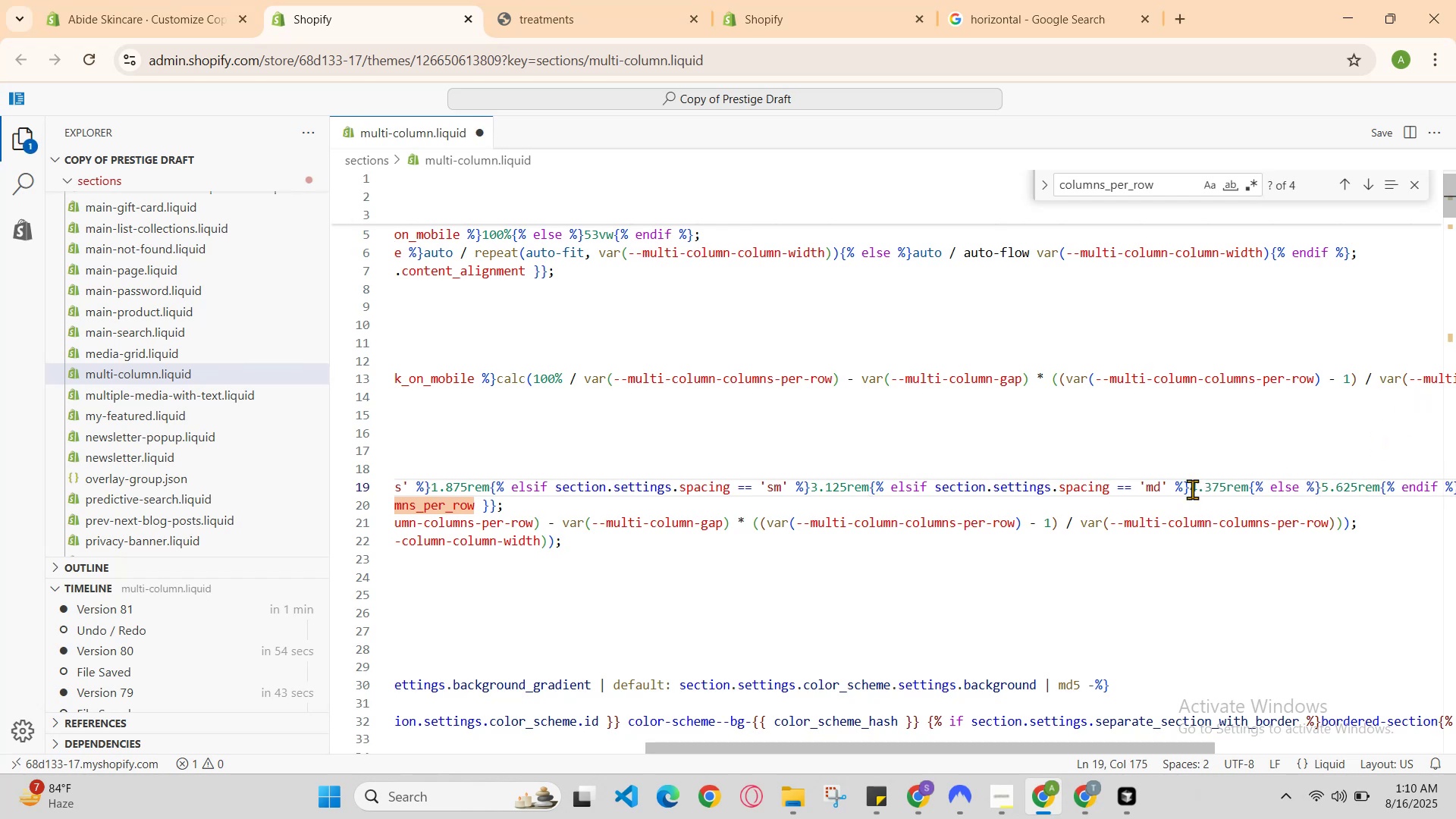 
hold_key(key=S, duration=0.48)
 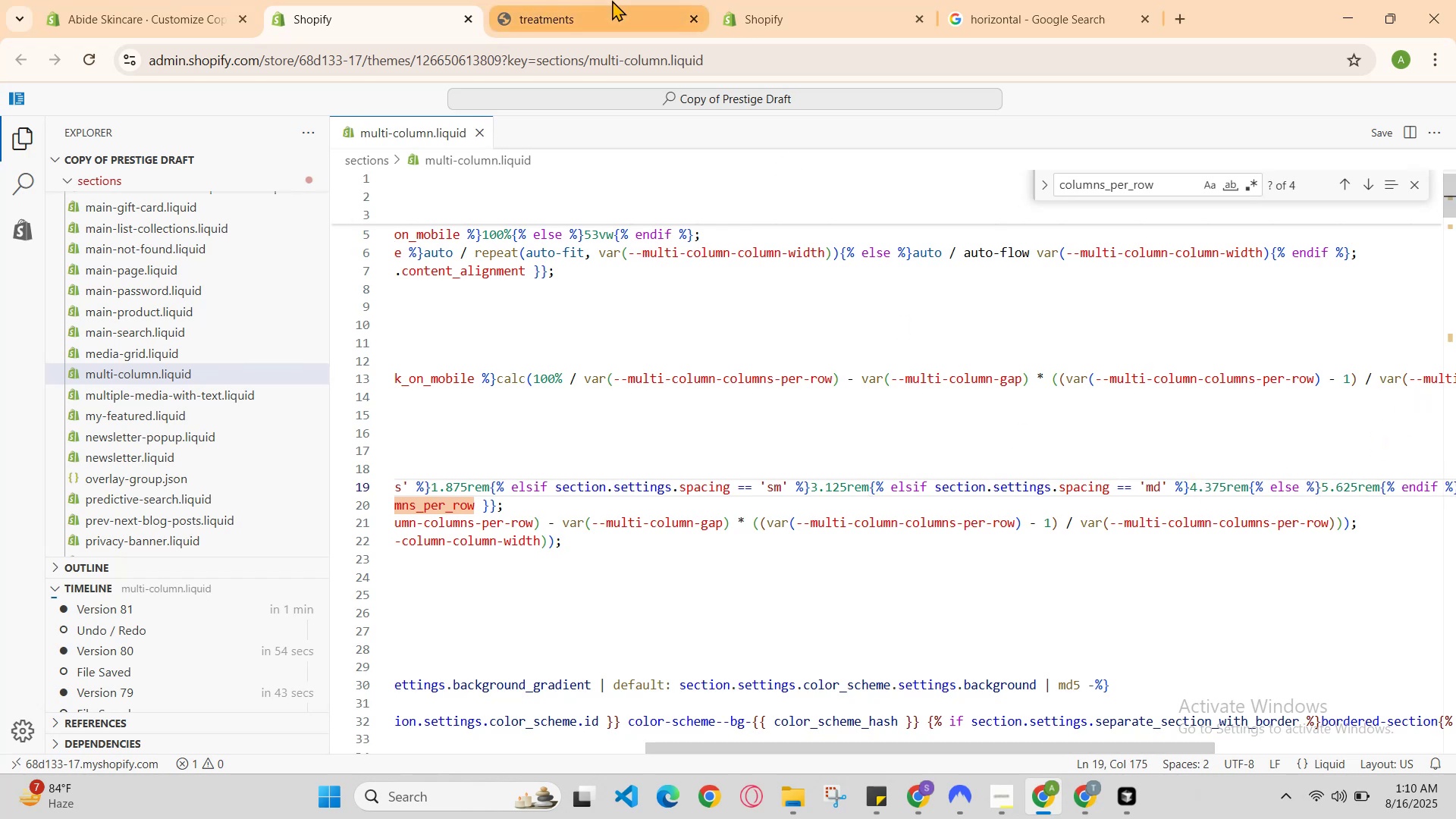 
left_click([612, 0])
 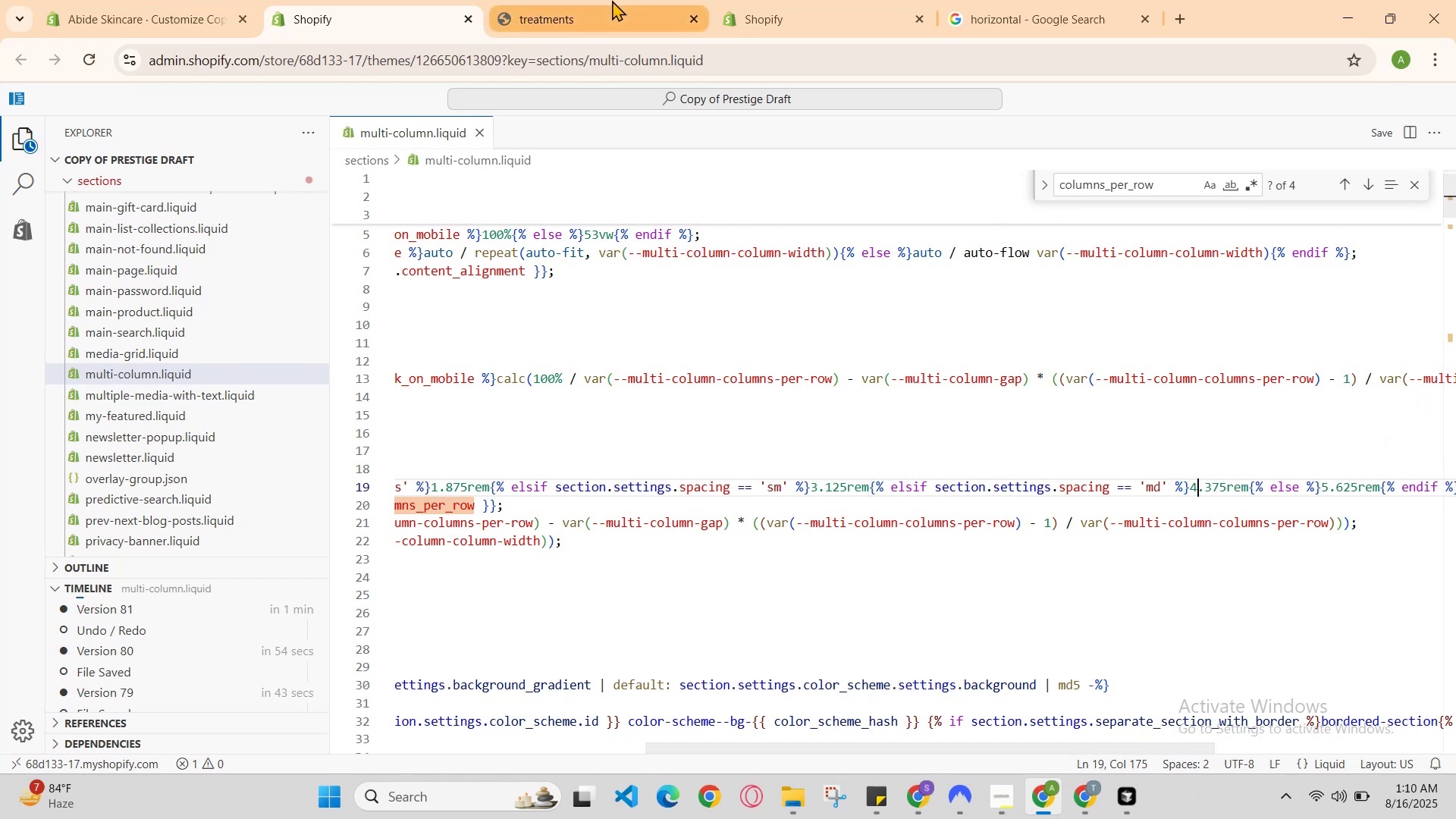 
key(Control+E)
 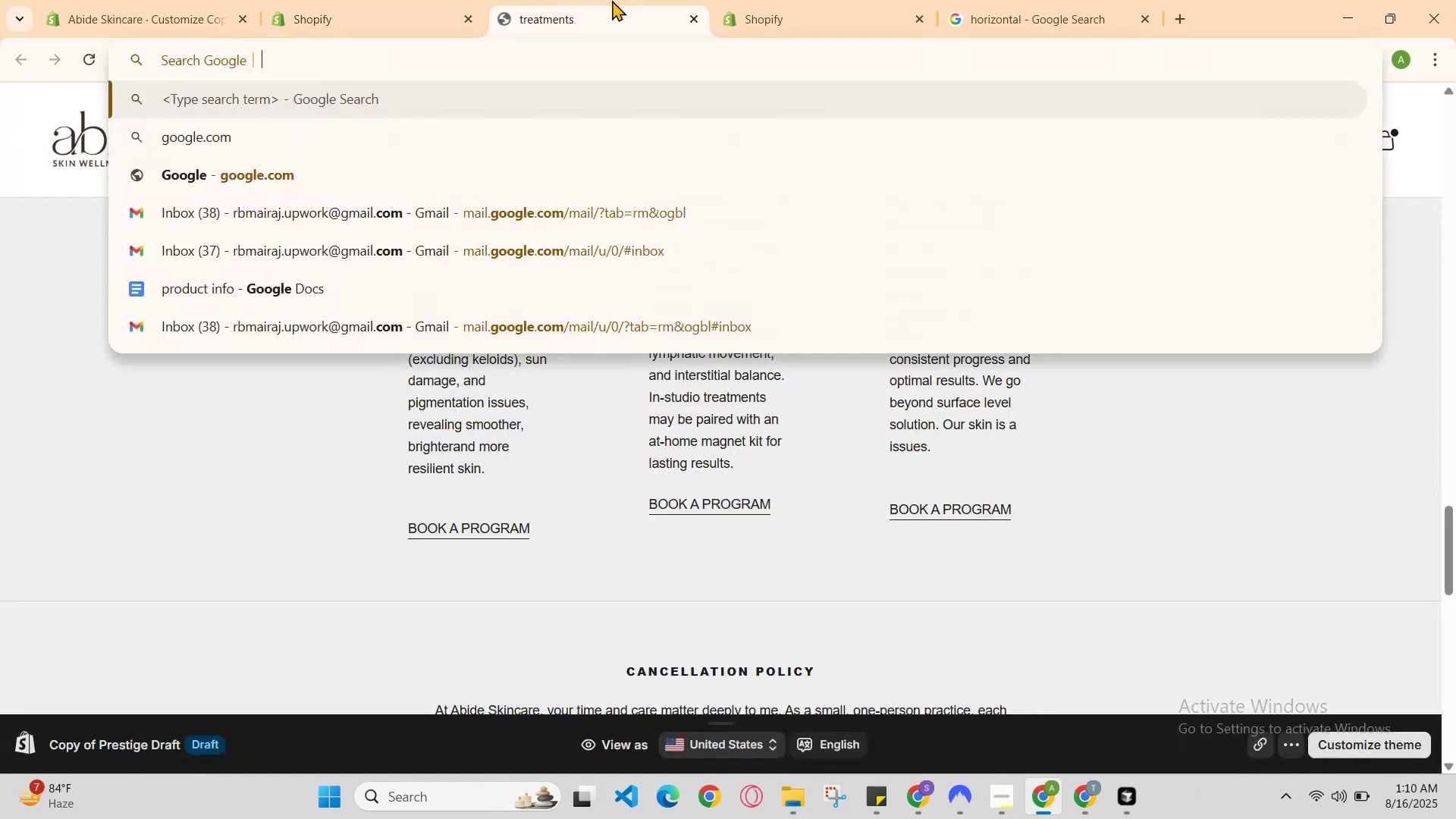 
key(Control+R)
 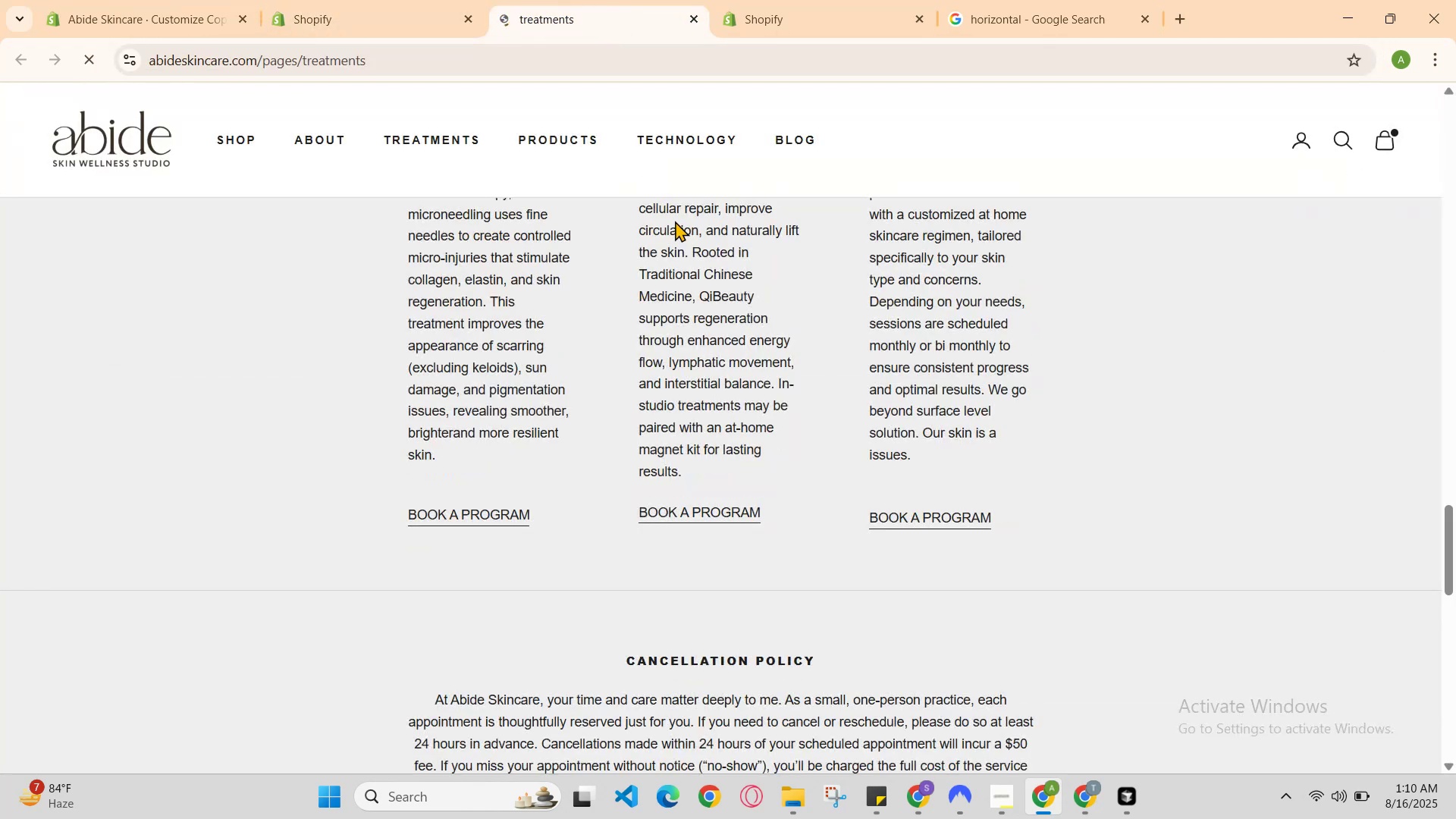 
scroll: coordinate [697, 253], scroll_direction: up, amount: 2.0
 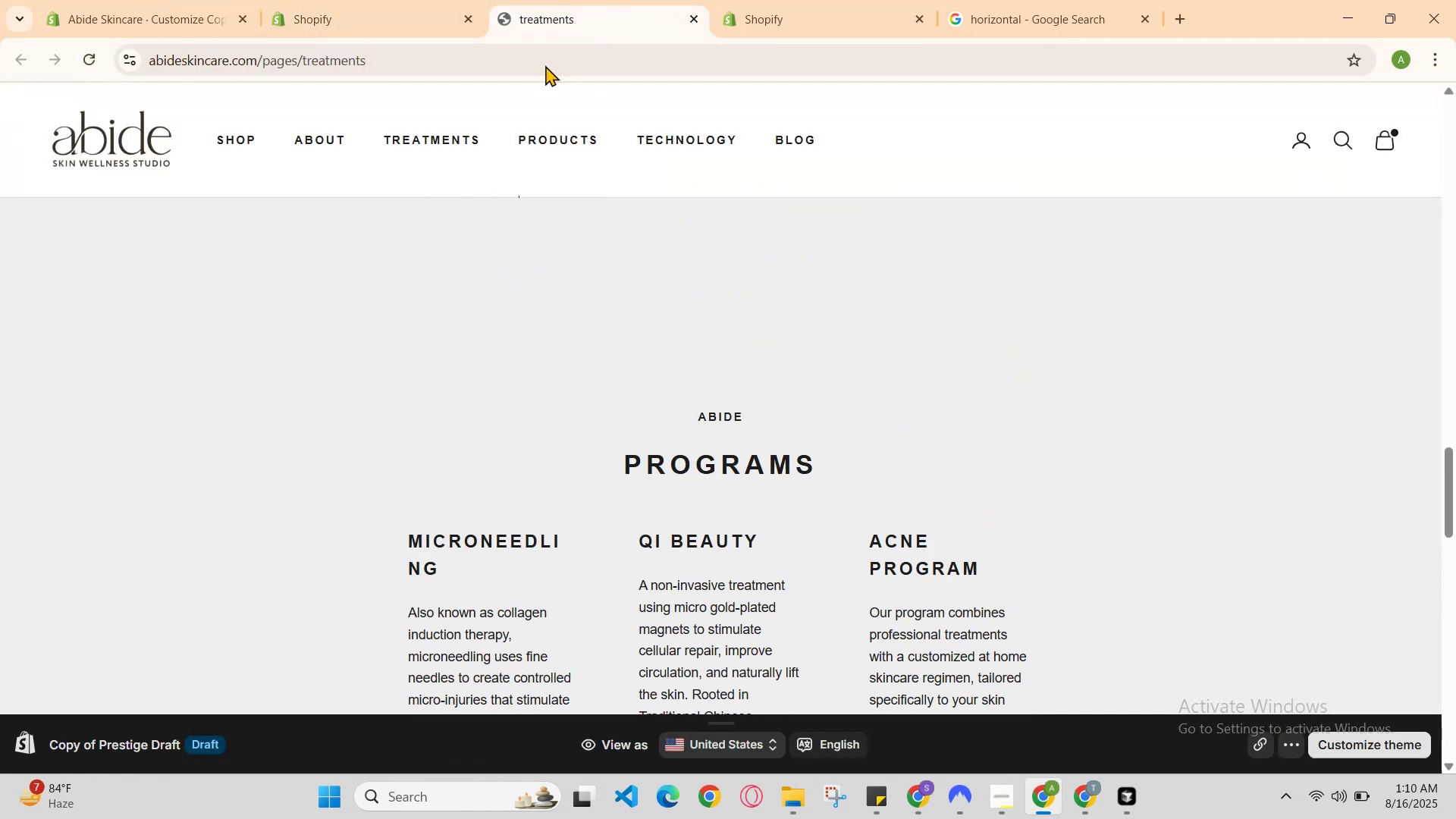 
left_click([444, 0])
 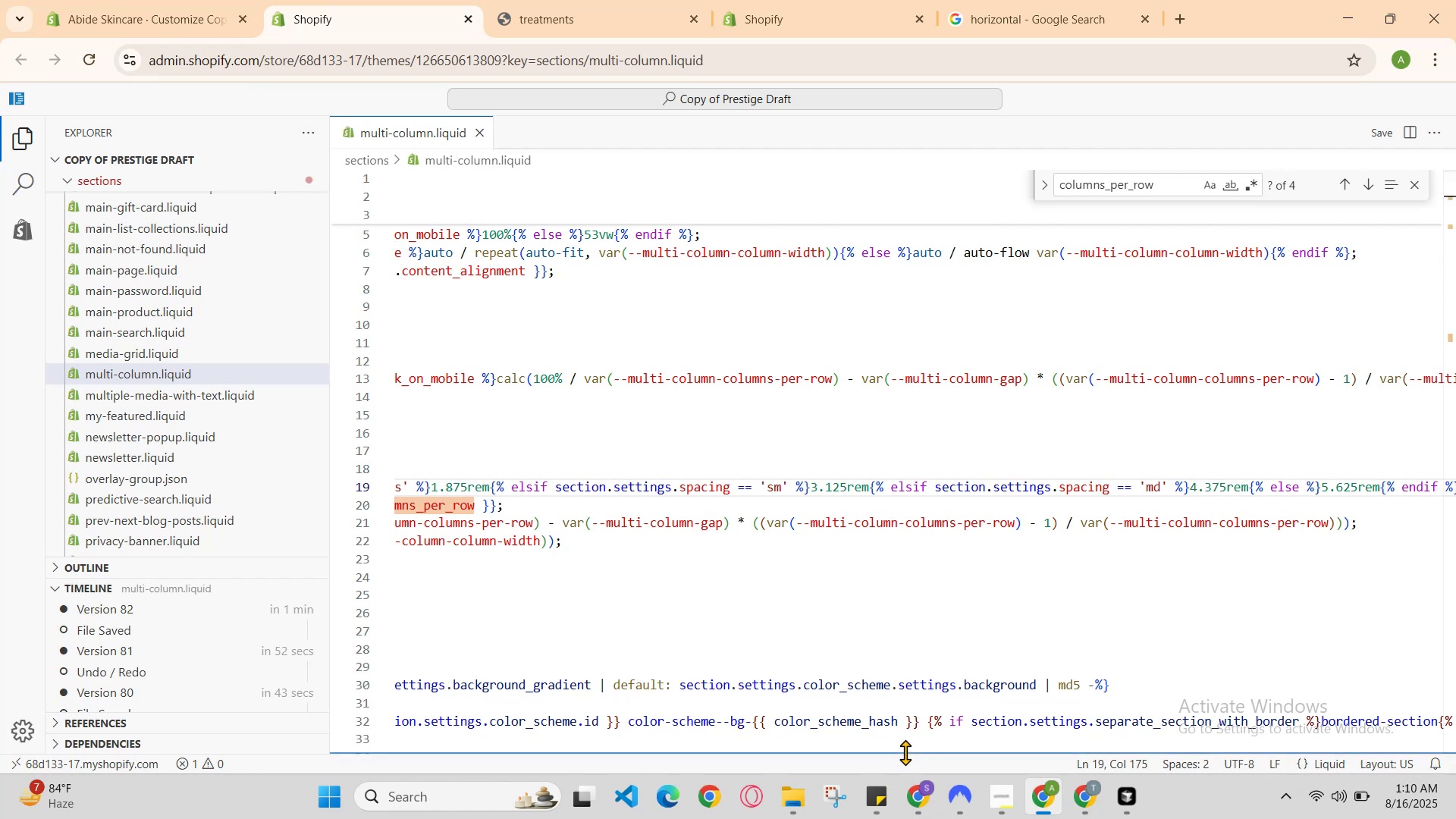 
left_click_drag(start_coordinate=[927, 742], to_coordinate=[692, 739])
 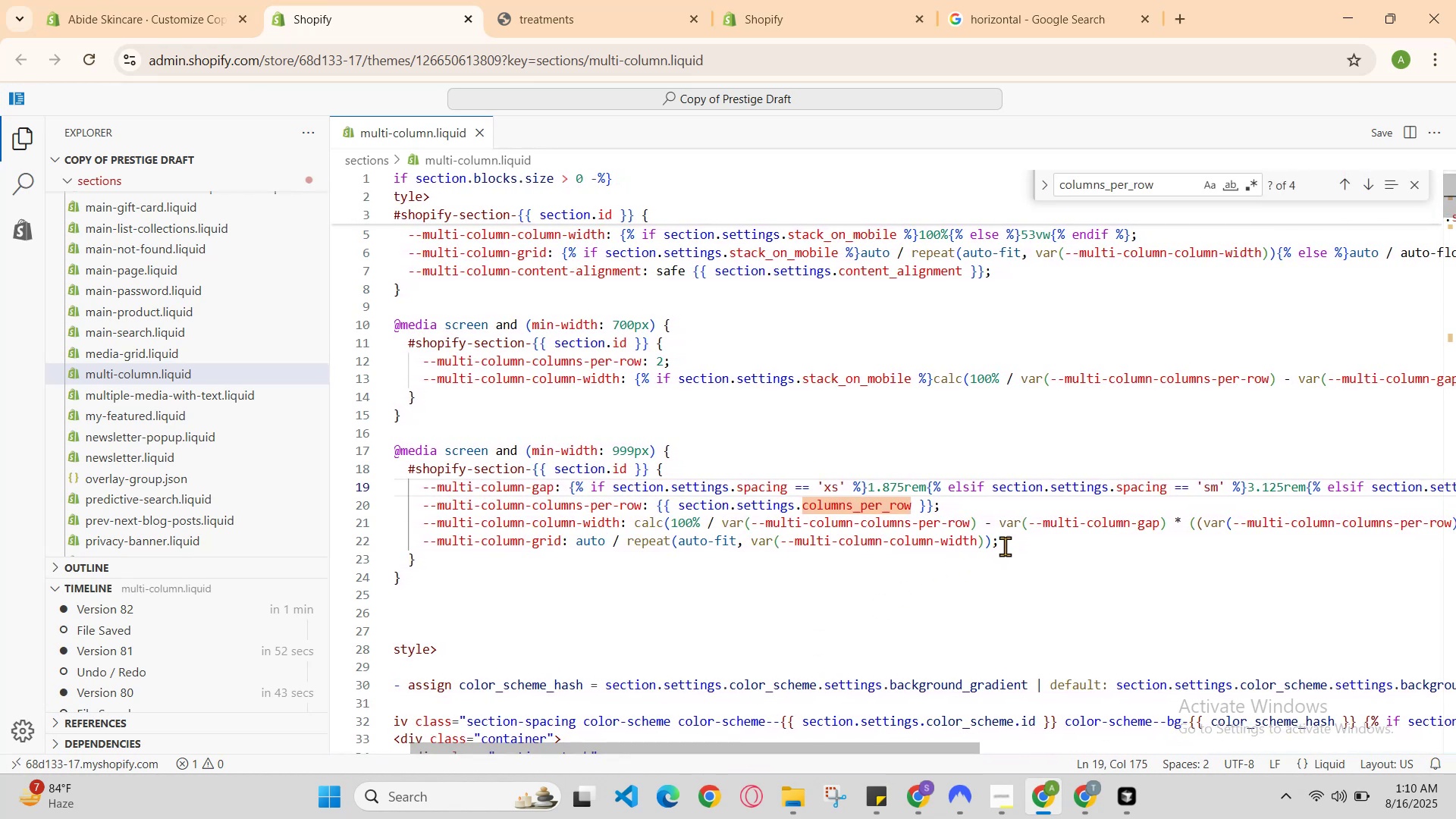 
left_click([1010, 545])
 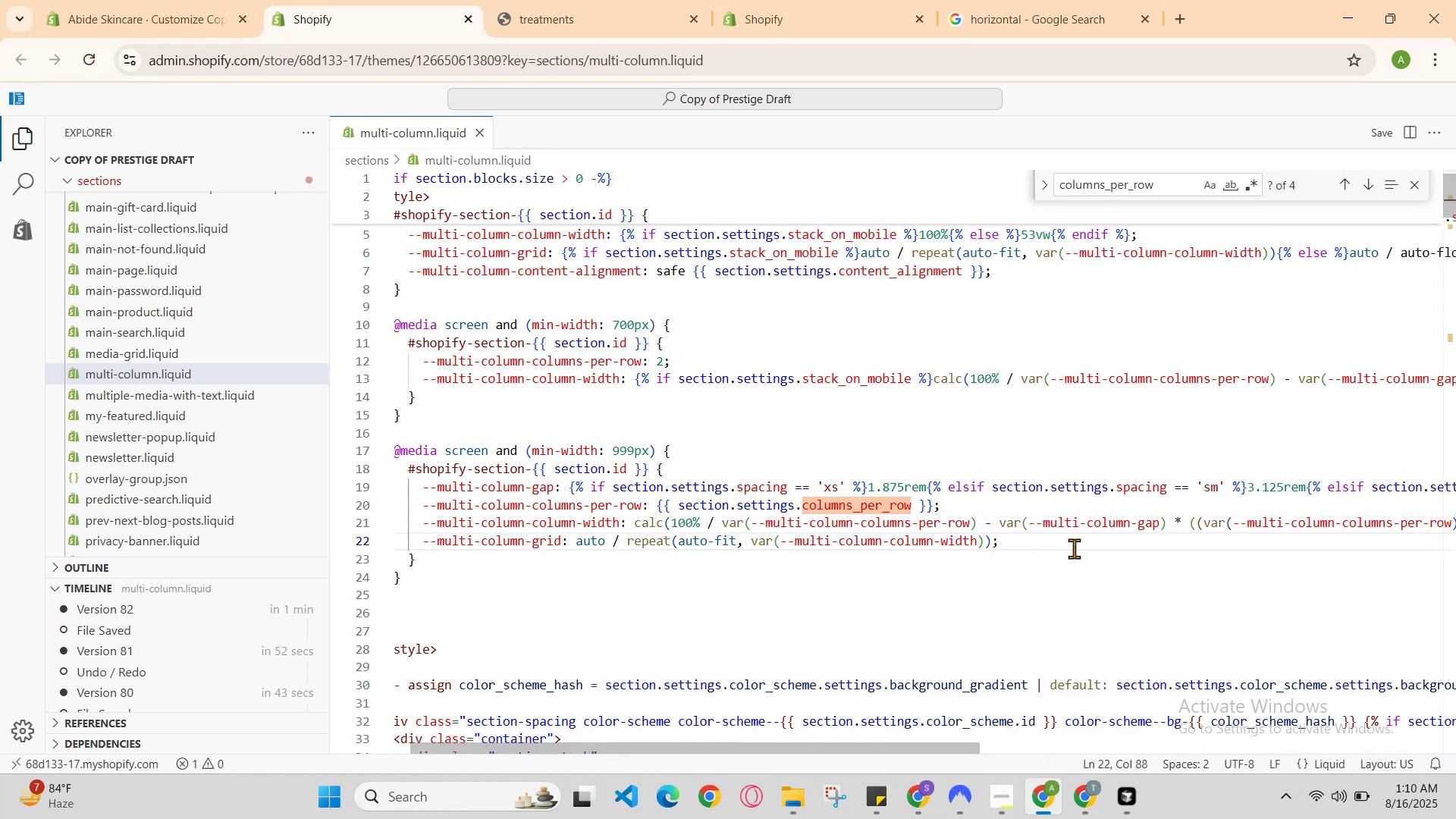 
key(Control+Slash)
 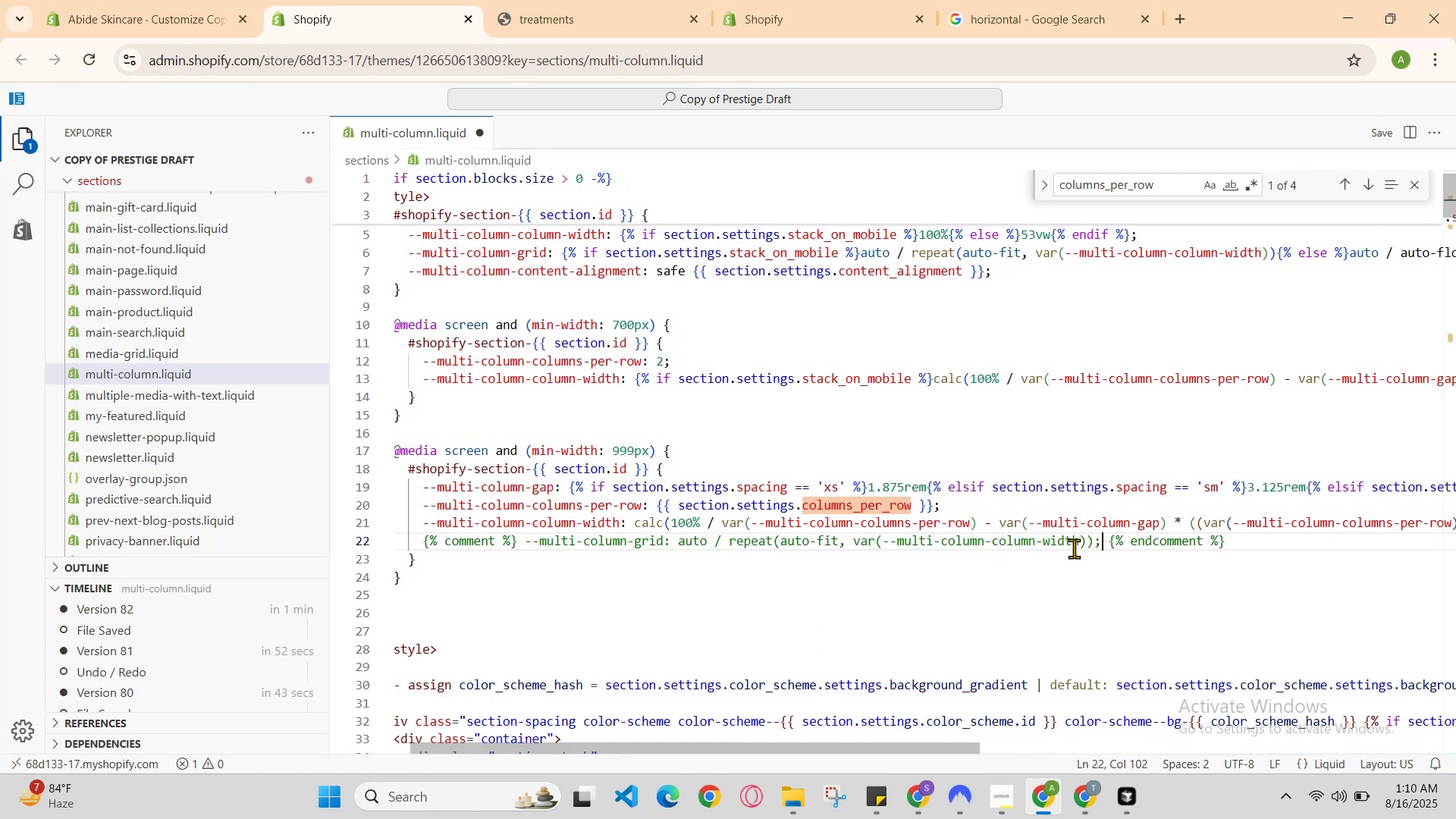 
hold_key(key=ControlLeft, duration=0.81)
 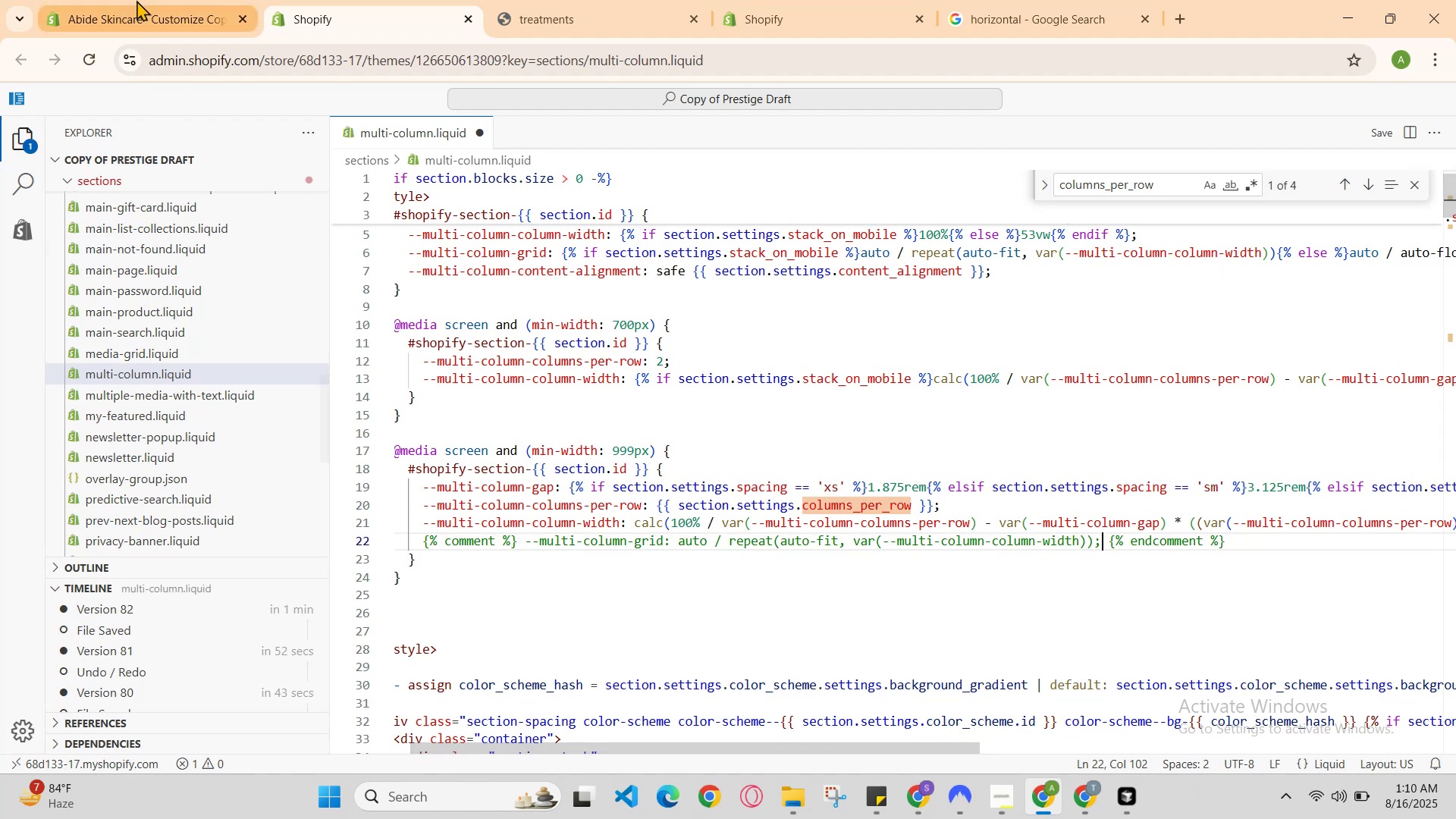 
hold_key(key=S, duration=0.42)
 